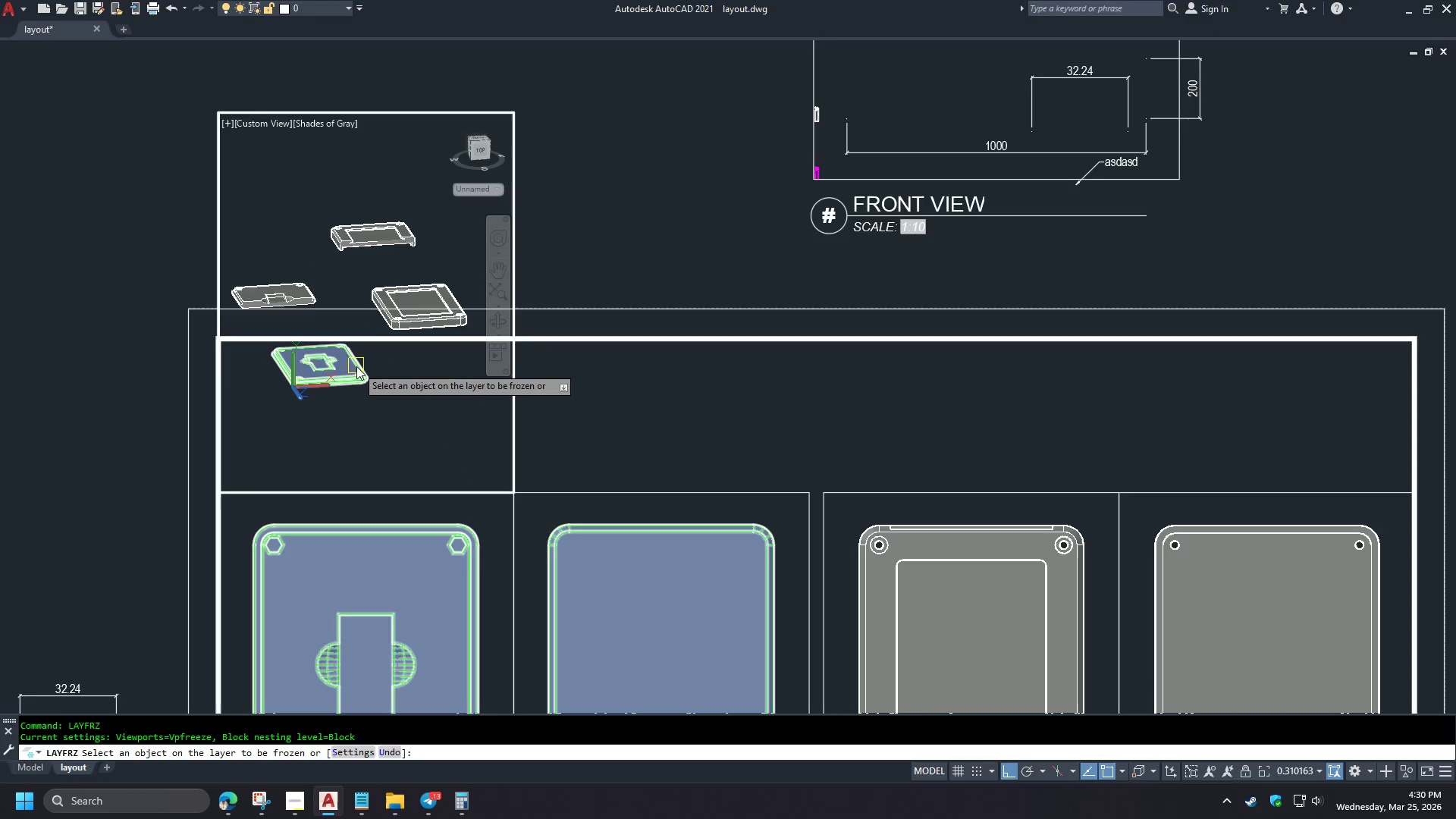 
left_click([356, 366])
 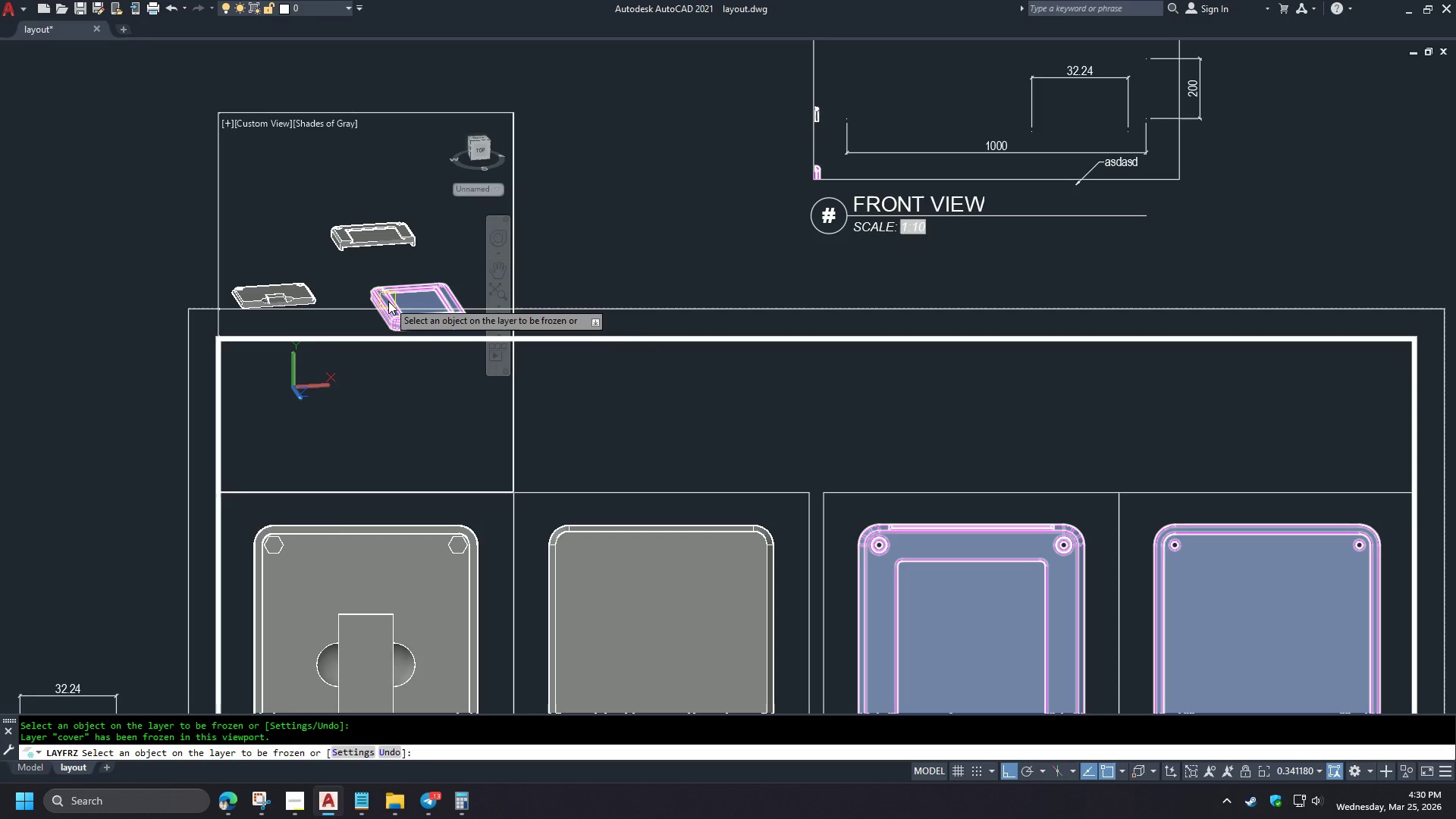 
left_click([388, 301])
 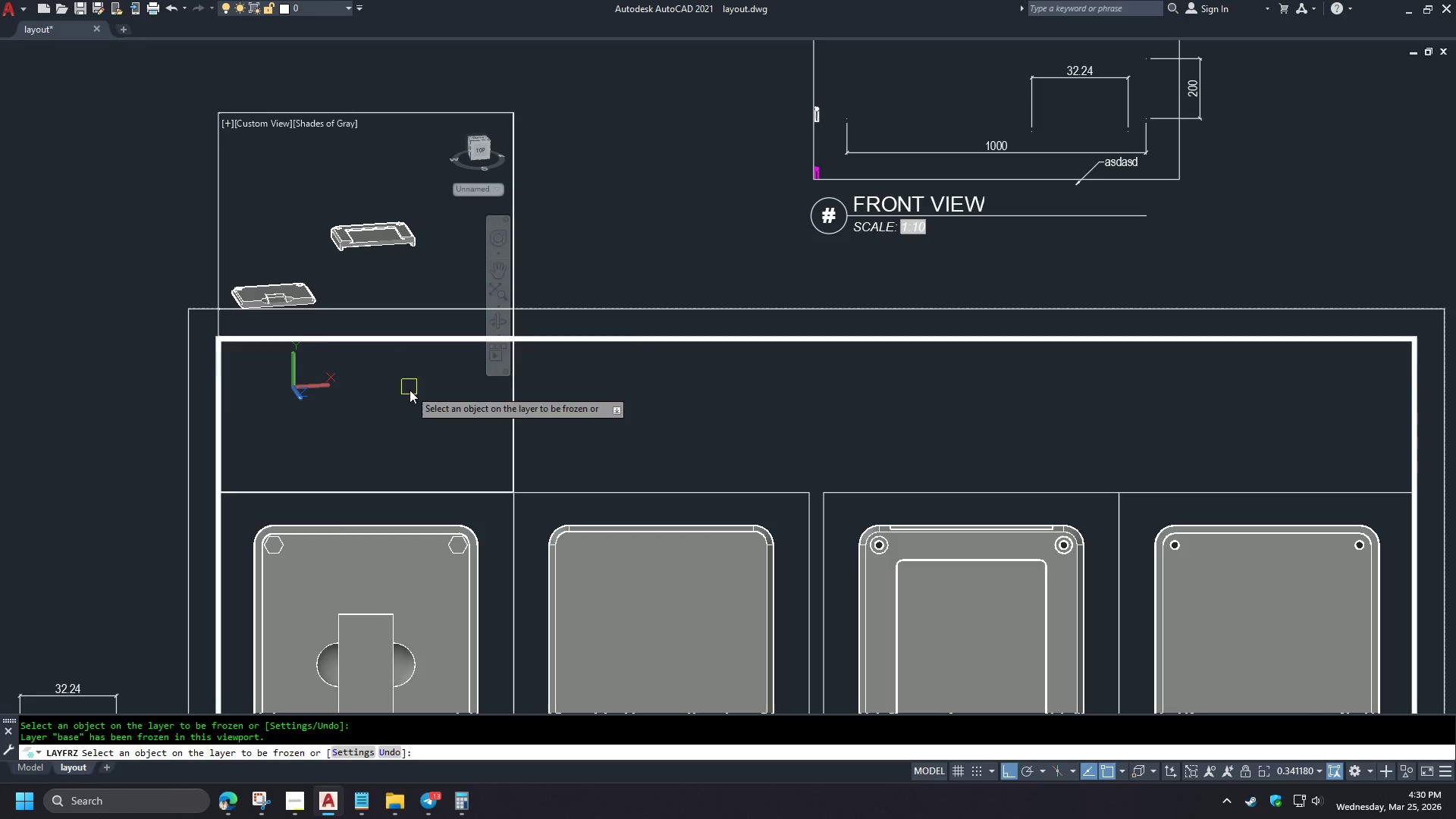 
type( -v fr )
 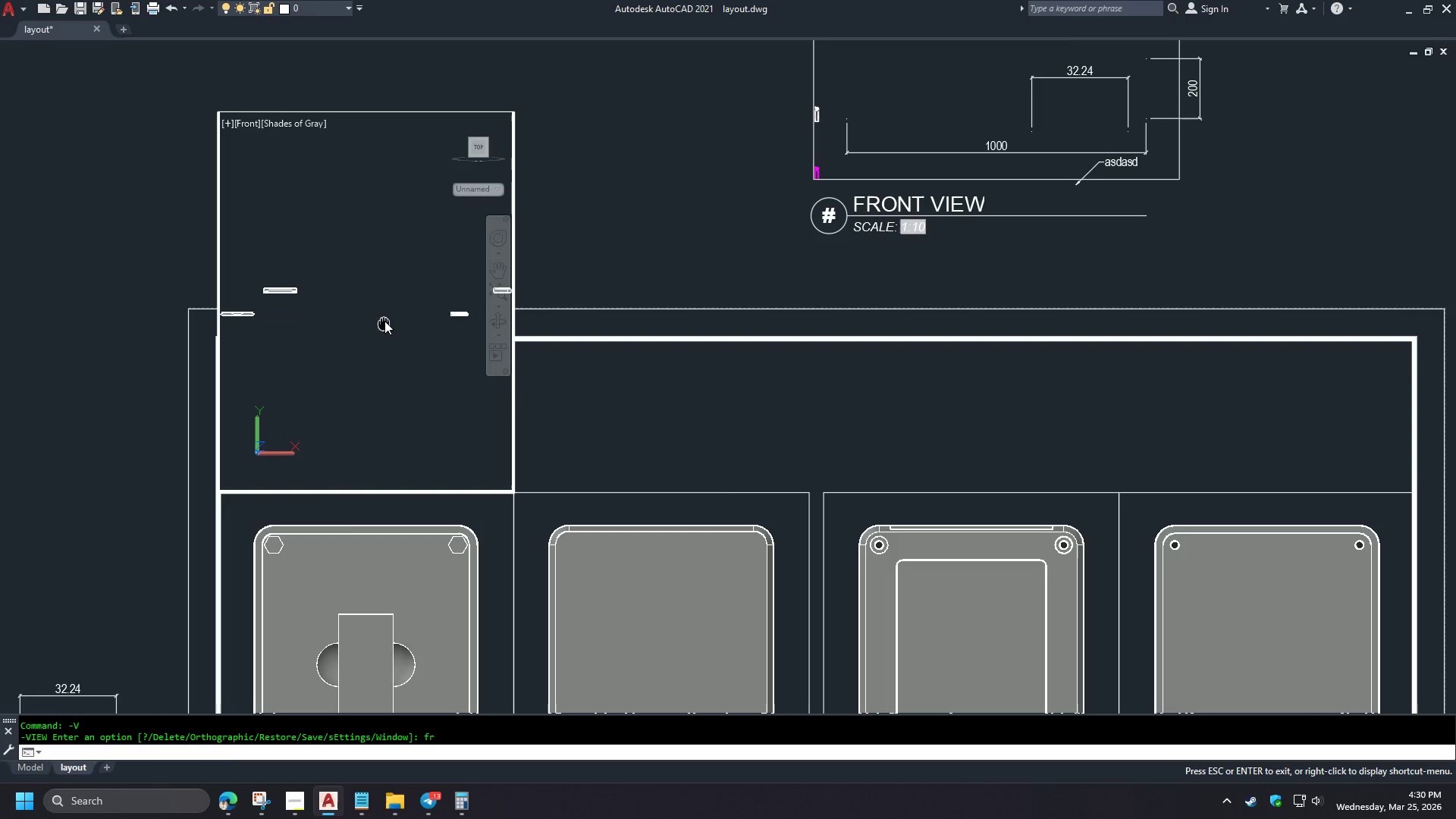 
left_click_drag(start_coordinate=[372, 249], to_coordinate=[376, 254])
 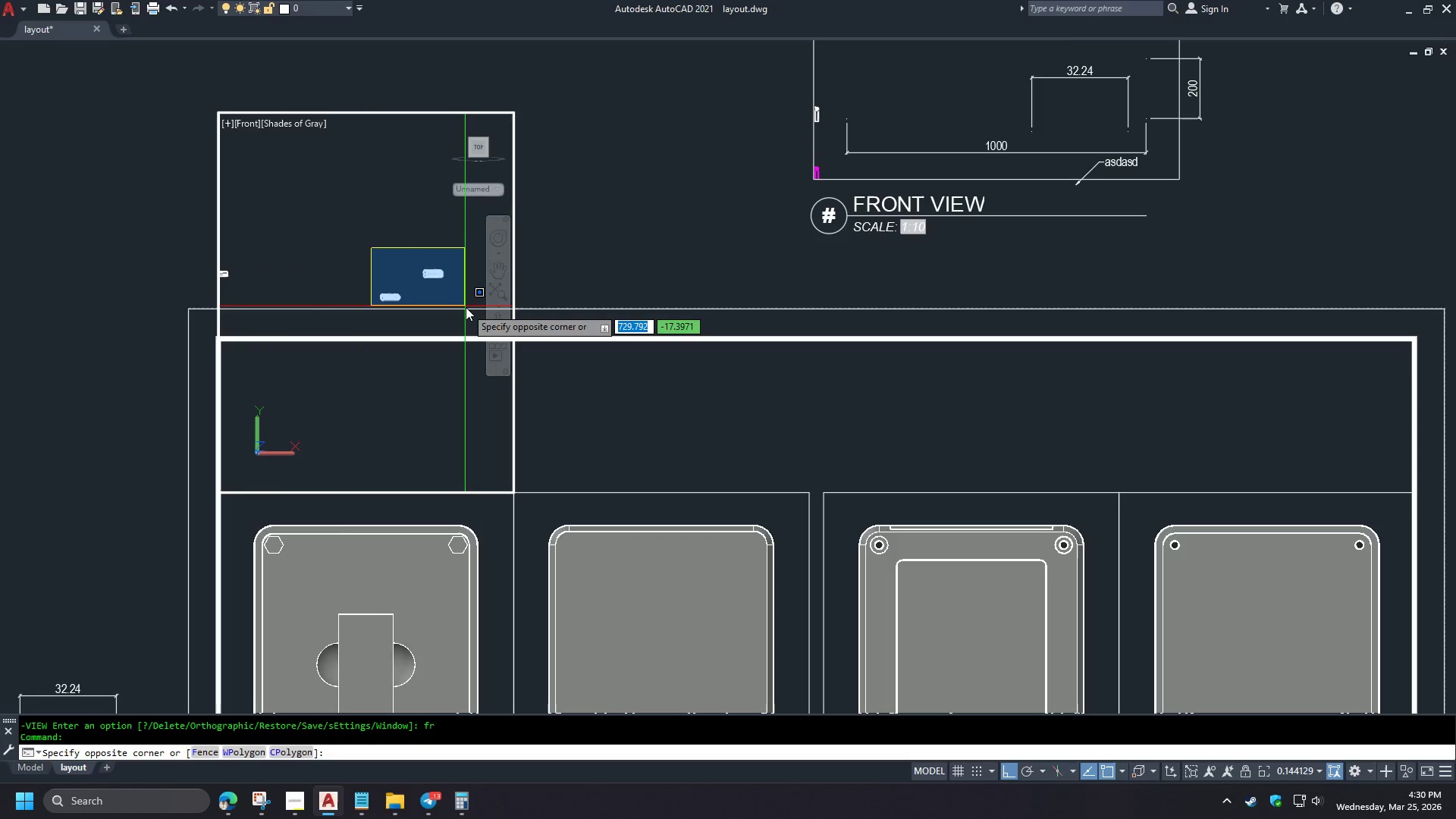 
left_click([466, 307])
 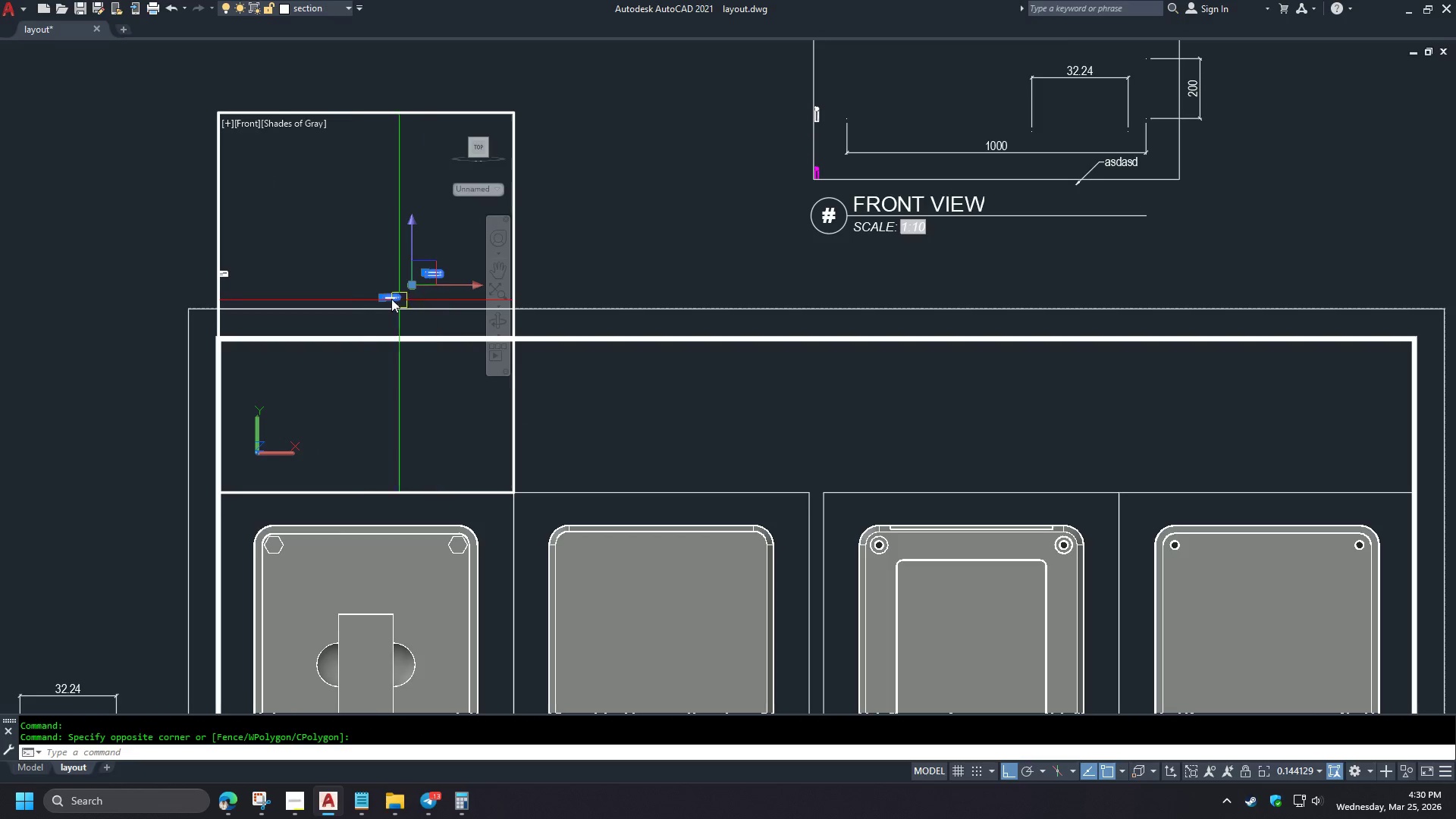 
key(M)
 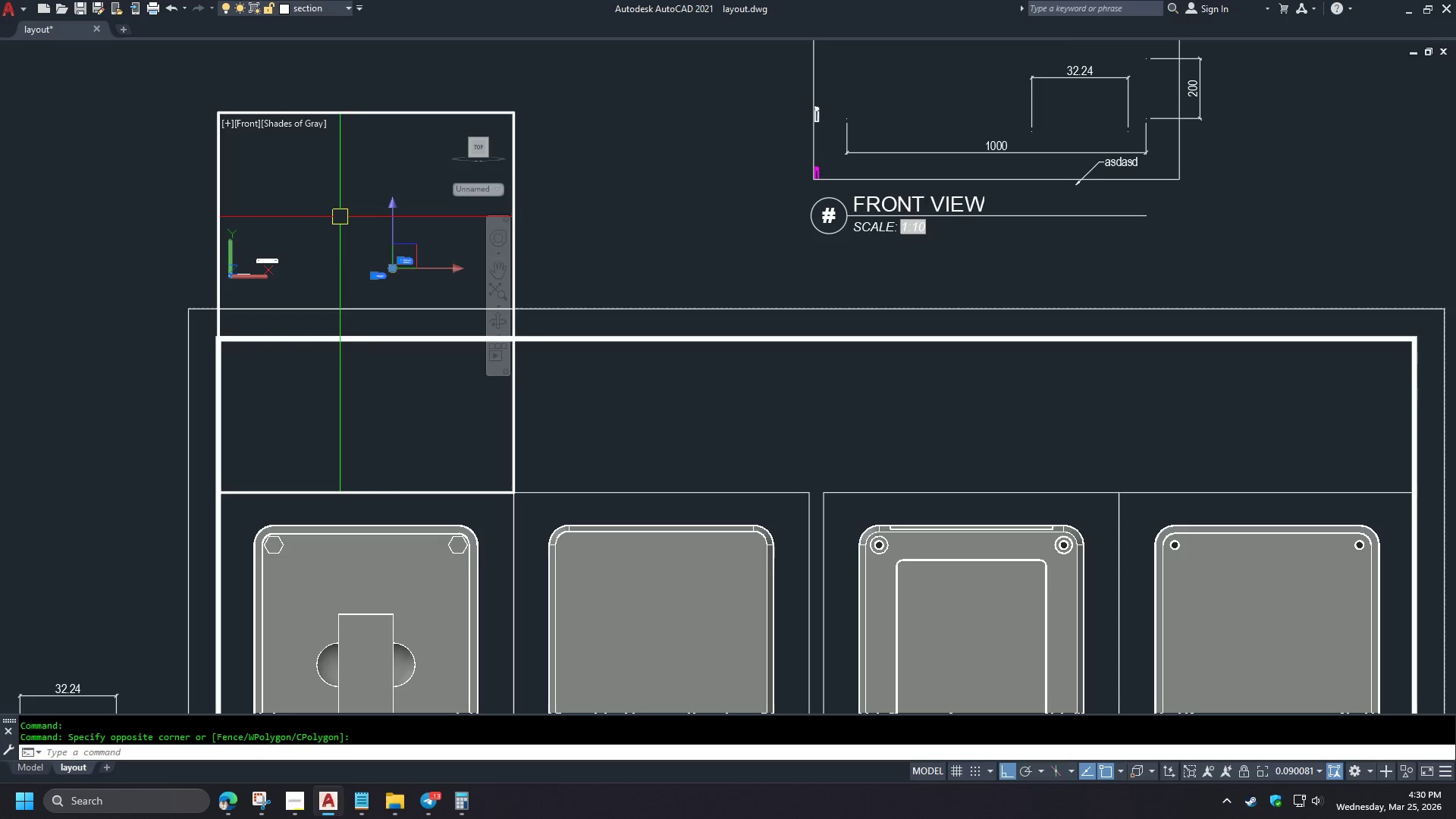 
key(Space)
 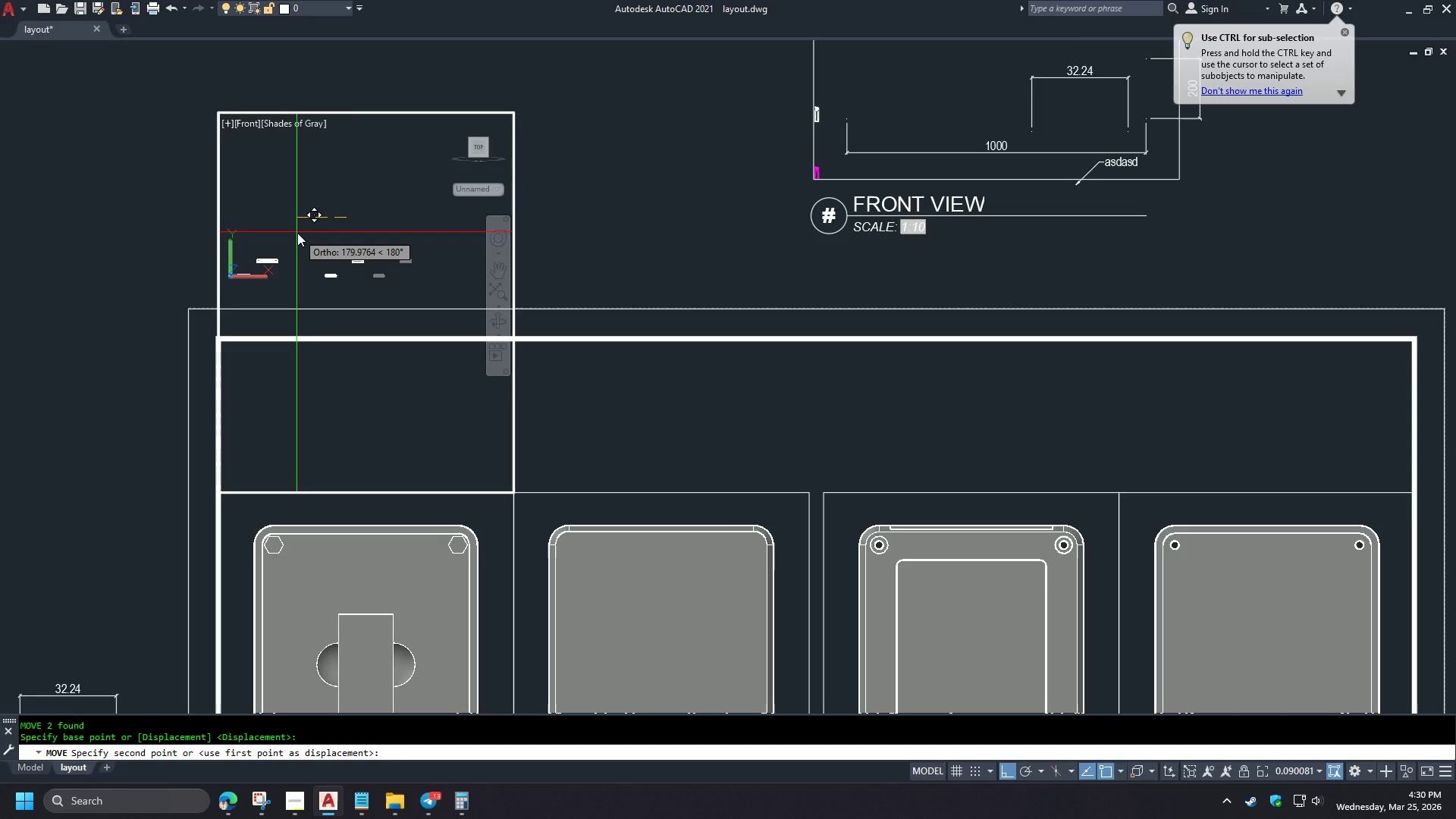 
scroll: coordinate [360, 241], scroll_direction: down, amount: 1.0
 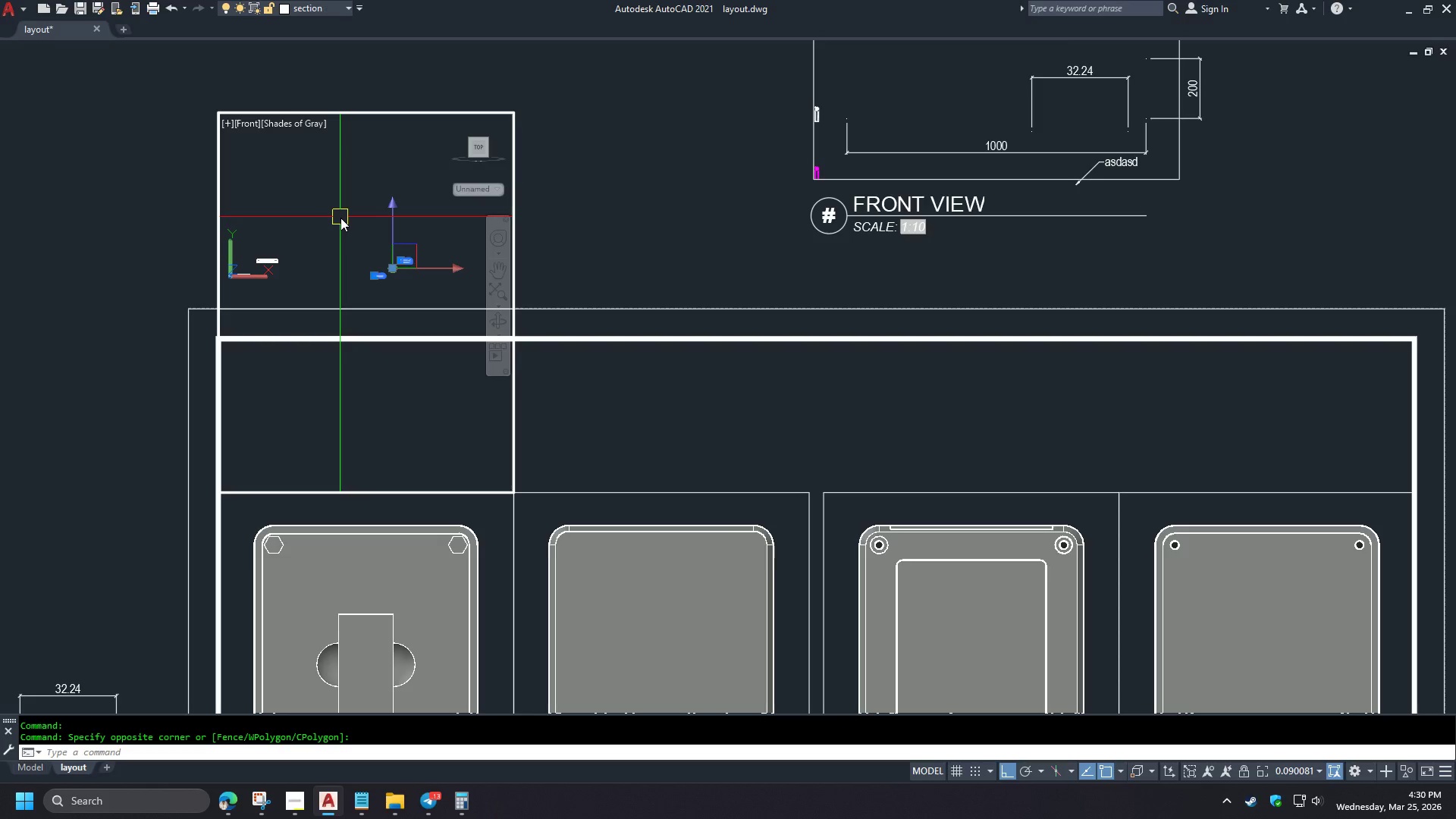 
key(Numpad3)
 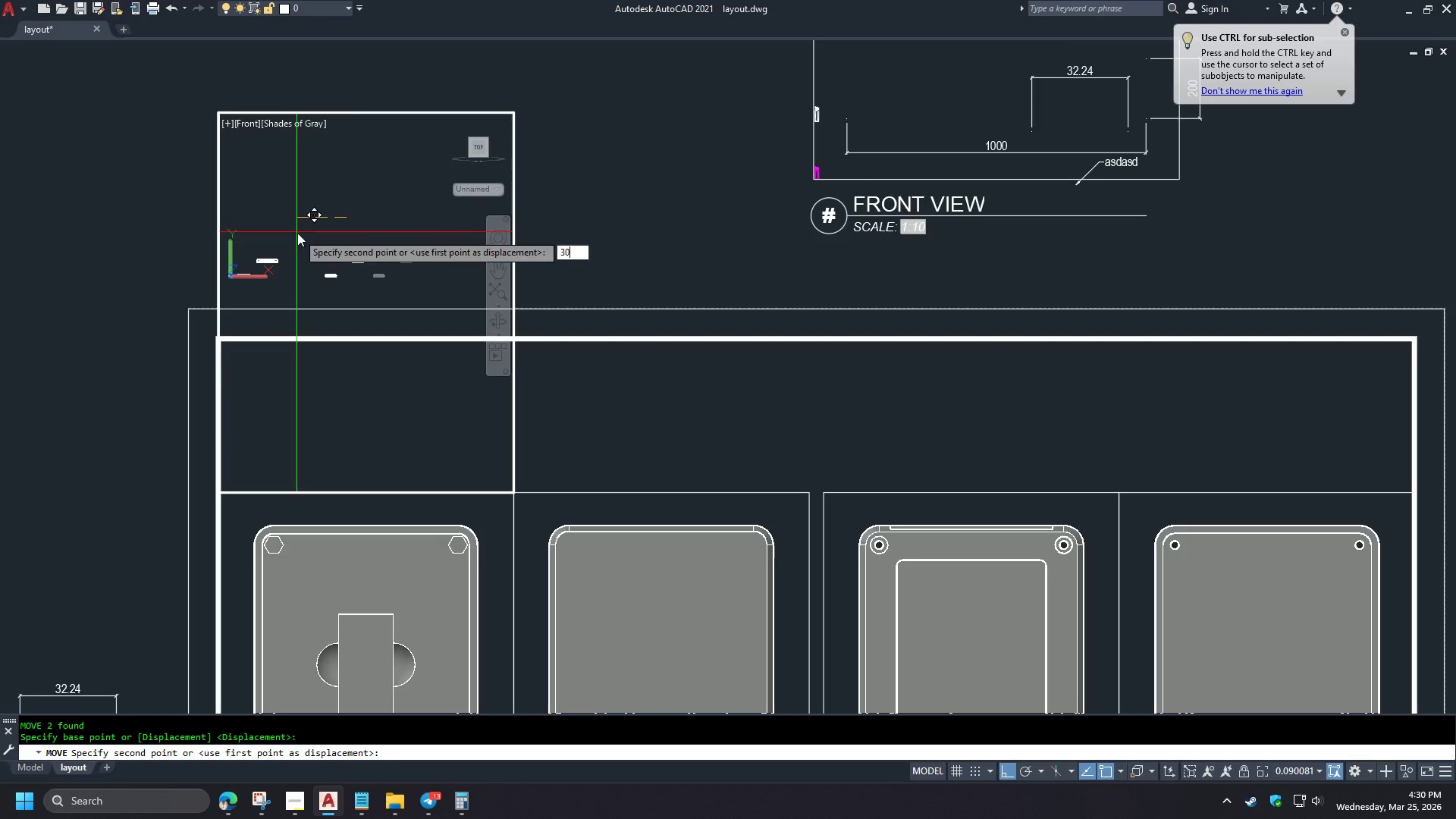 
key(Numpad0)
 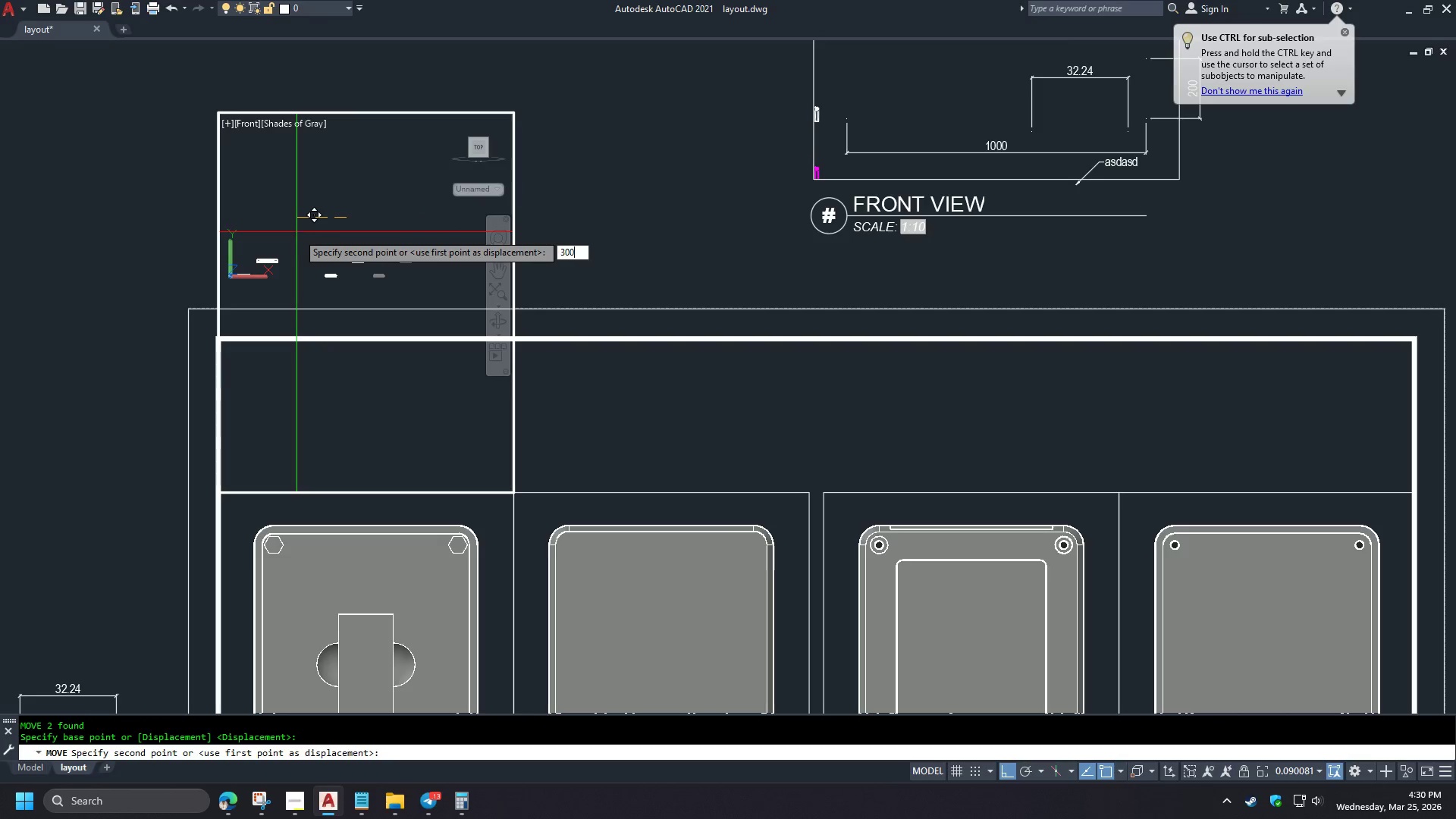 
key(Numpad0)
 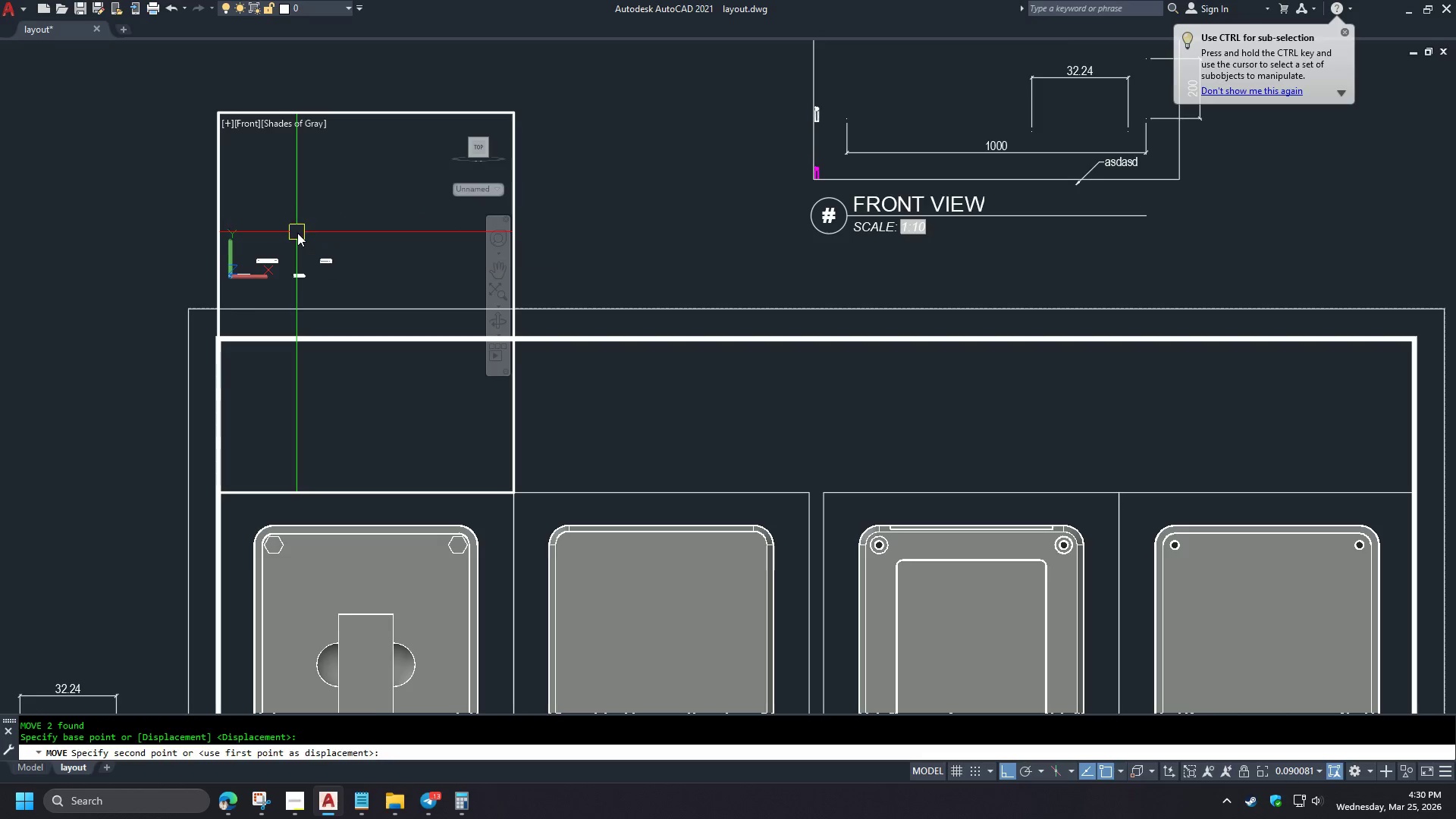 
key(Space)
 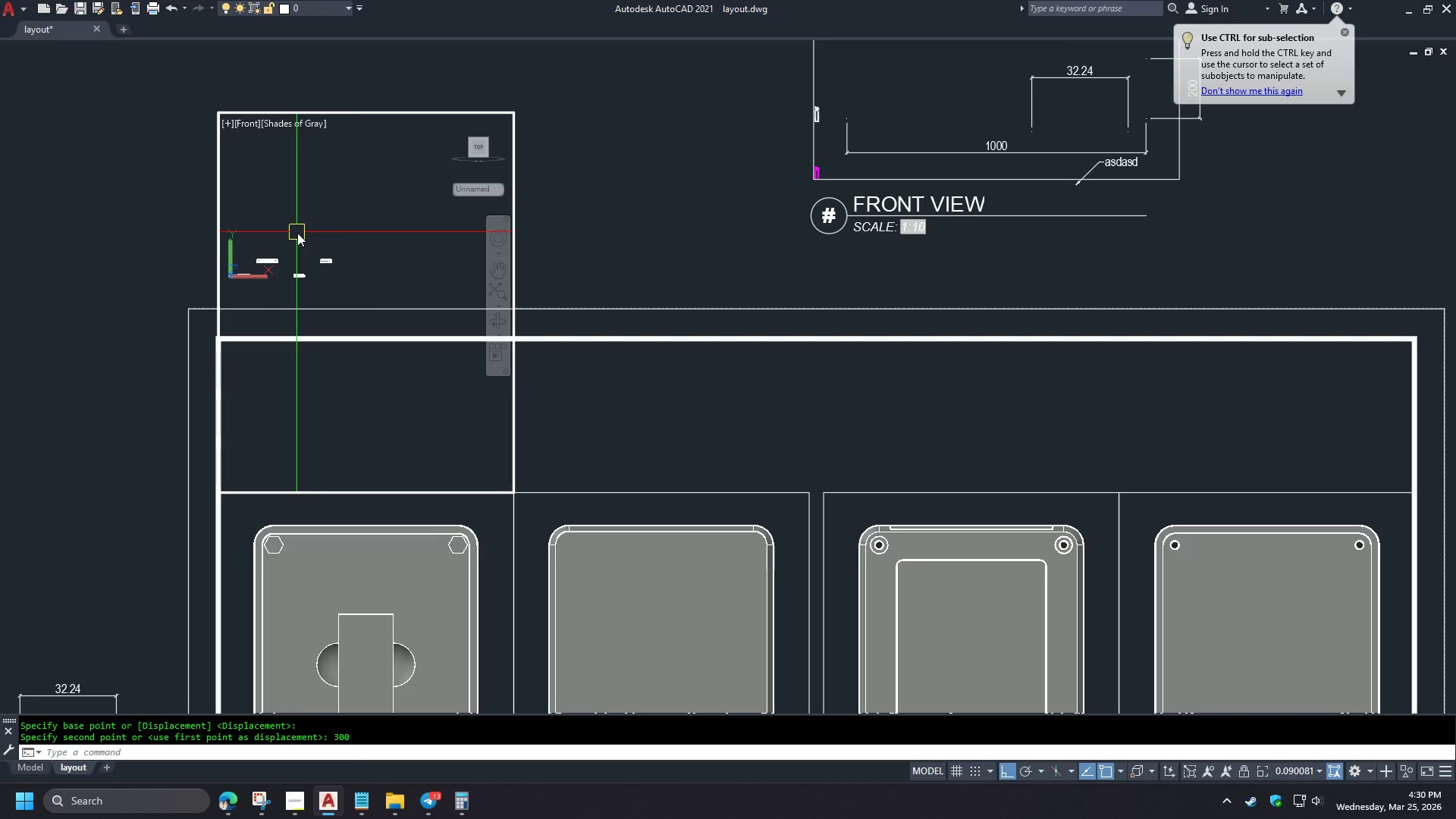 
key(Z)
 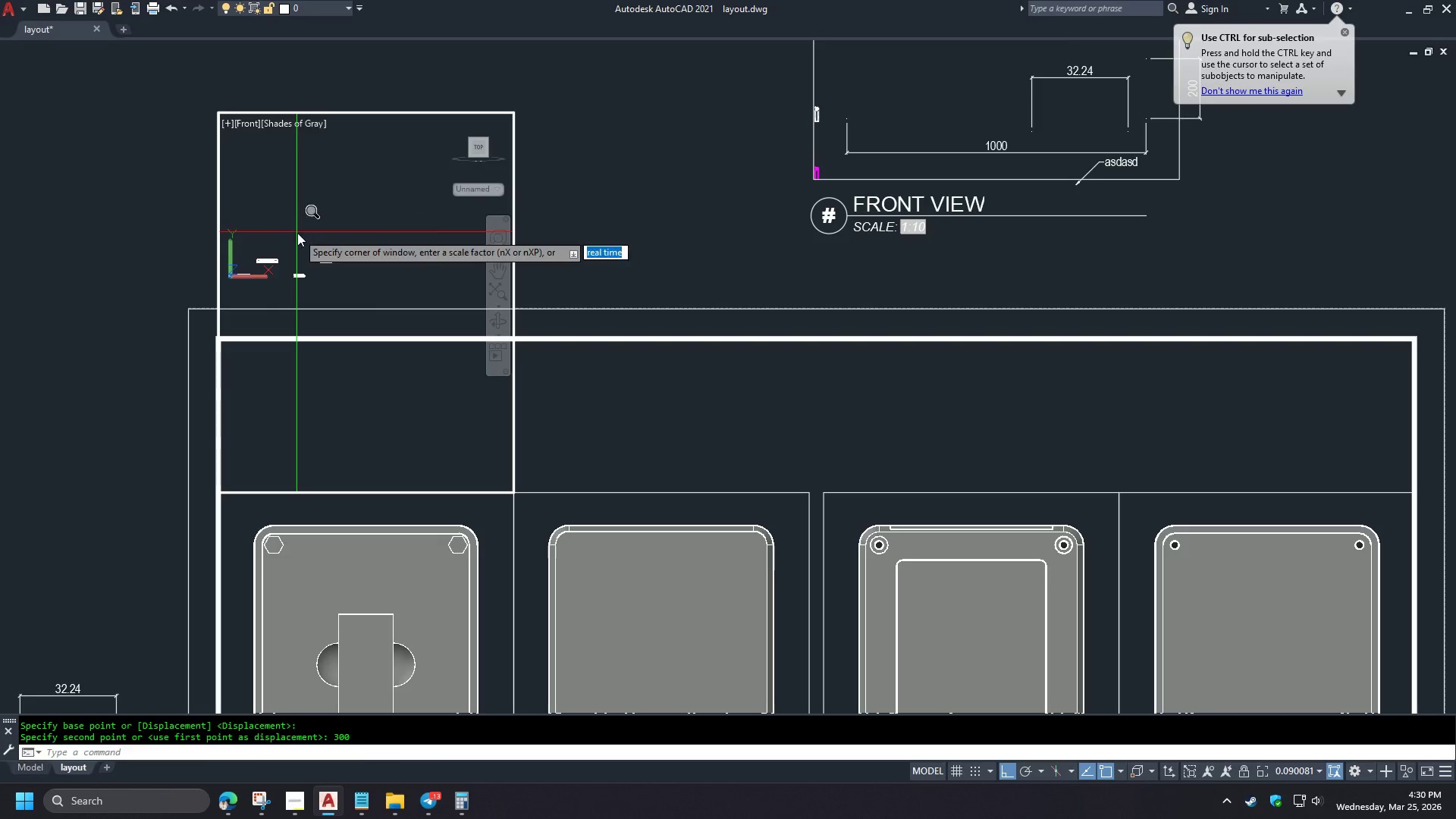 
key(Space)
 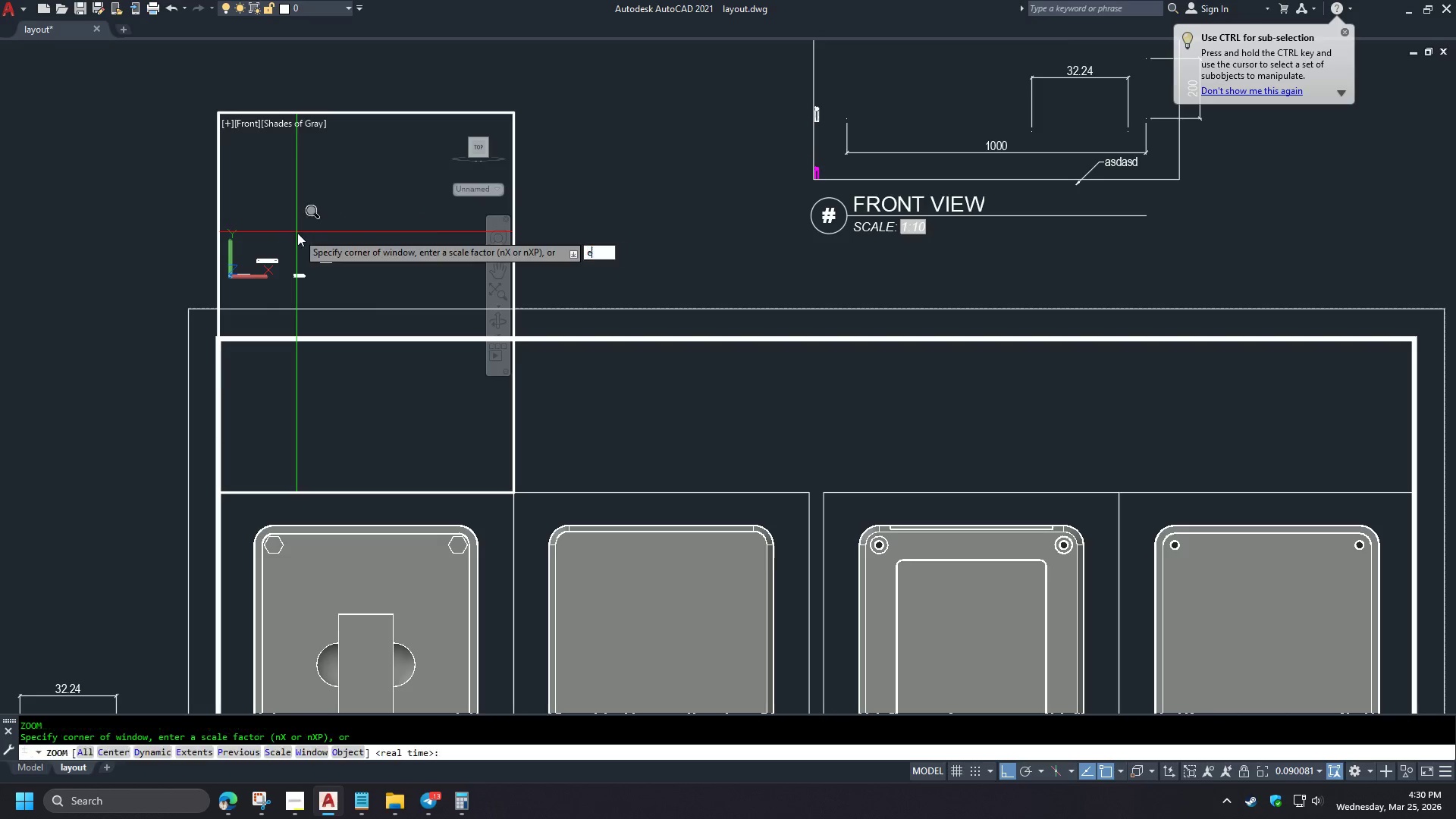 
key(E)
 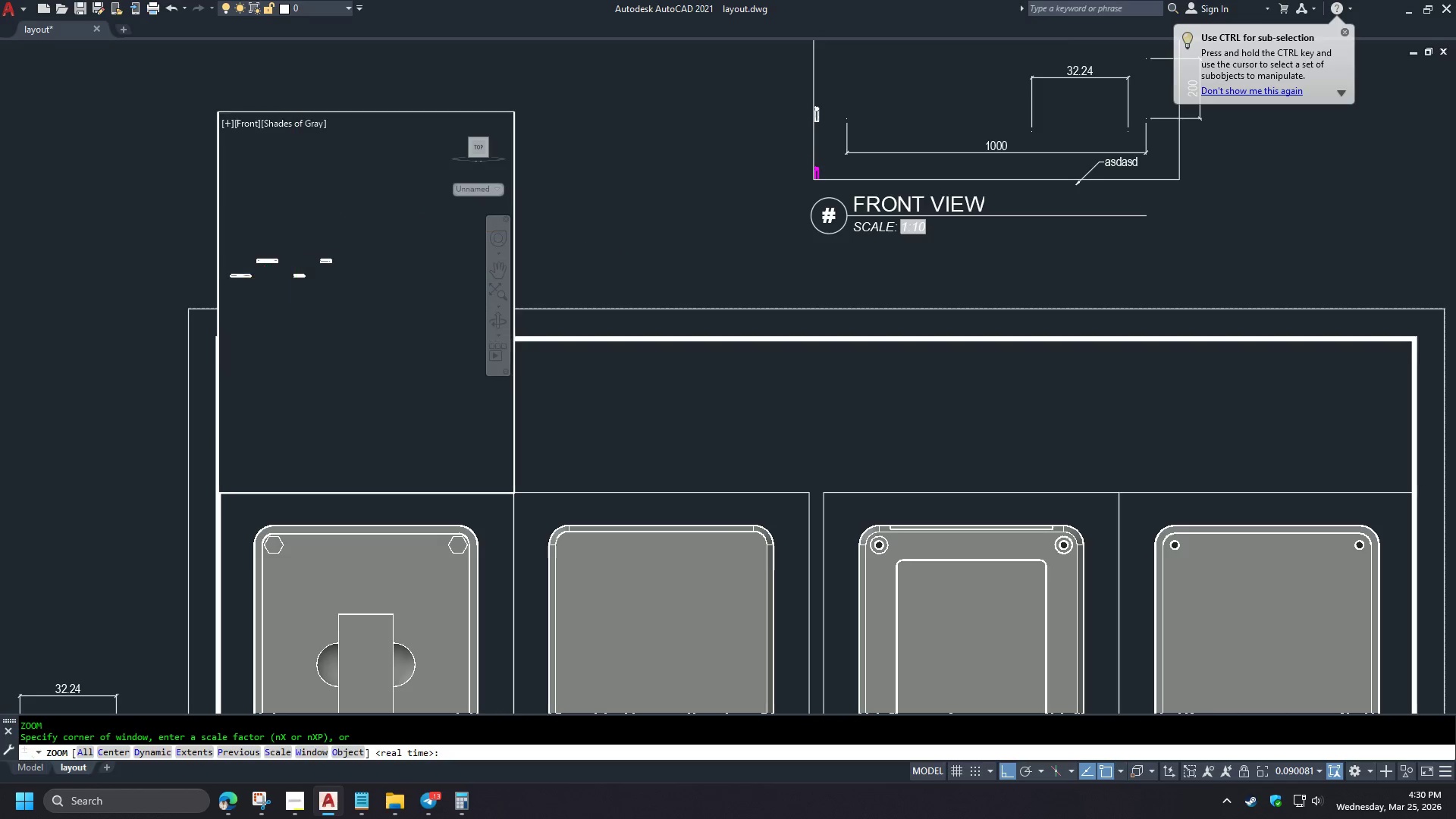 
key(Space)
 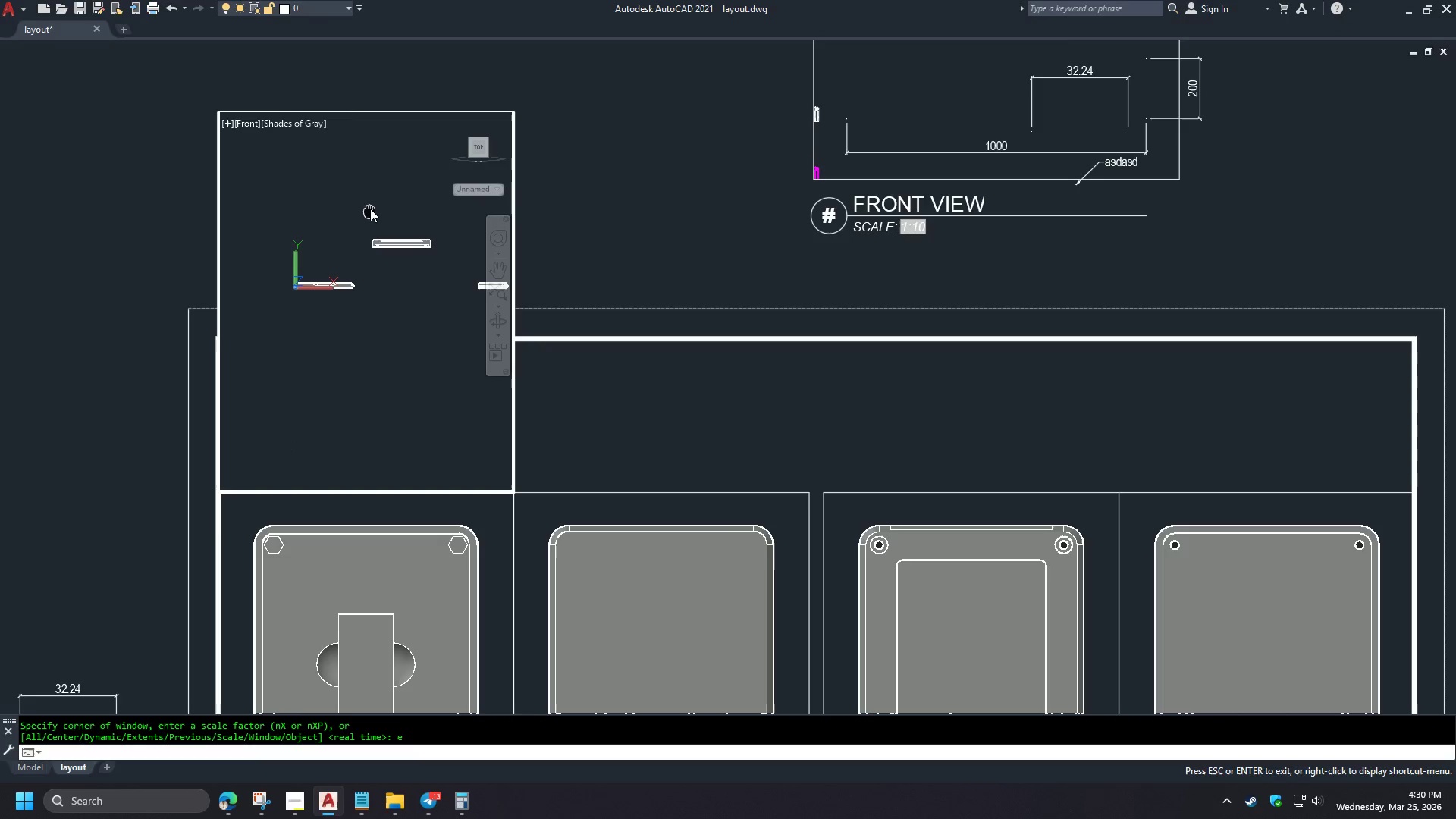 
key(Z)
 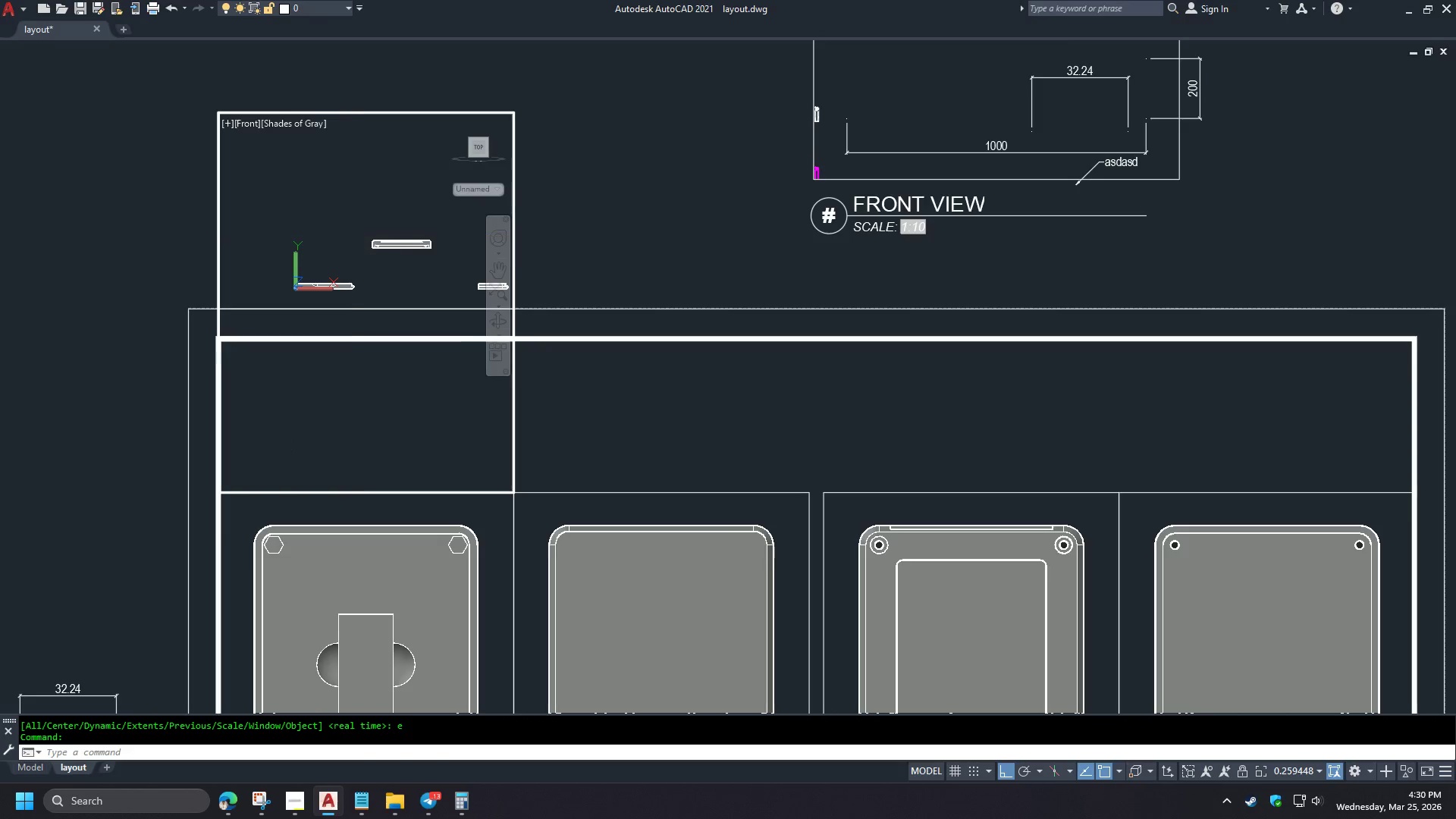 
key(Space)
 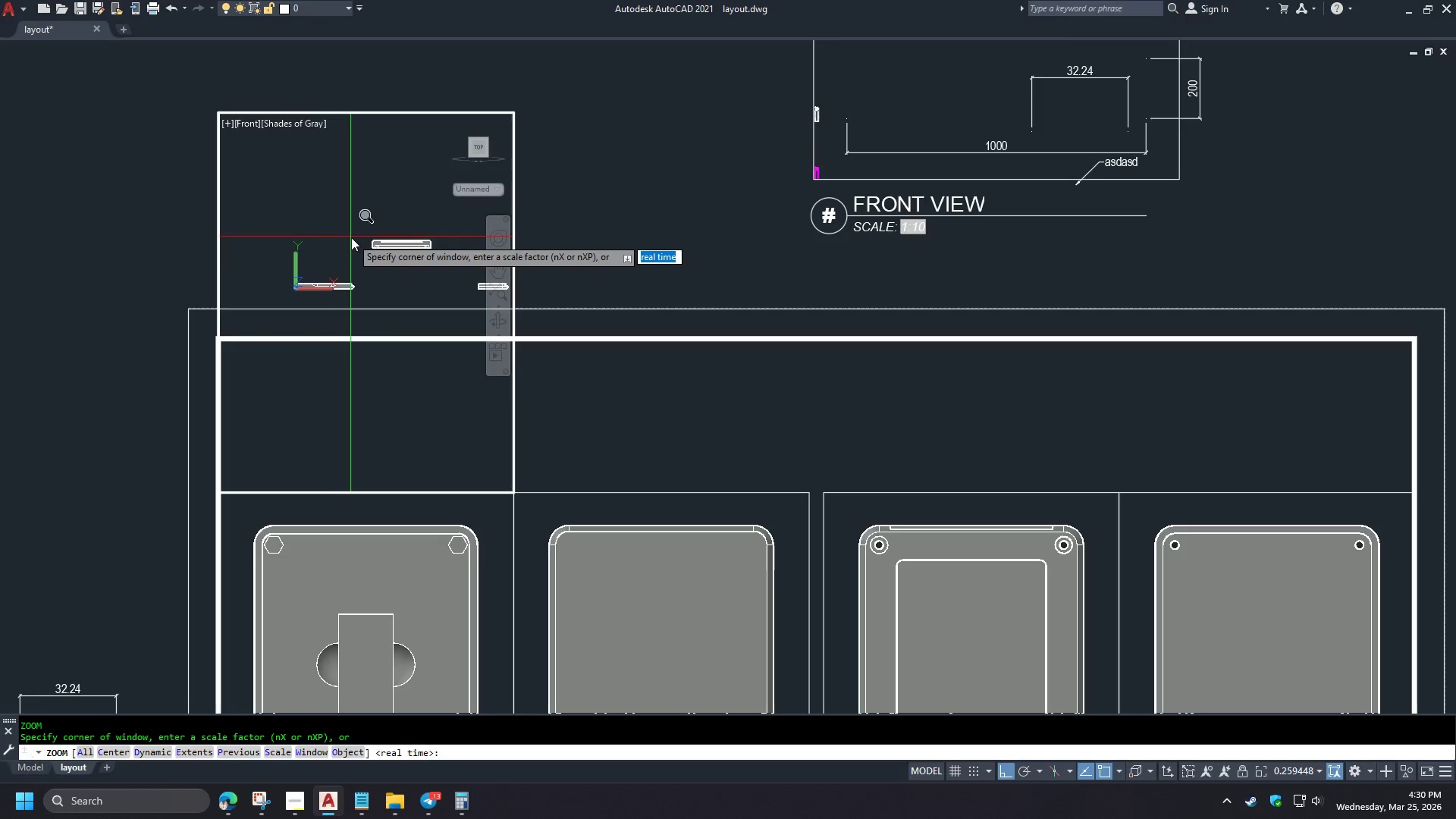 
key(O)
 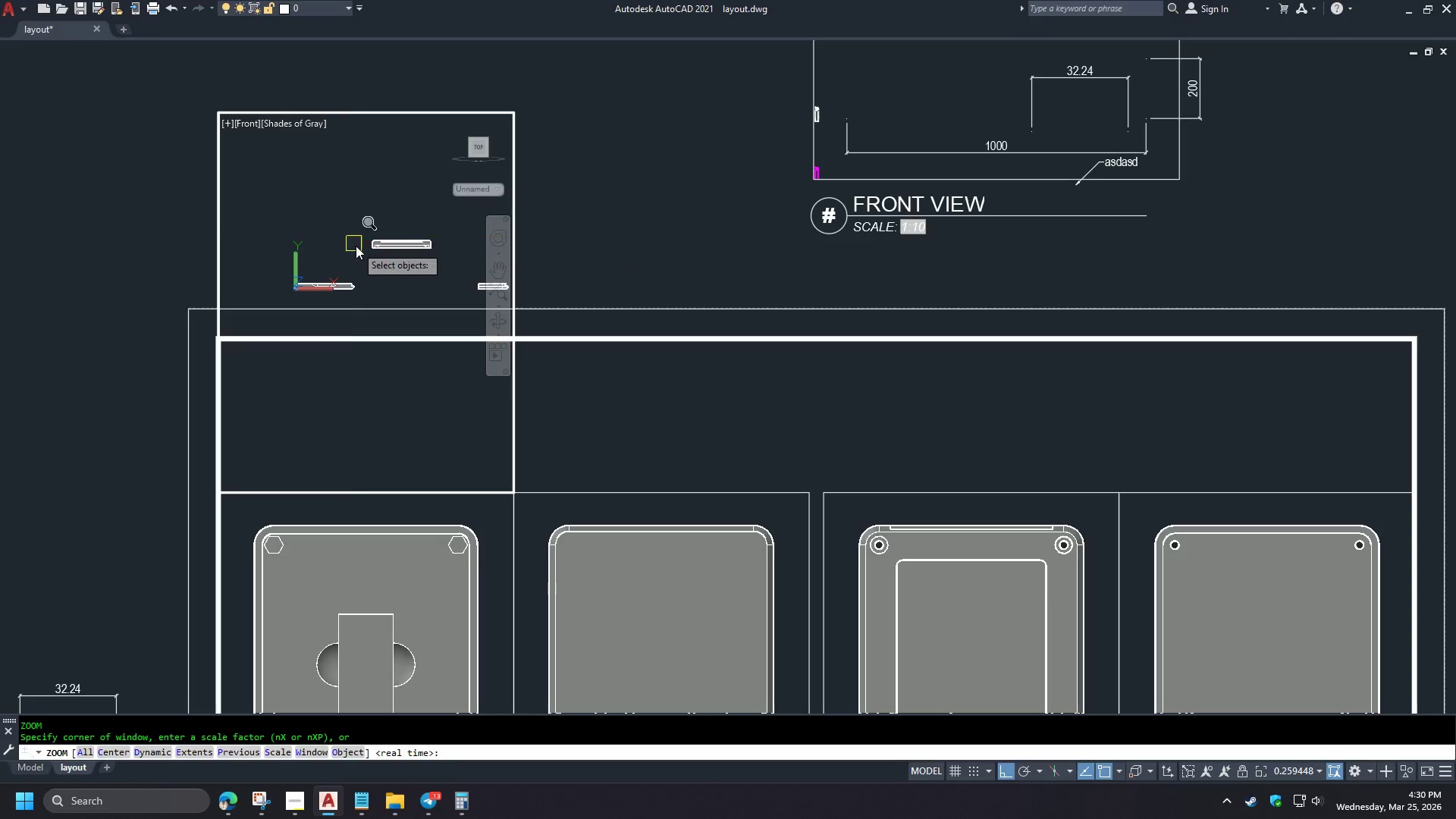 
key(Space)
 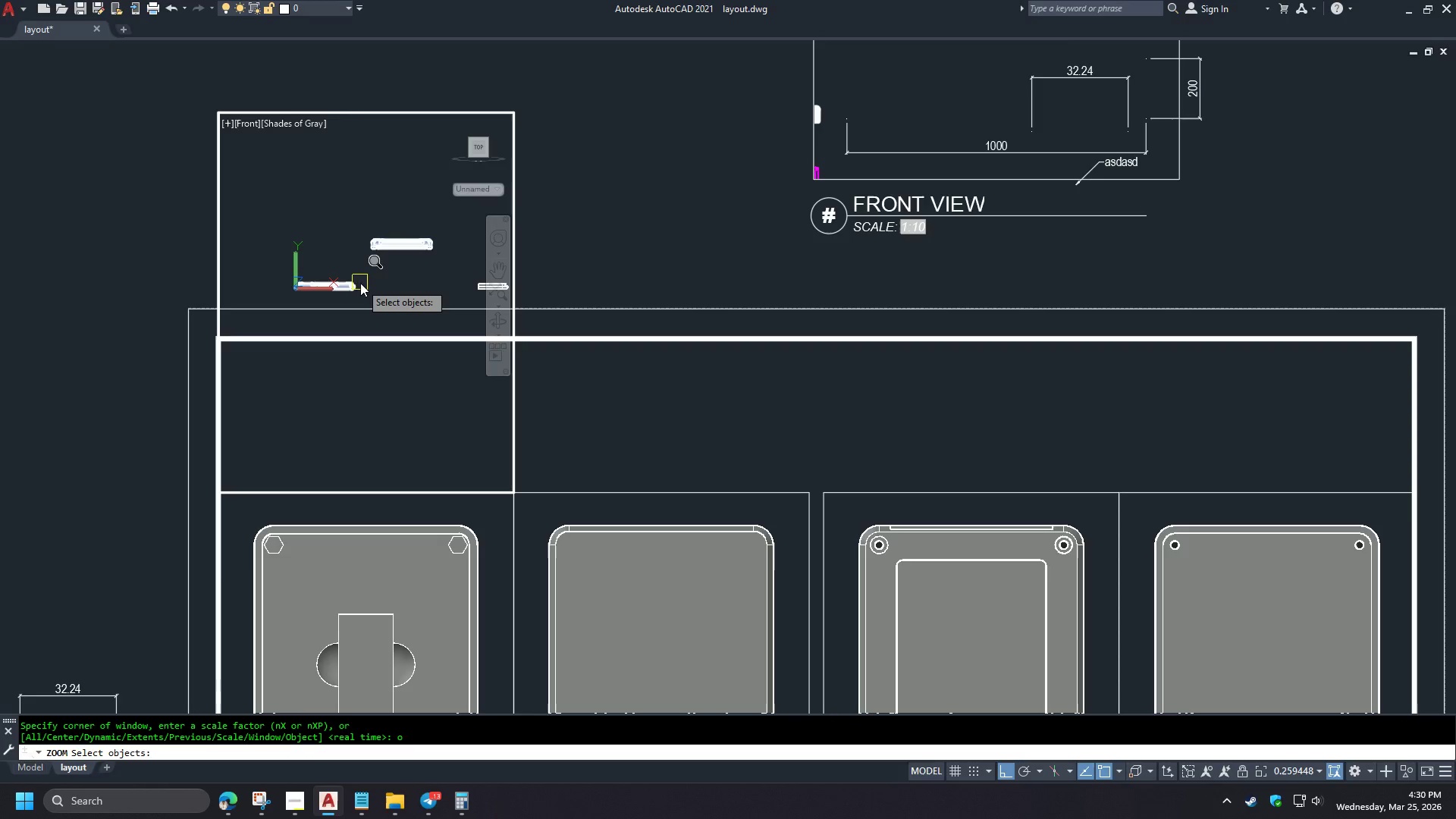 
left_click([359, 284])
 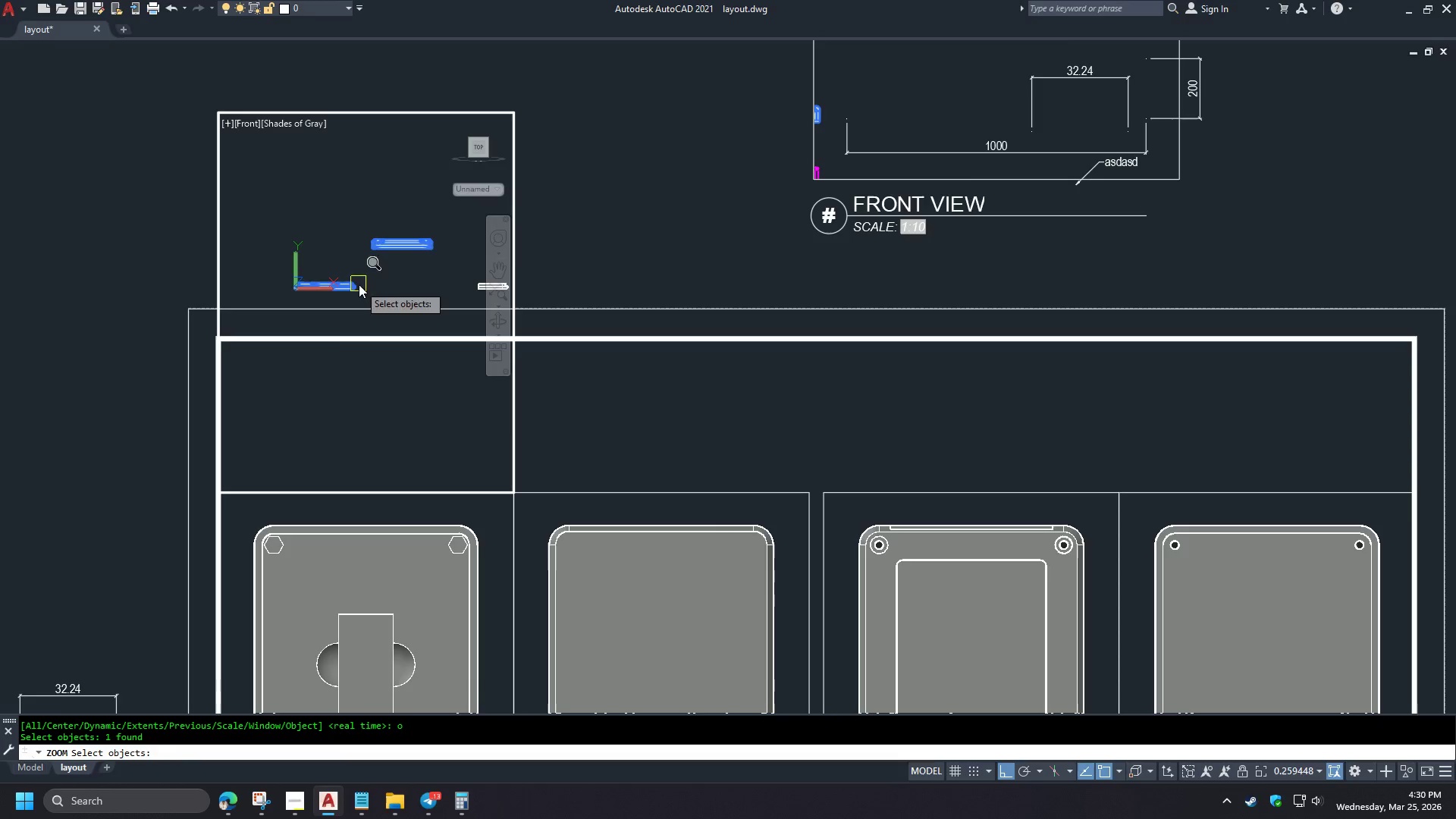 
key(Space)
 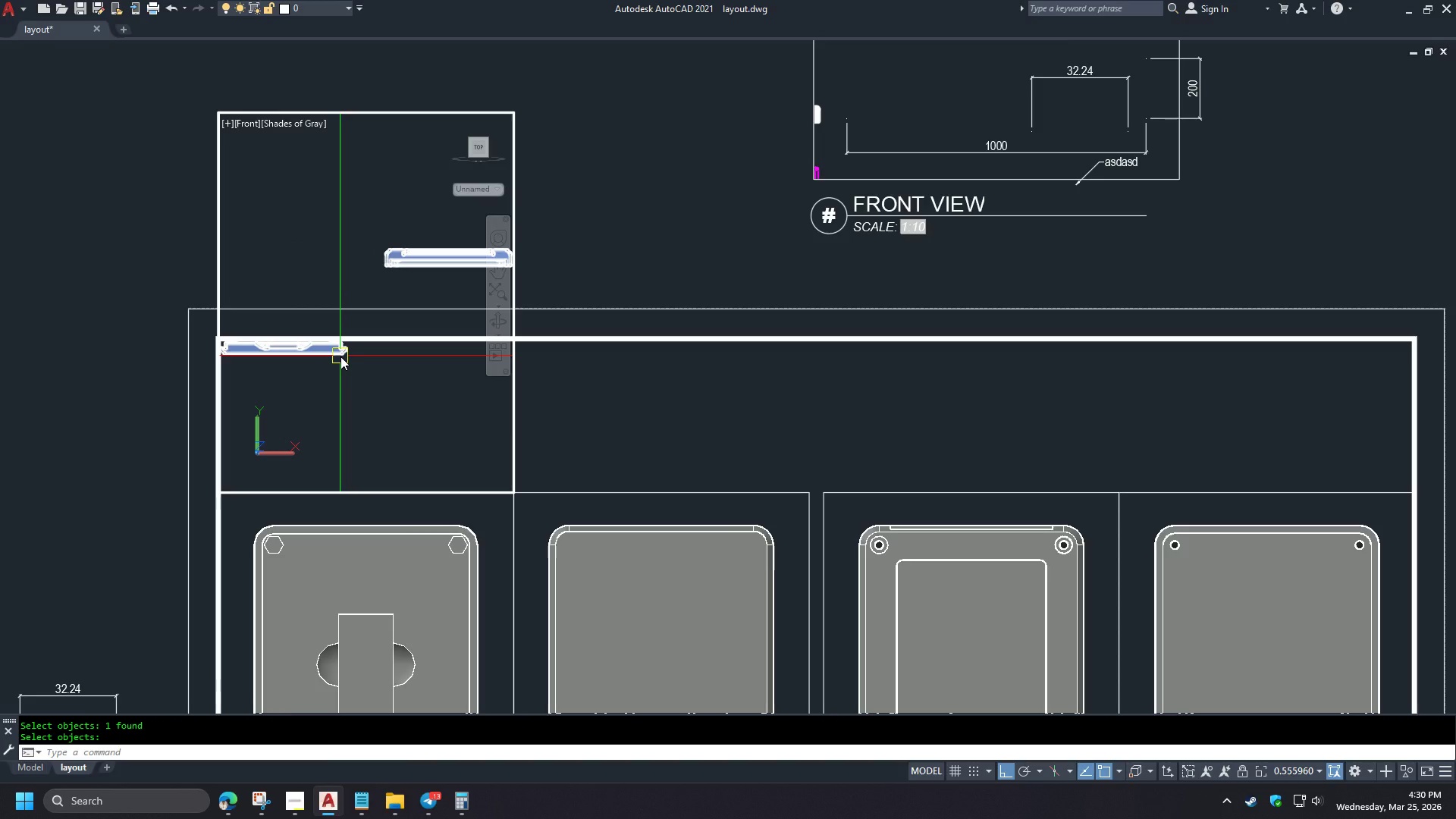 
left_click([340, 356])
 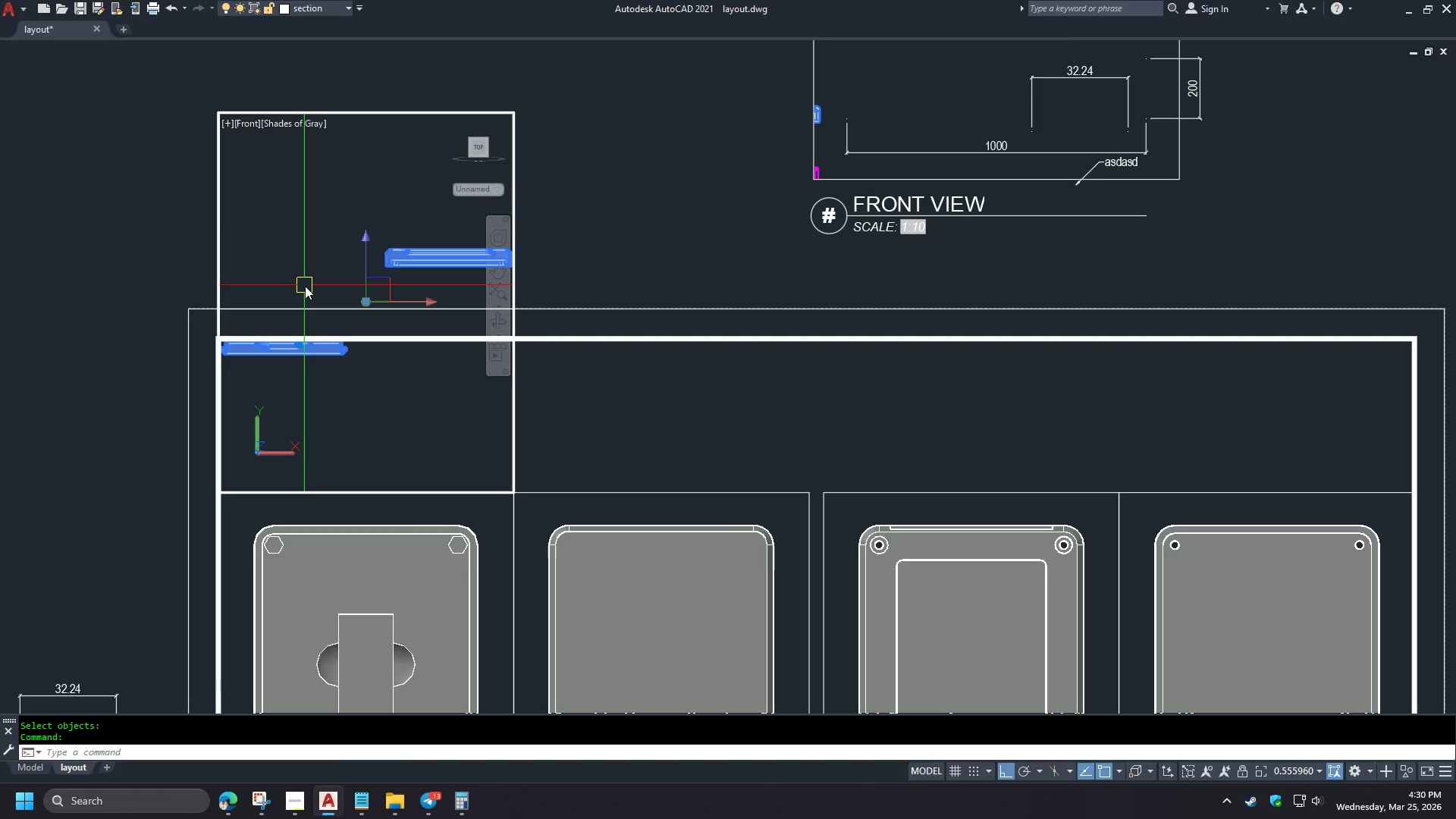 
key(X)
 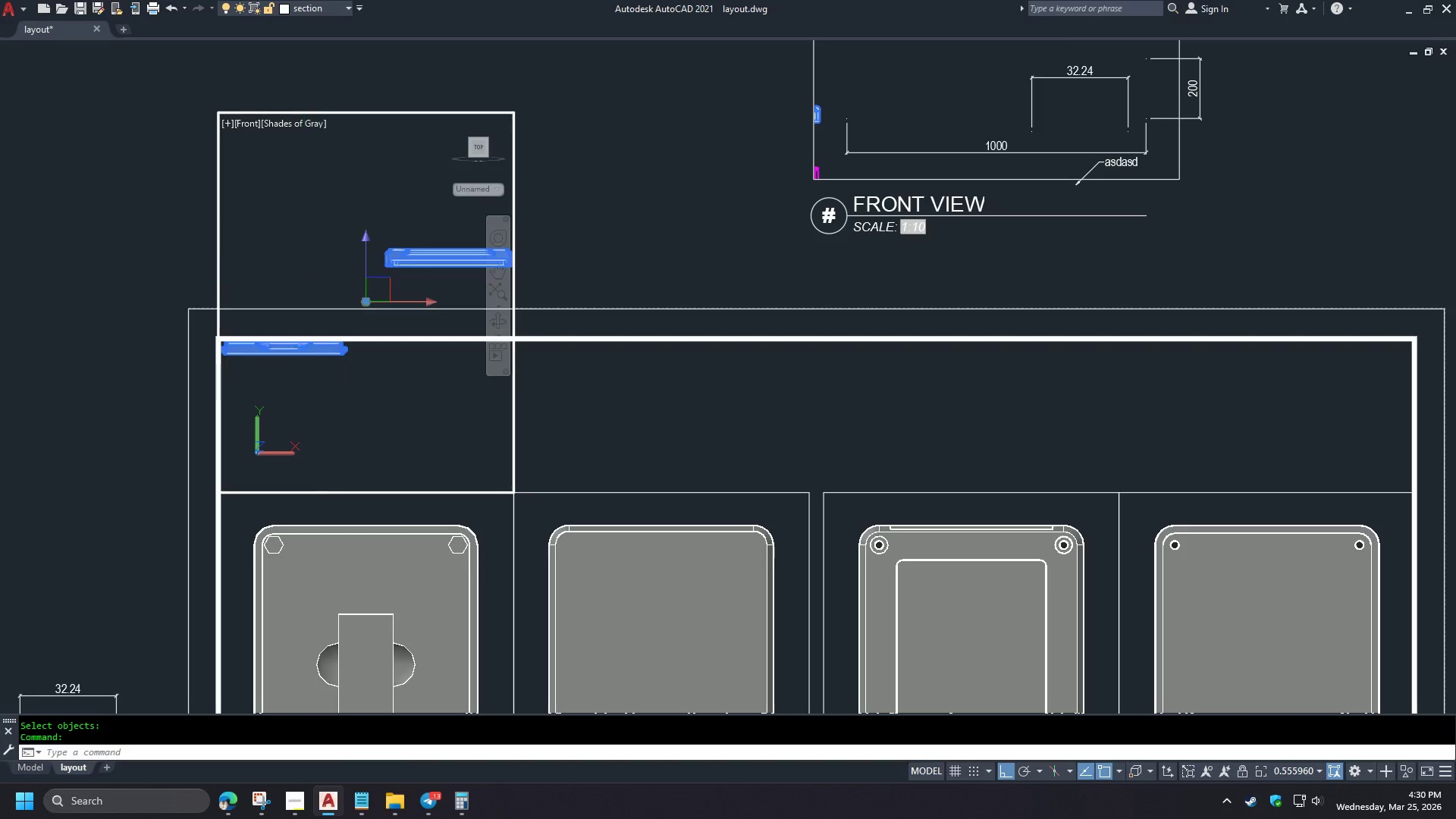 
key(Space)
 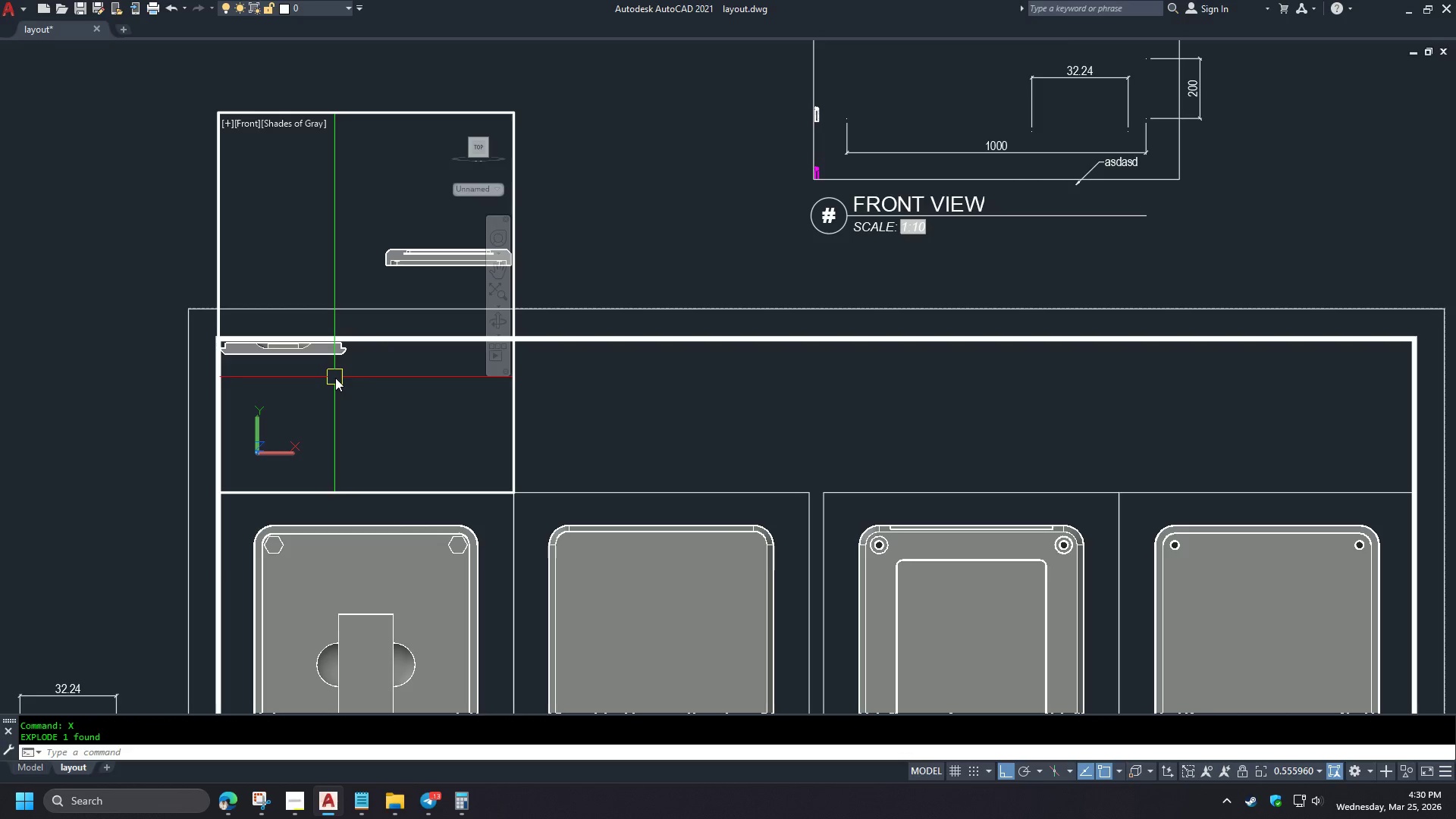 
key(Control+Z)
 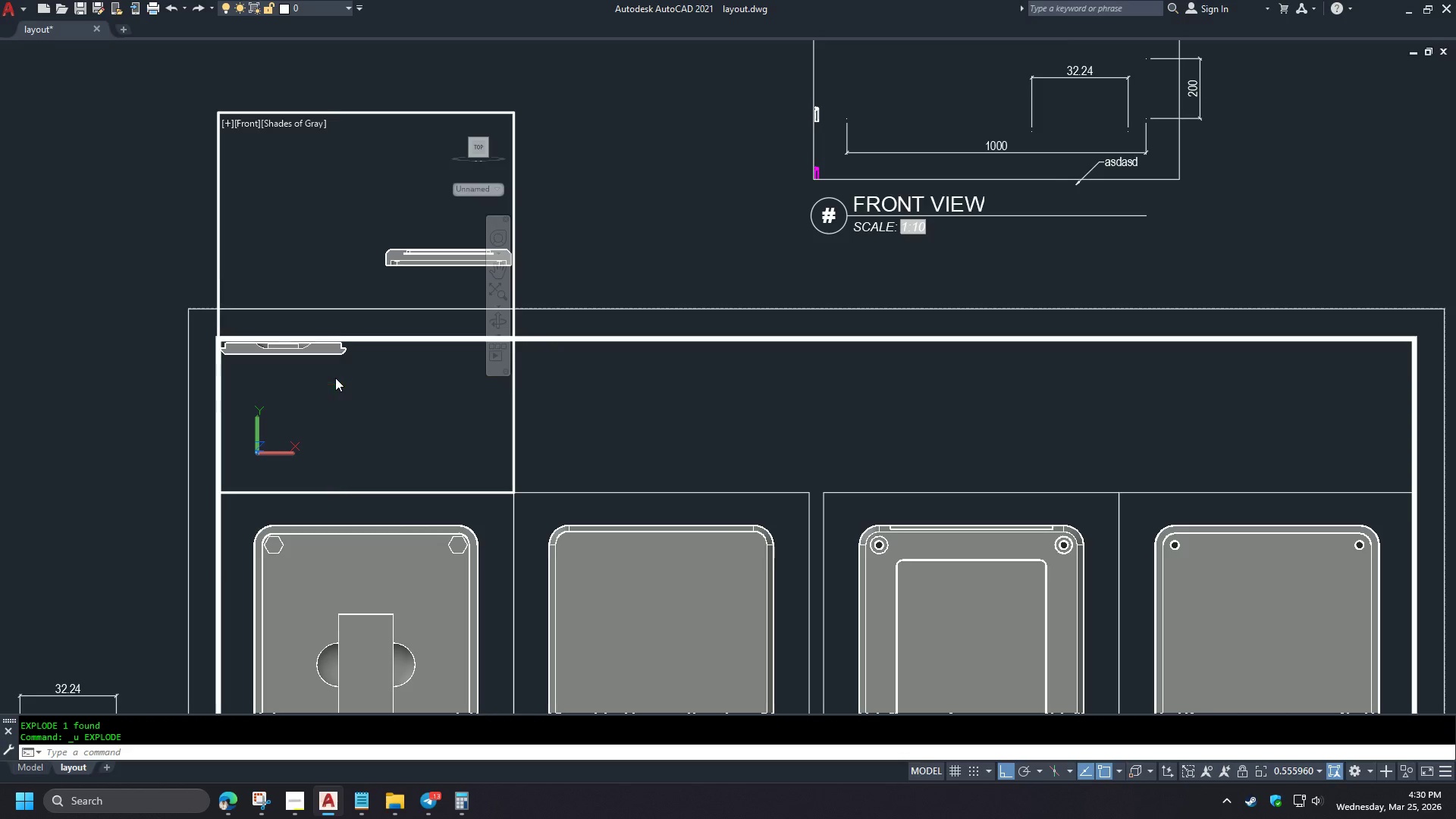 
key(Control+Z)
 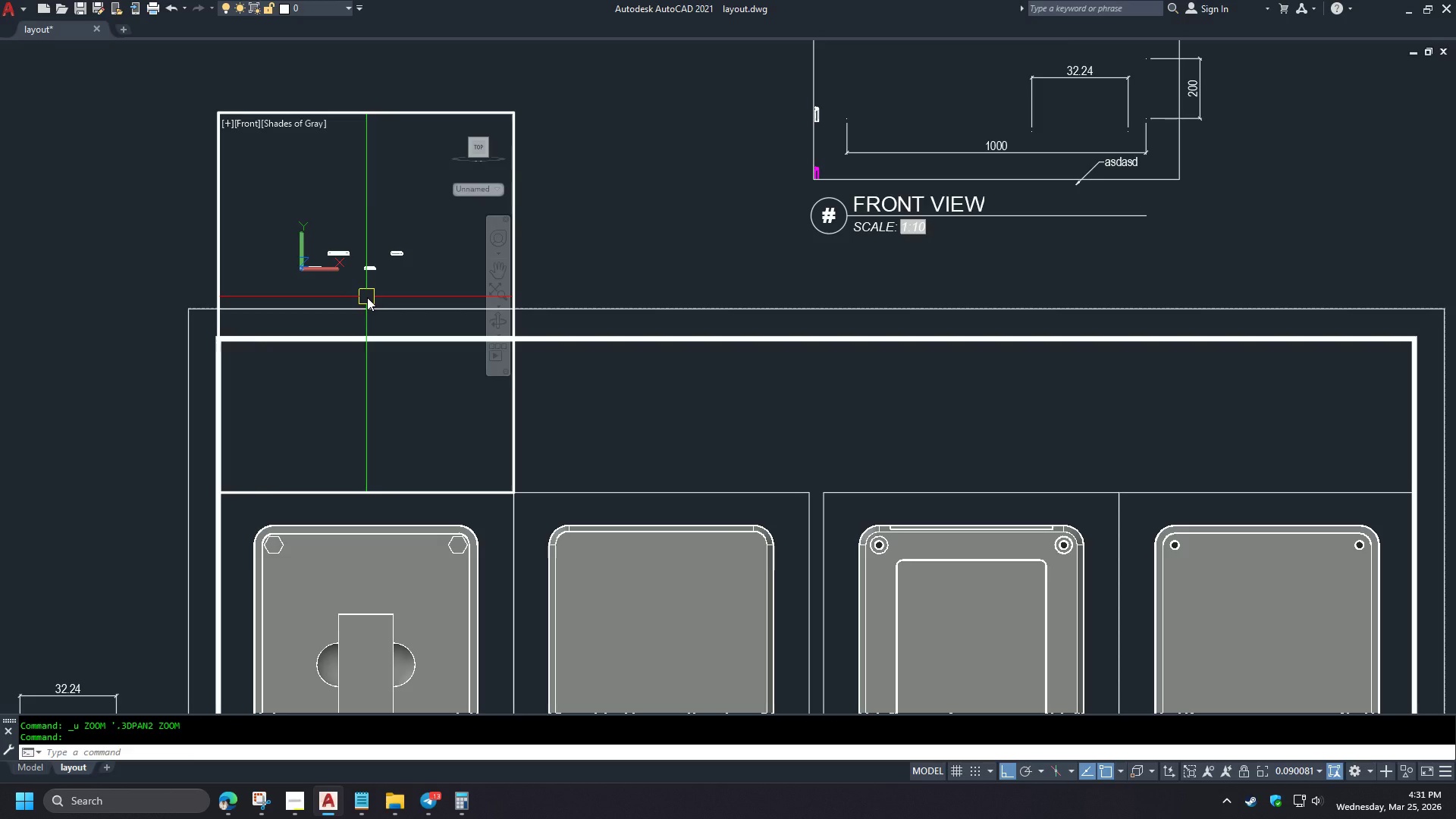 
wait(6.7)
 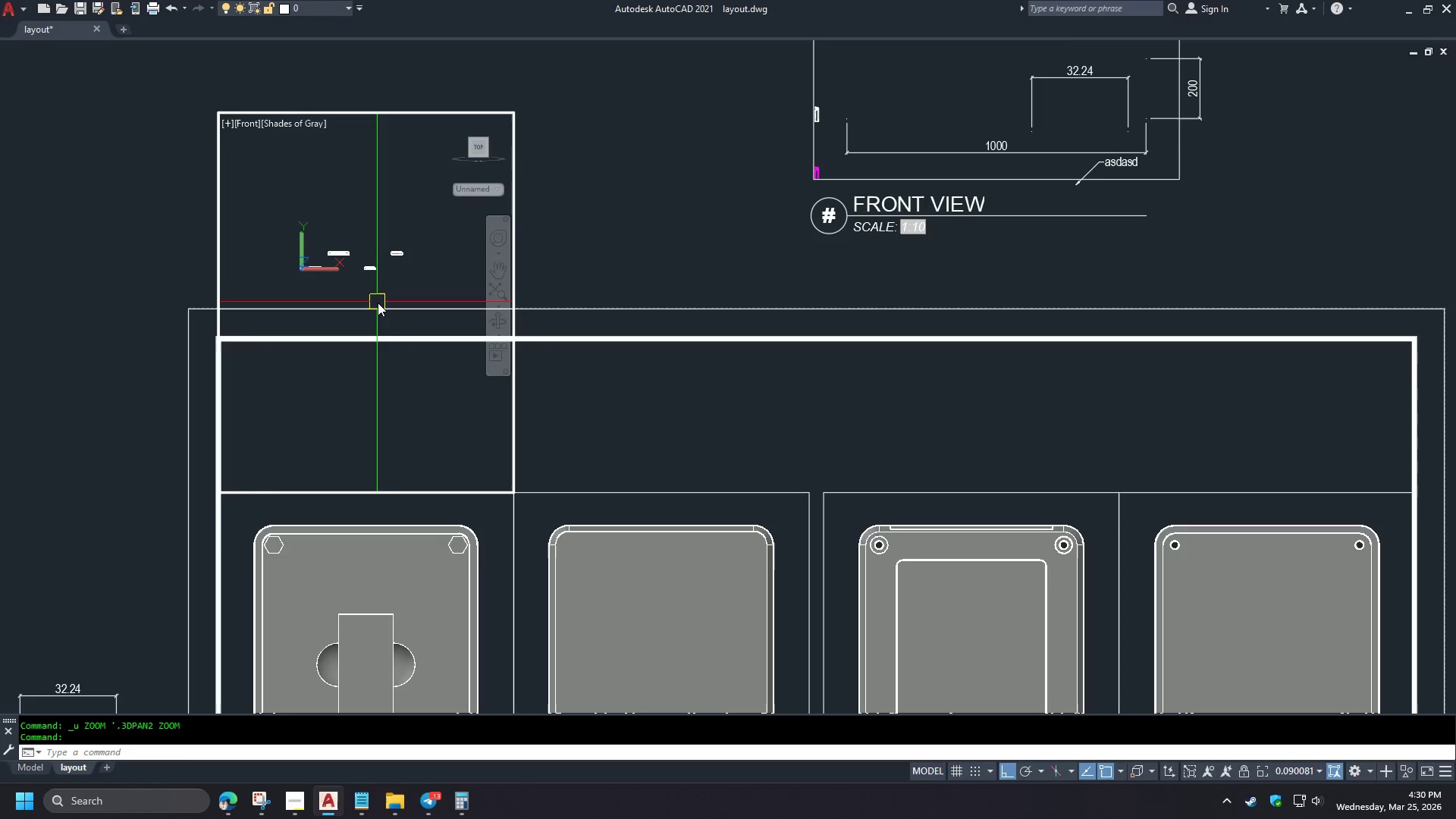 
left_click([375, 272])
 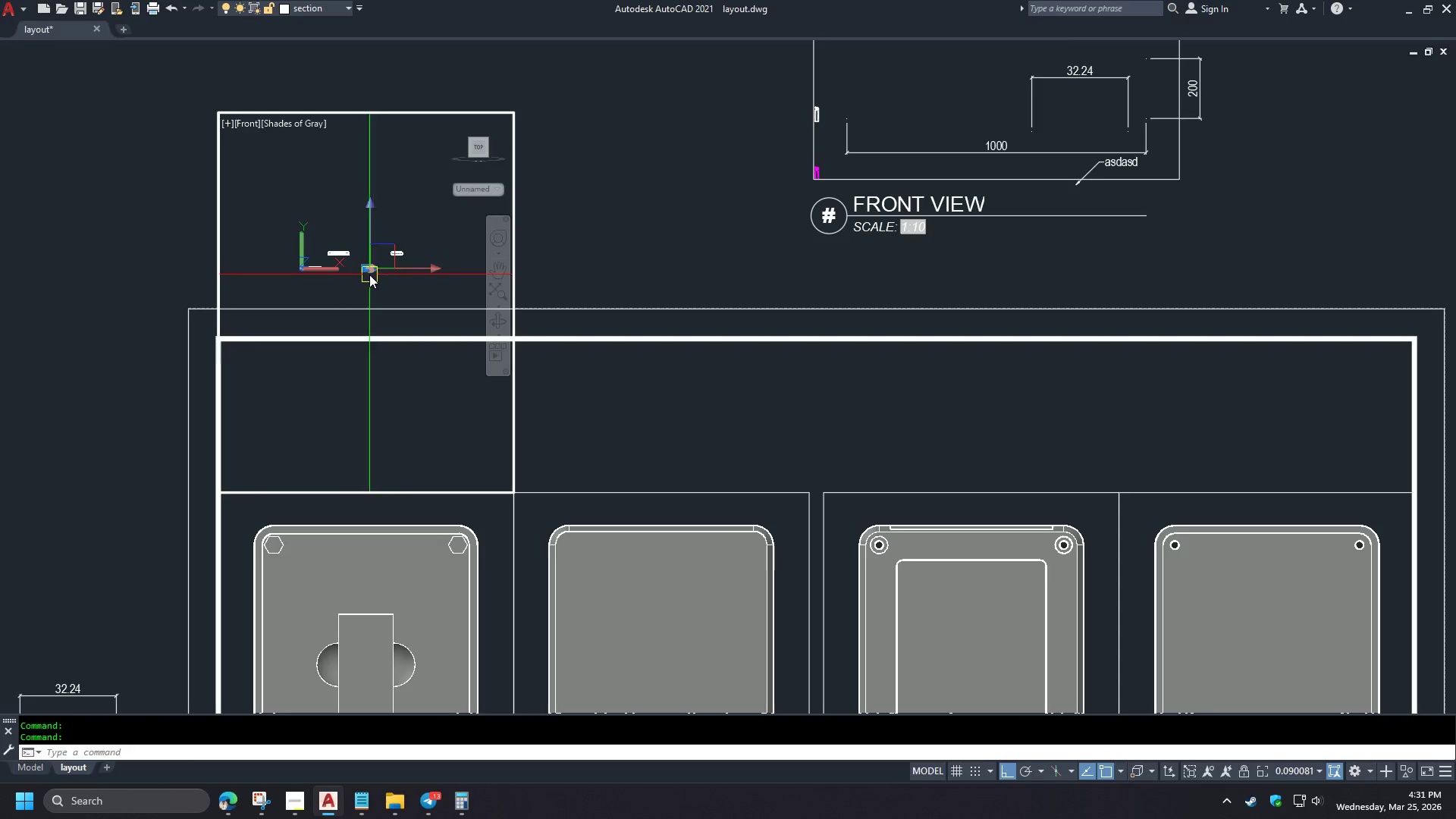 
key(Escape)
 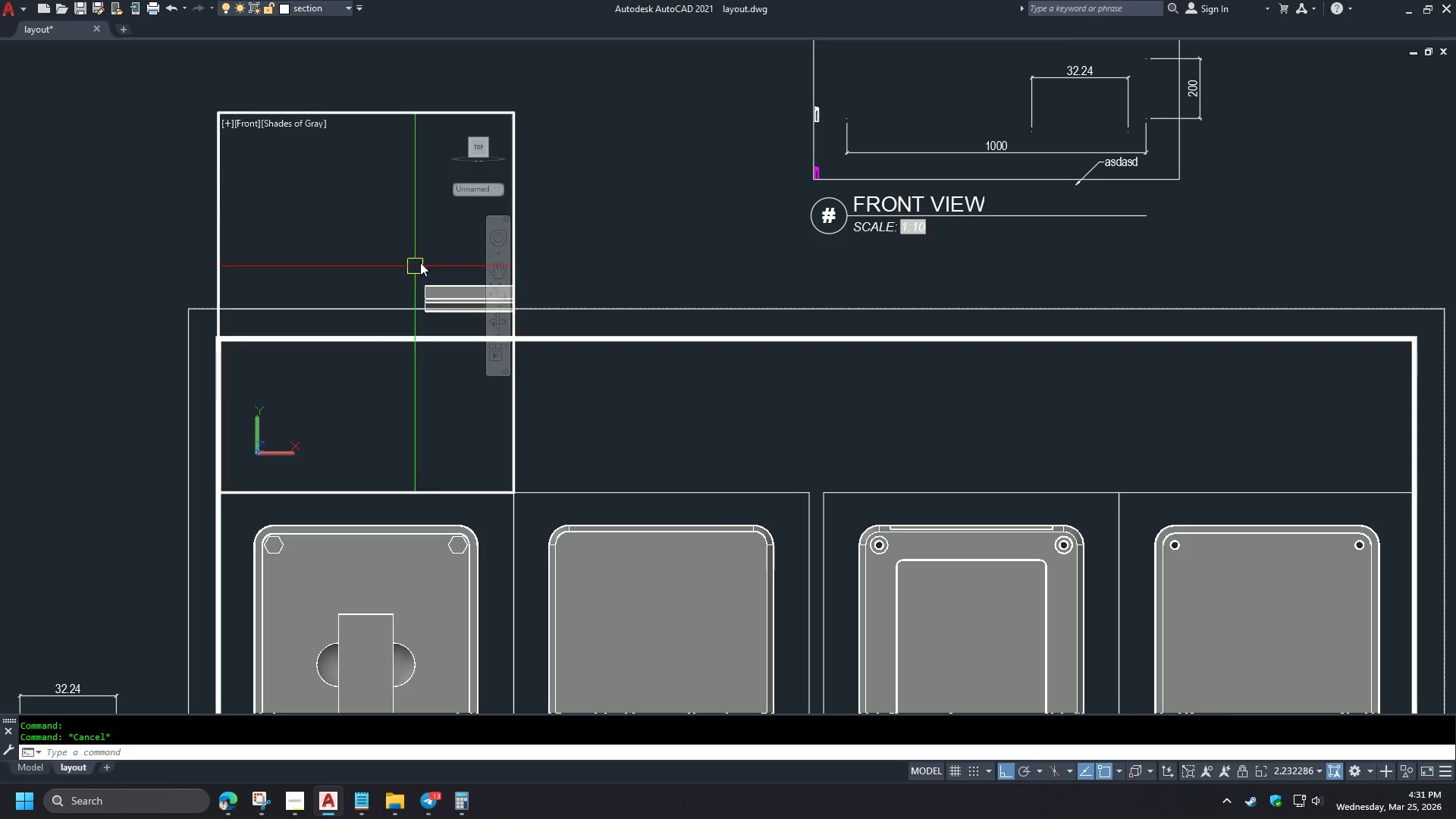 
scroll: coordinate [368, 271], scroll_direction: up, amount: 4.0
 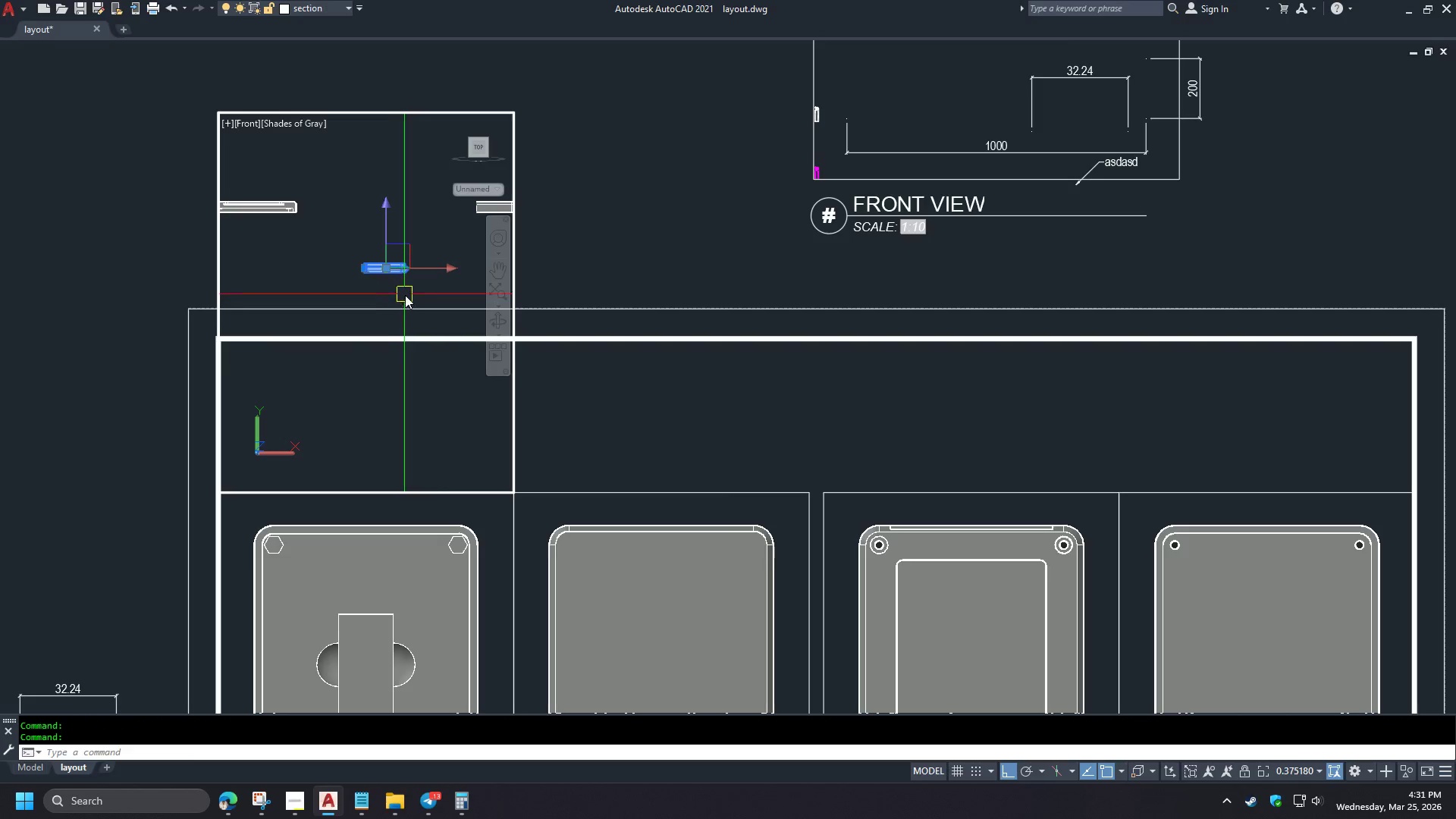 
left_click([414, 285])
 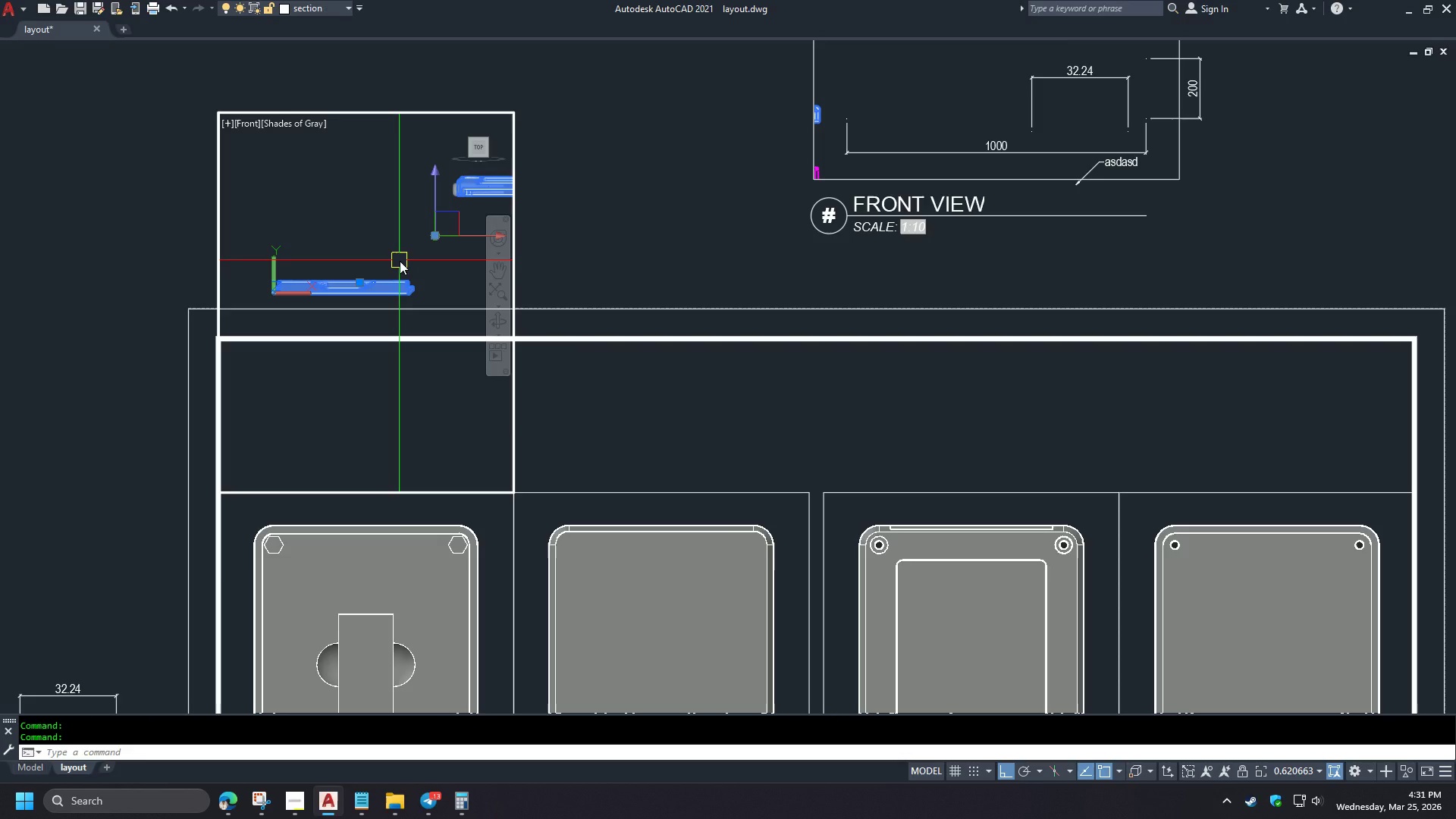 
scroll: coordinate [351, 259], scroll_direction: up, amount: 5.0
 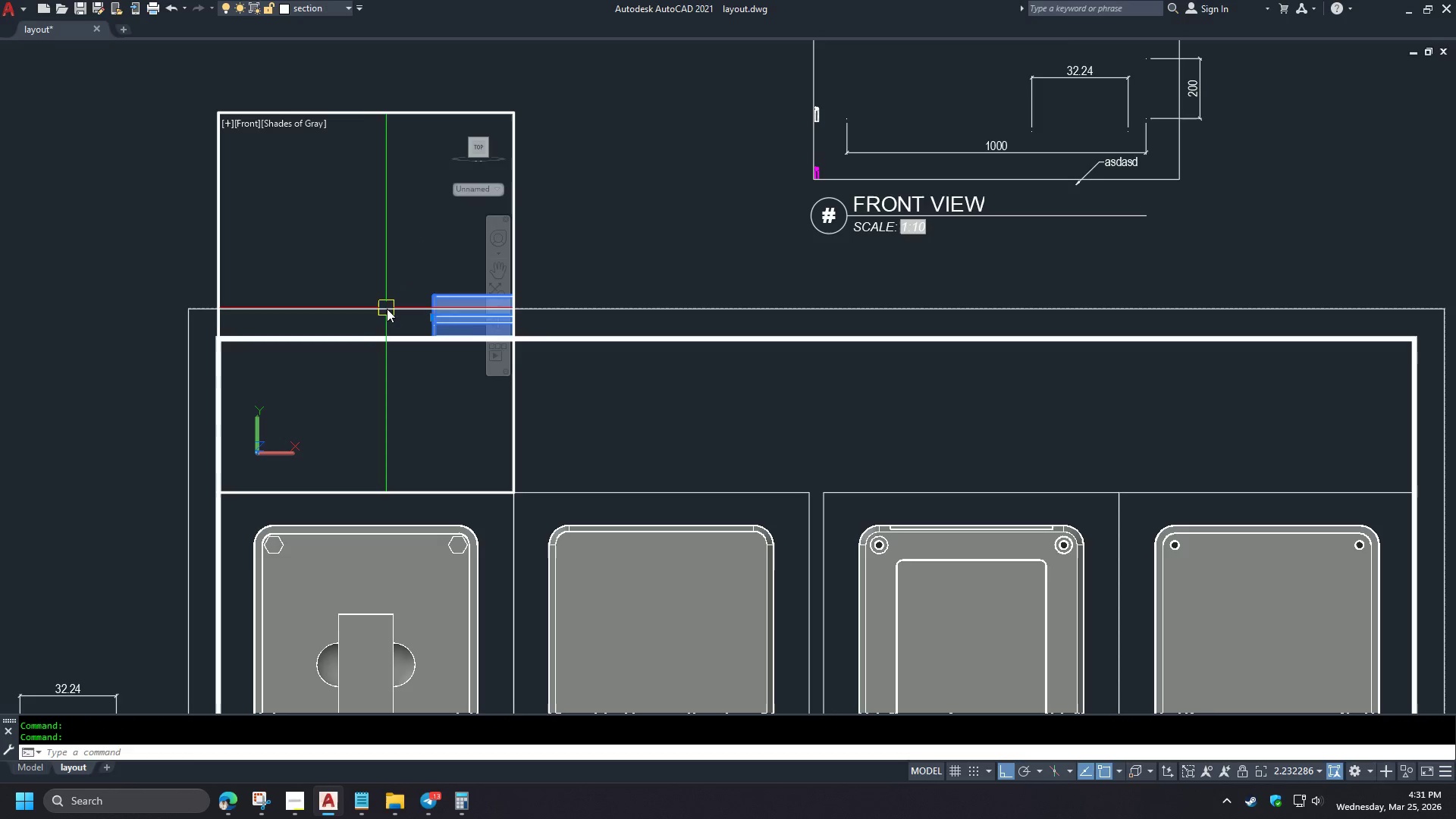 
scroll: coordinate [447, 249], scroll_direction: down, amount: 5.0
 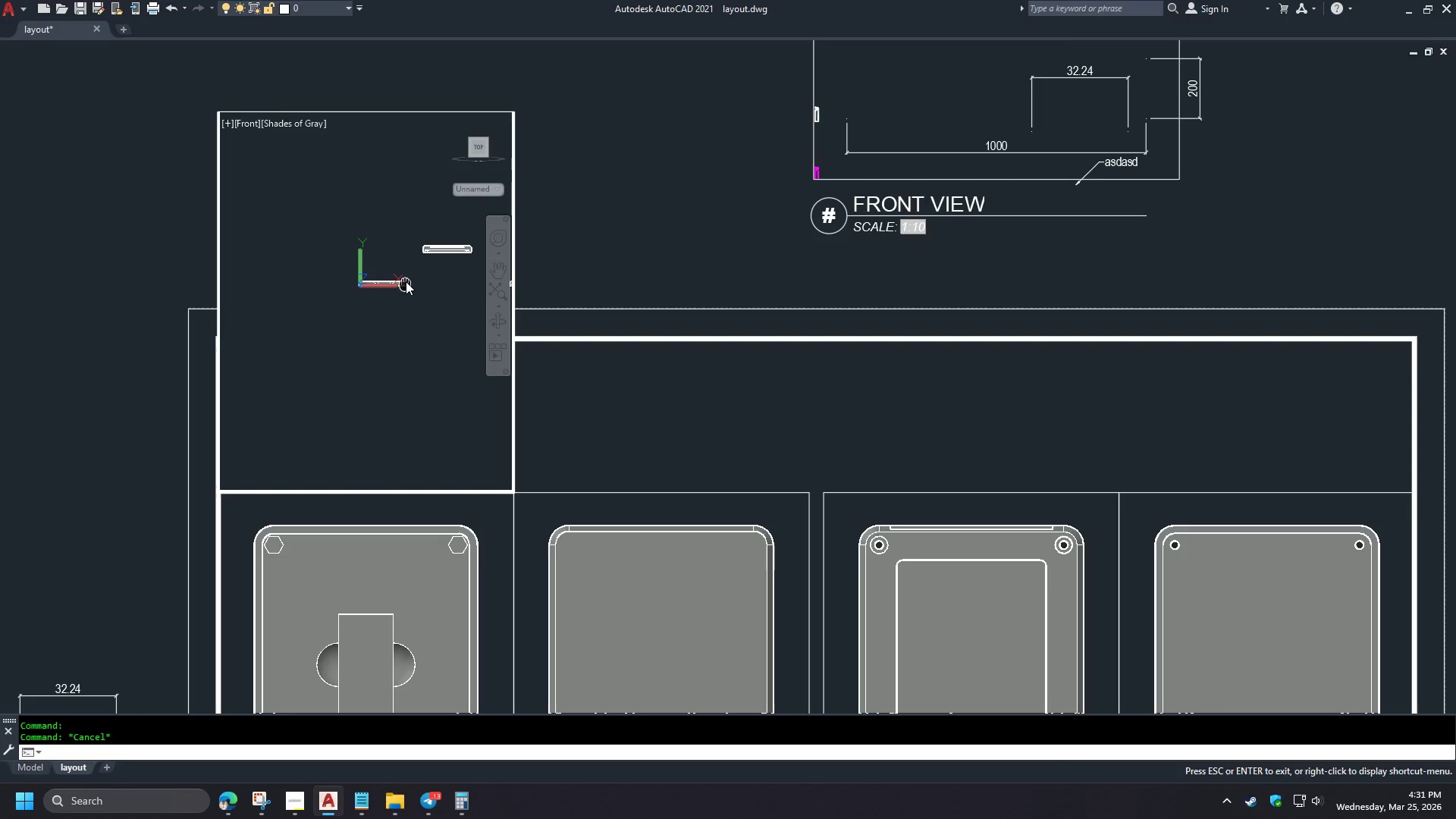 
scroll: coordinate [406, 283], scroll_direction: up, amount: 3.0
 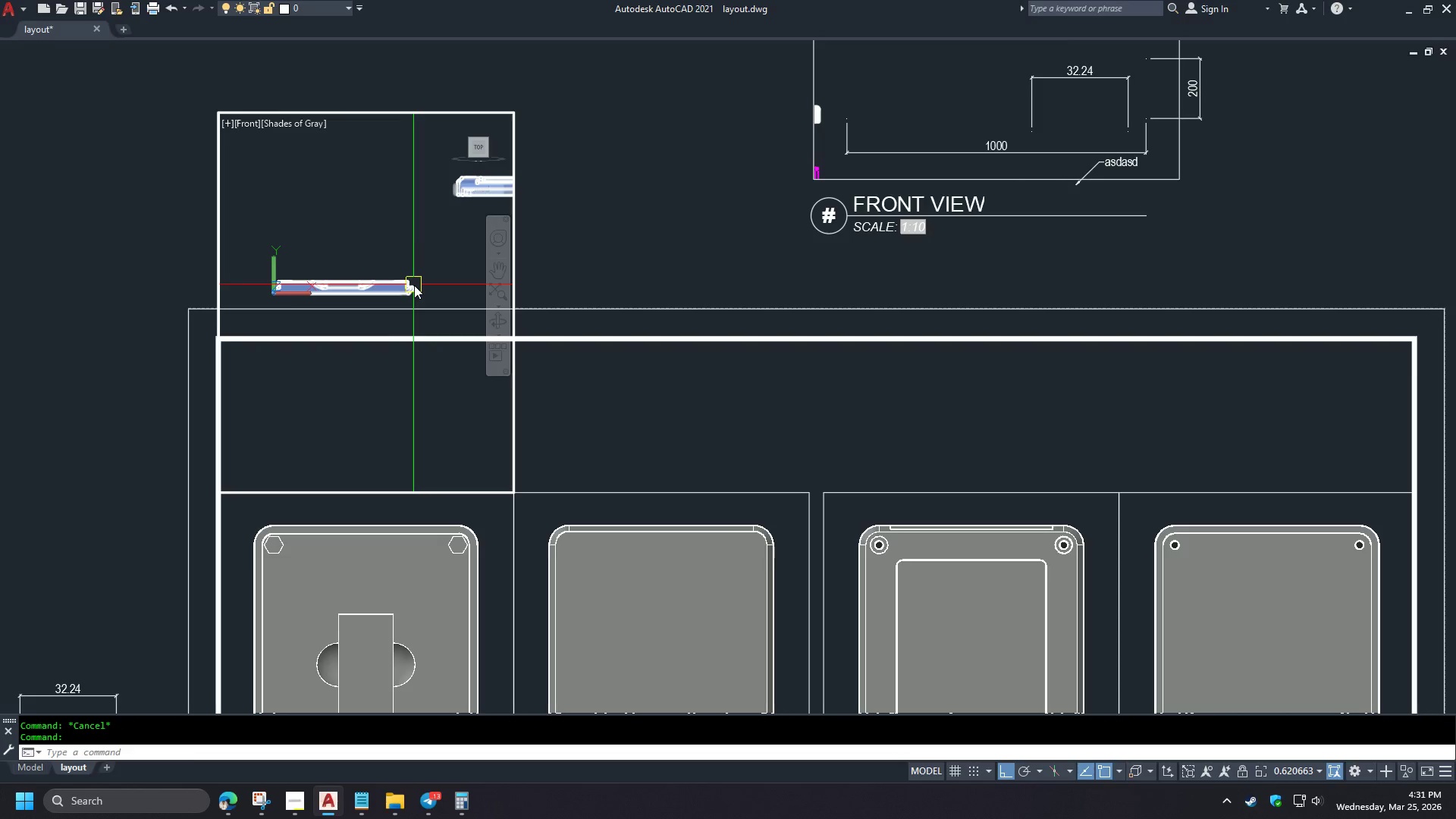 
key(X)
 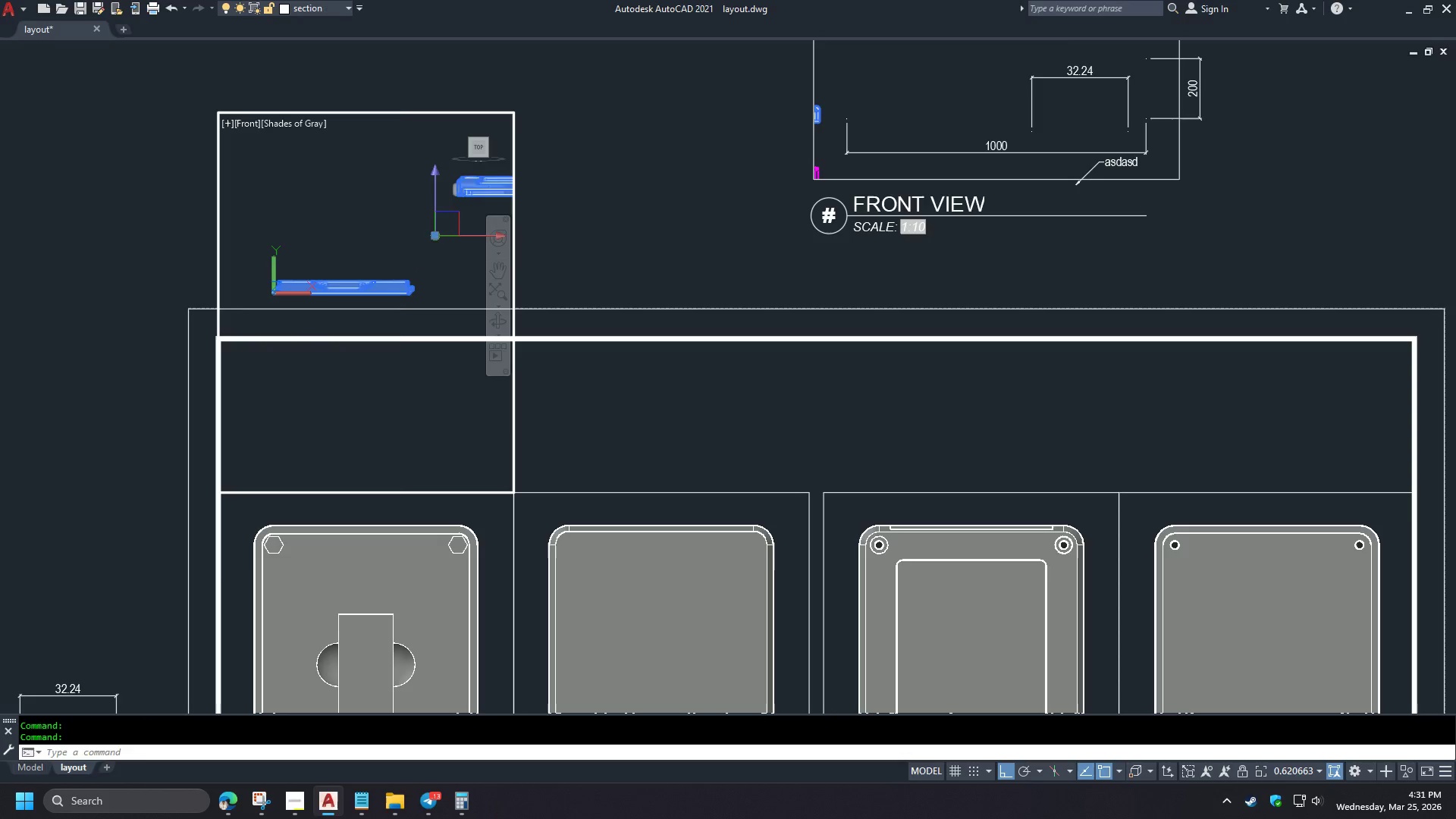 
key(Space)
 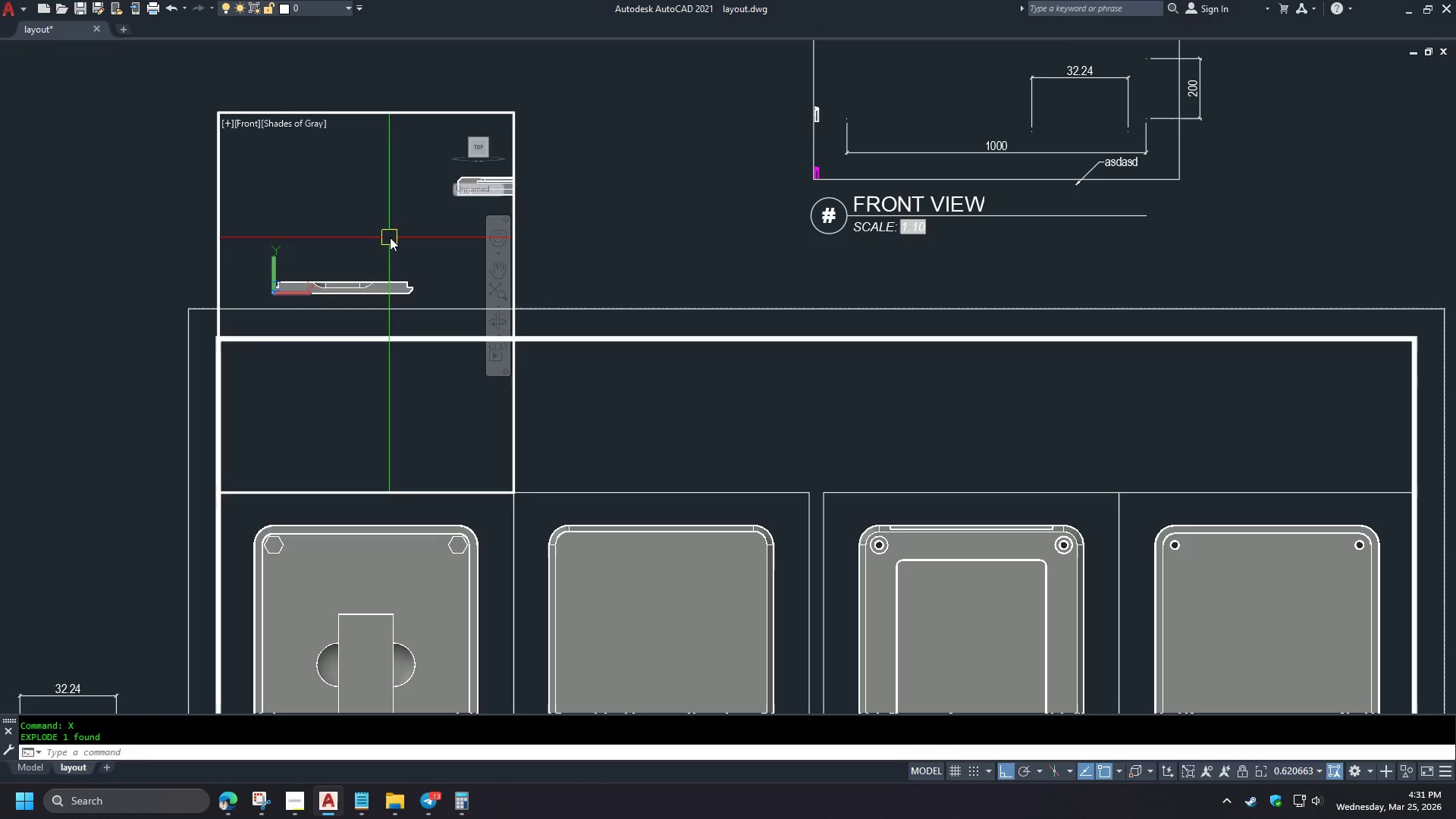 
key(Z)
 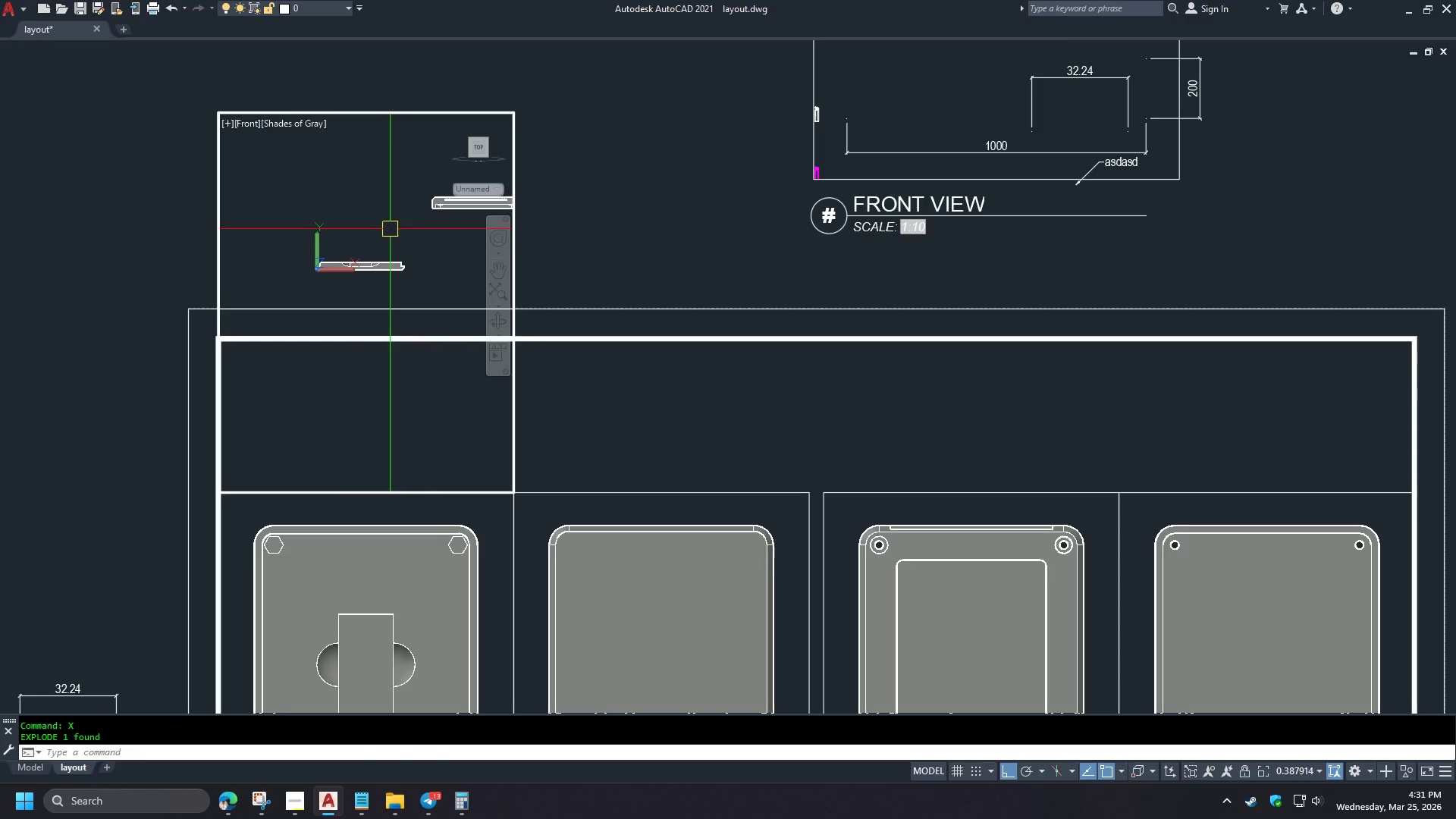 
key(Space)
 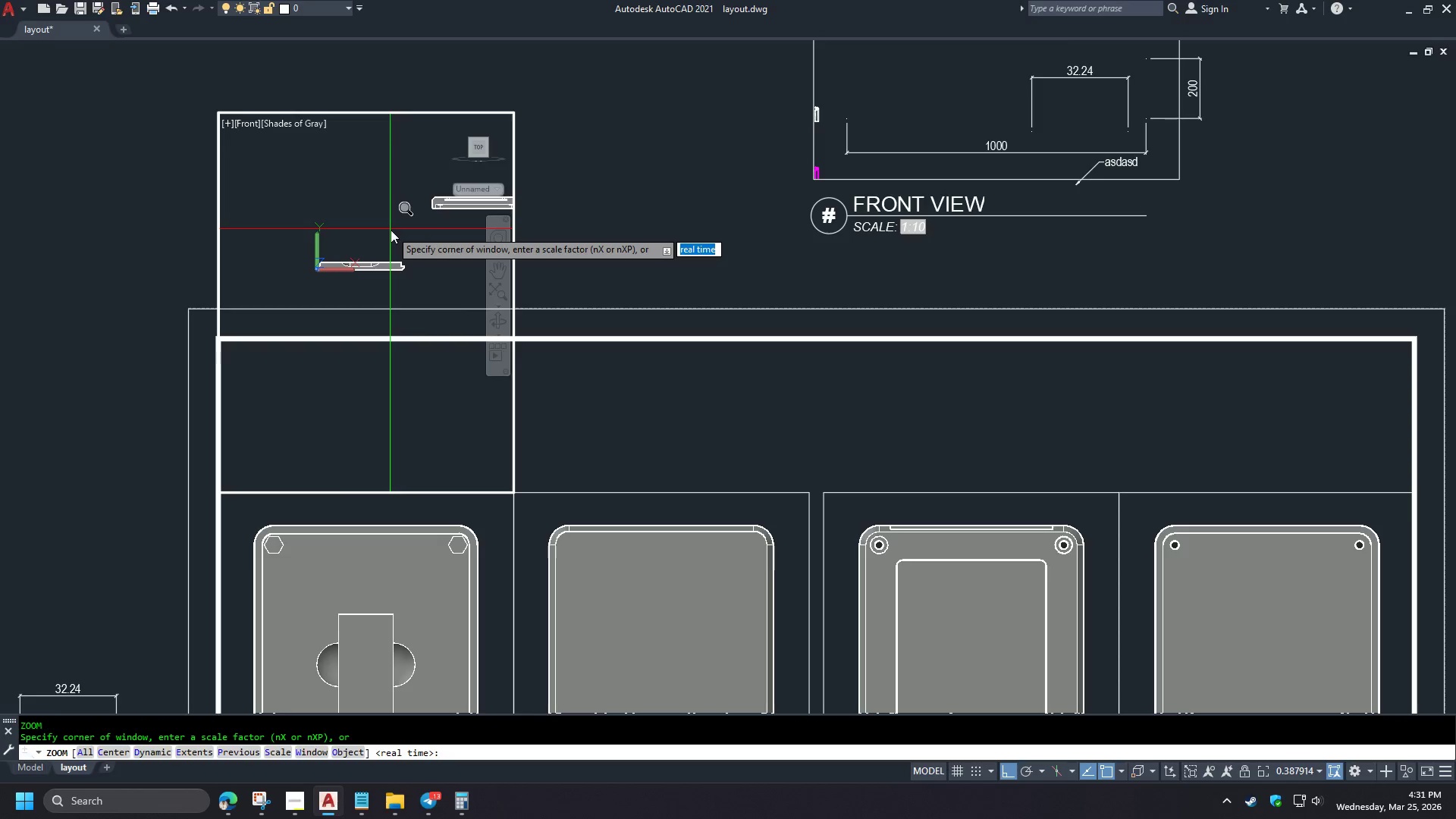 
key(O)
 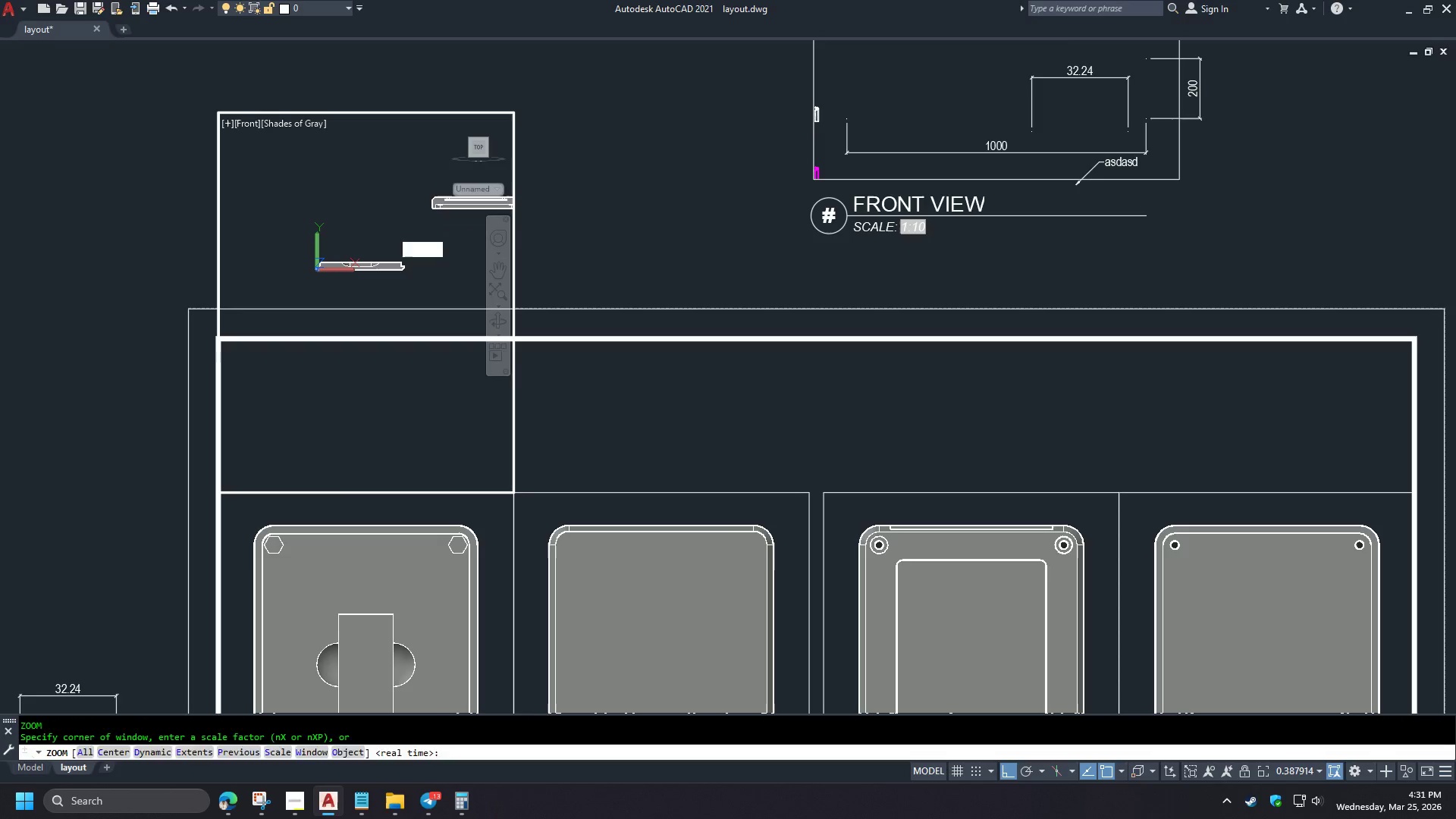 
key(Space)
 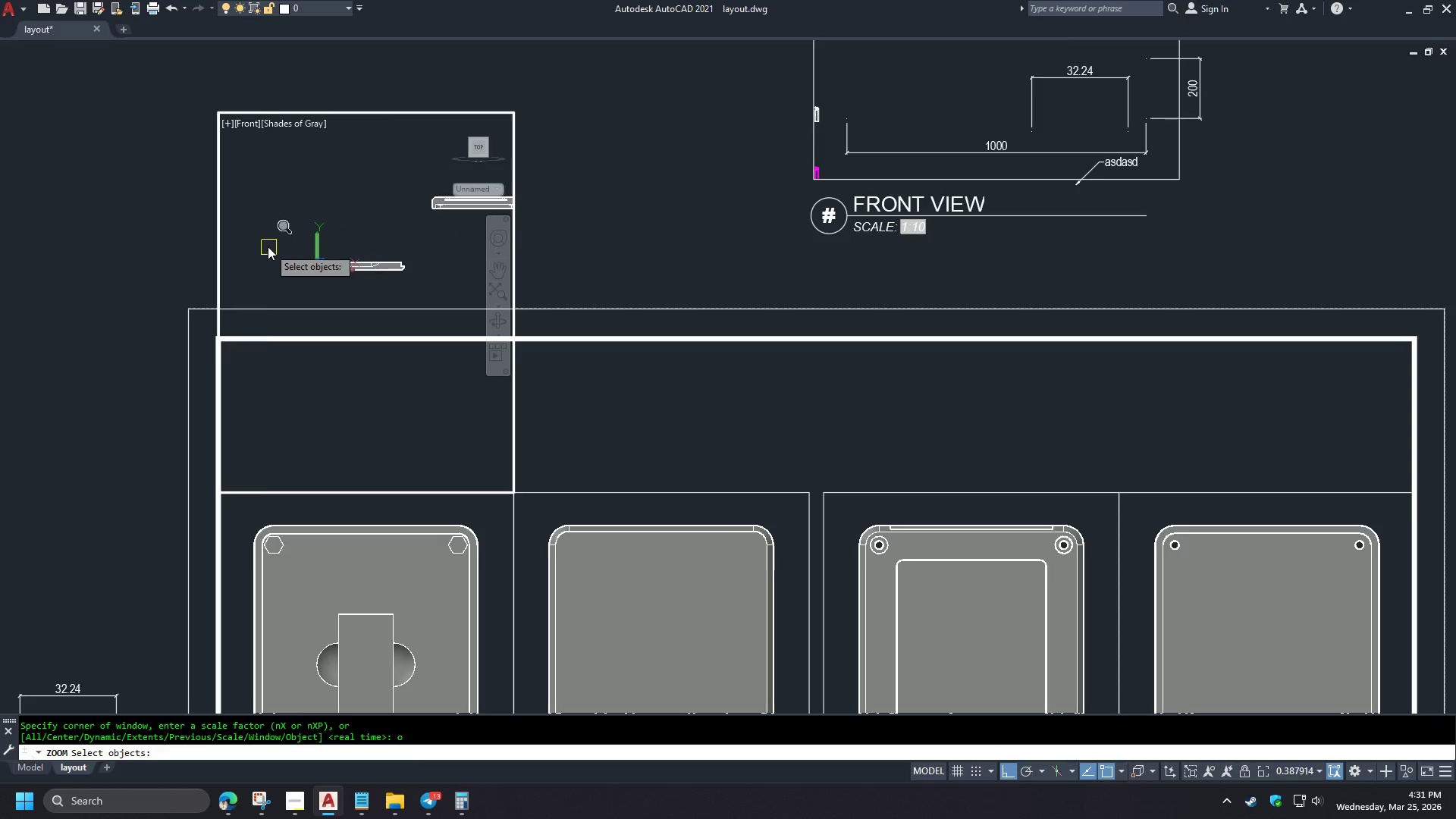 
left_click_drag(start_coordinate=[267, 246], to_coordinate=[273, 247])
 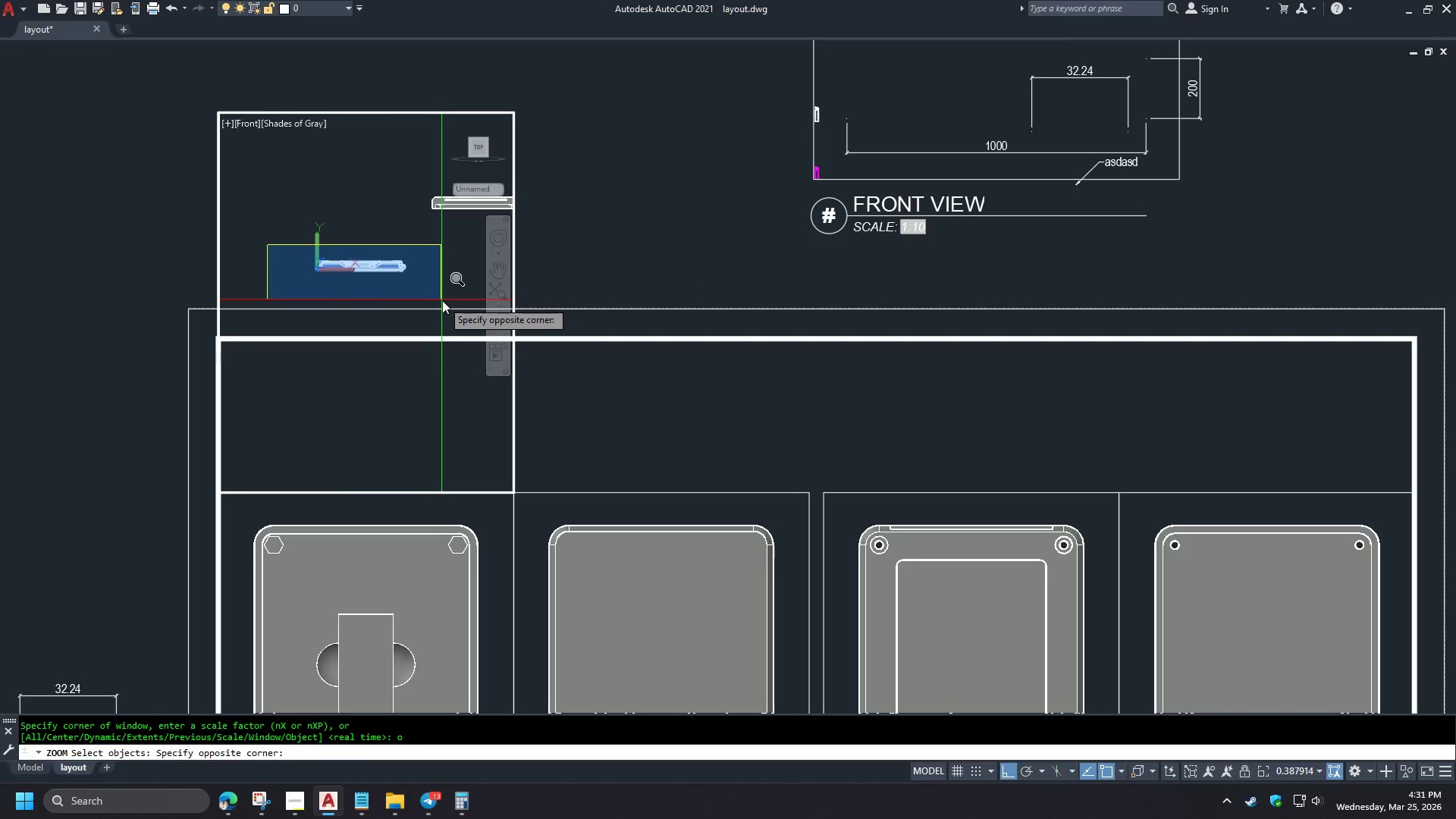 
left_click([442, 300])
 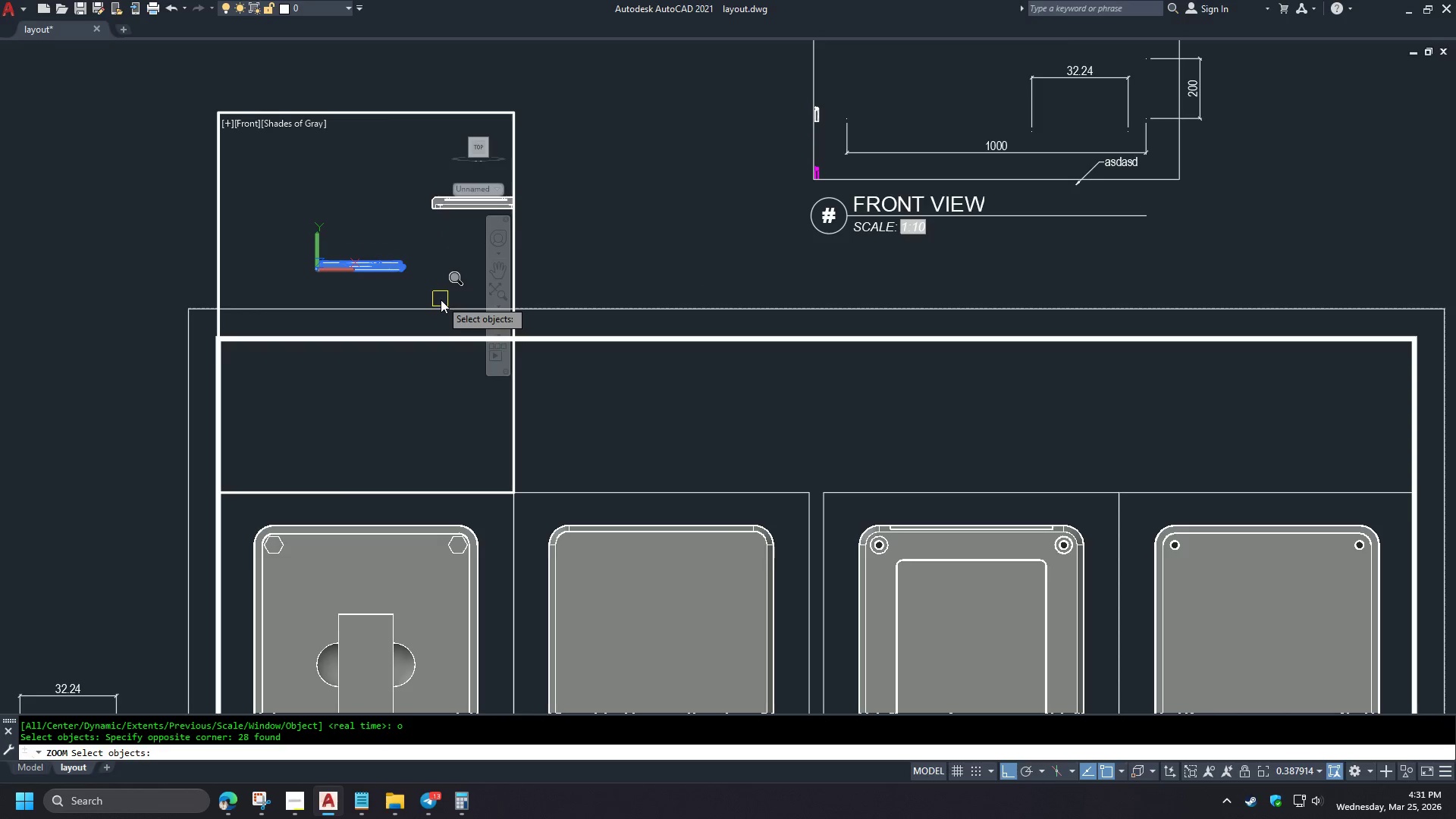 
scroll: coordinate [390, 231], scroll_direction: down, amount: 1.0
 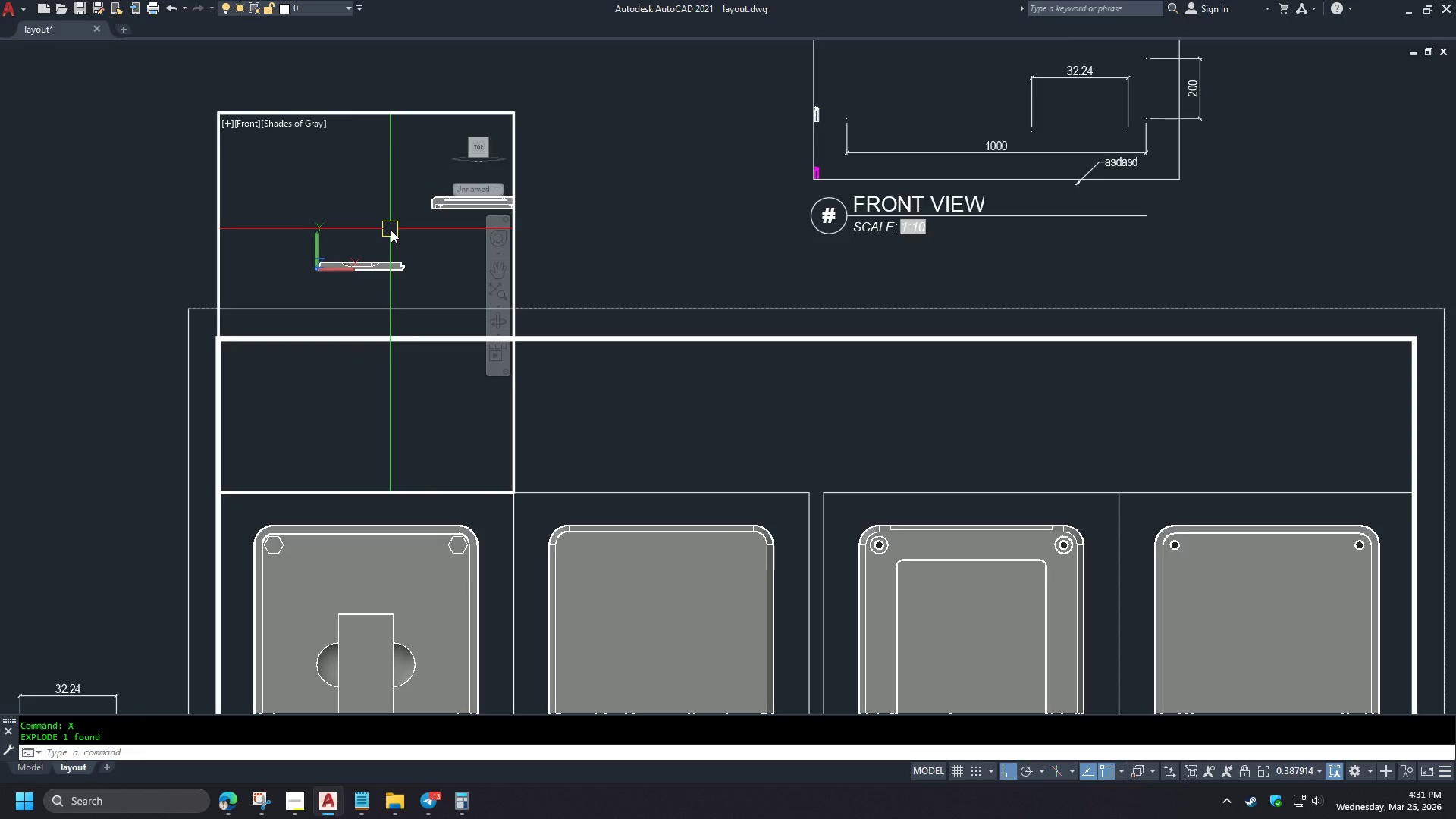 
key(Space)
 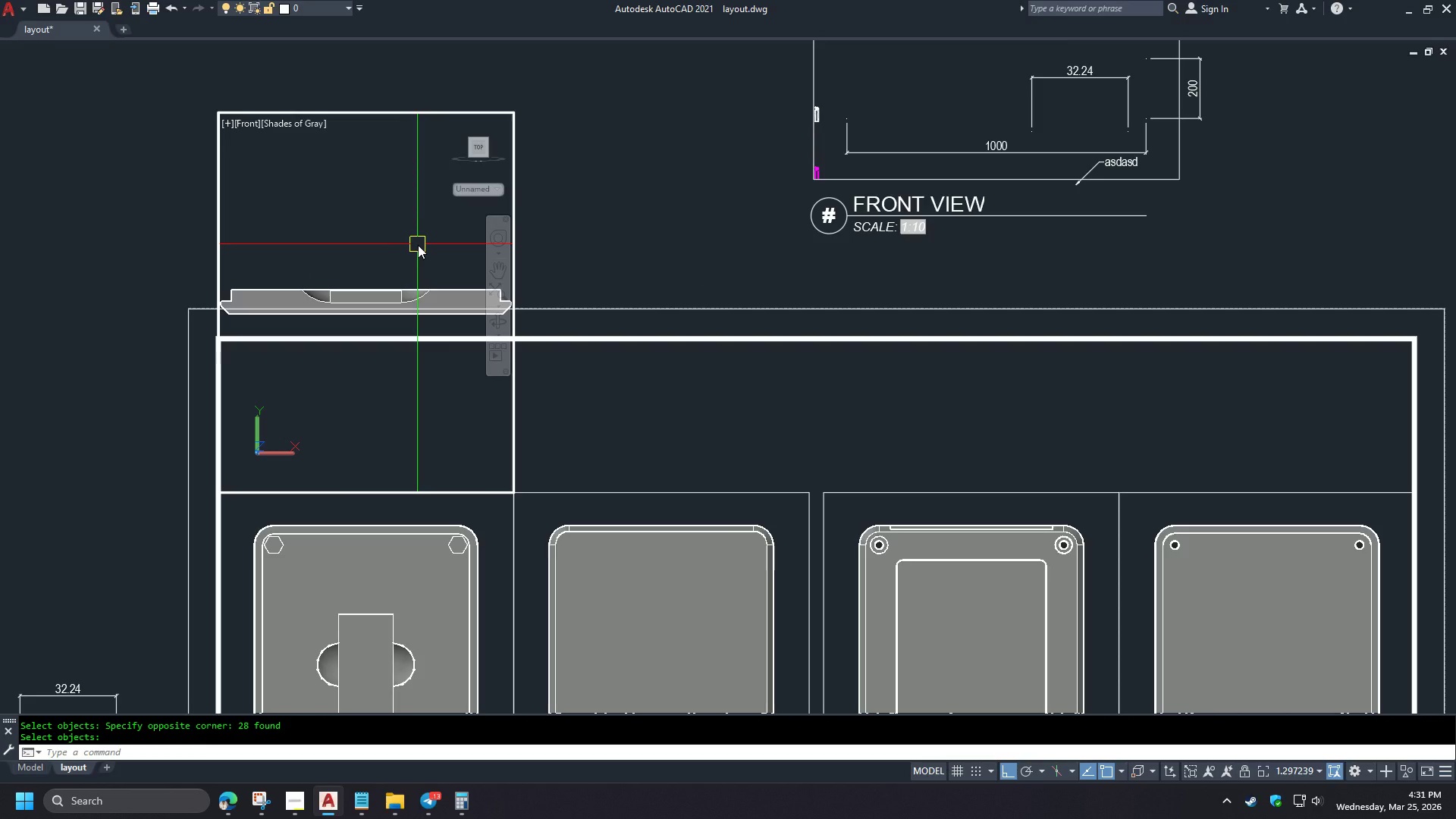 
left_click([141, 261])
 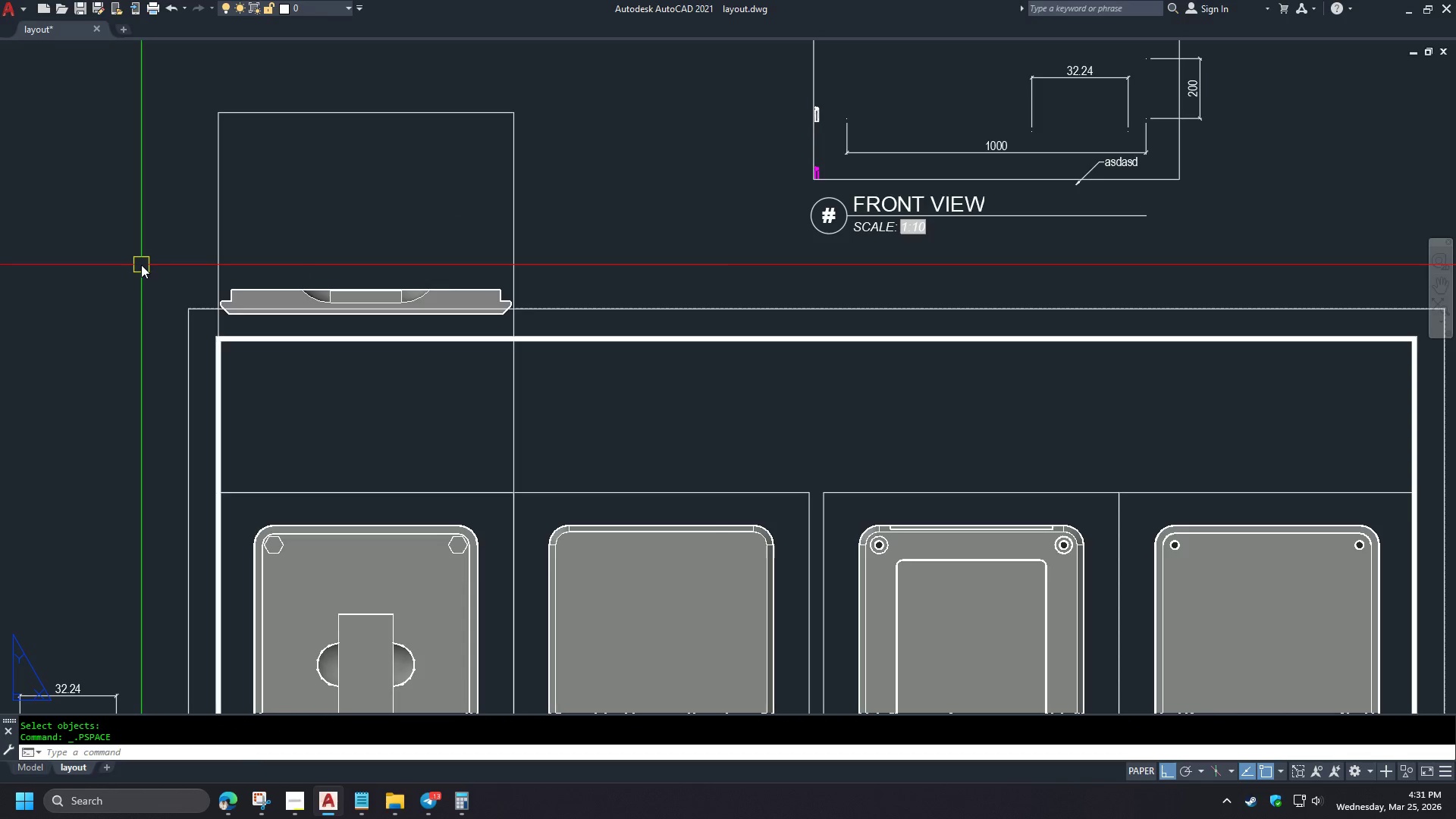 
type(ma )
 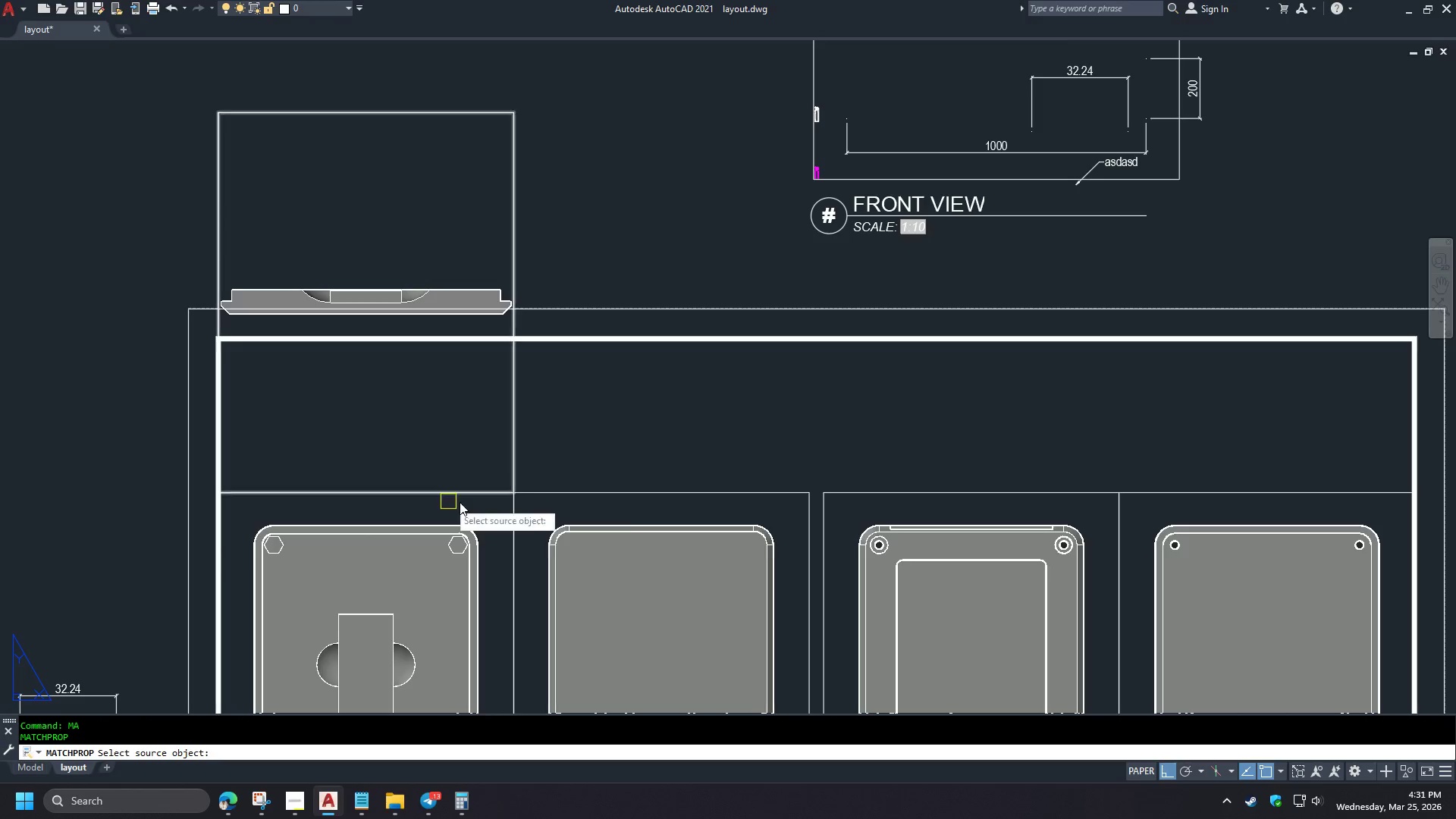 
left_click([531, 495])
 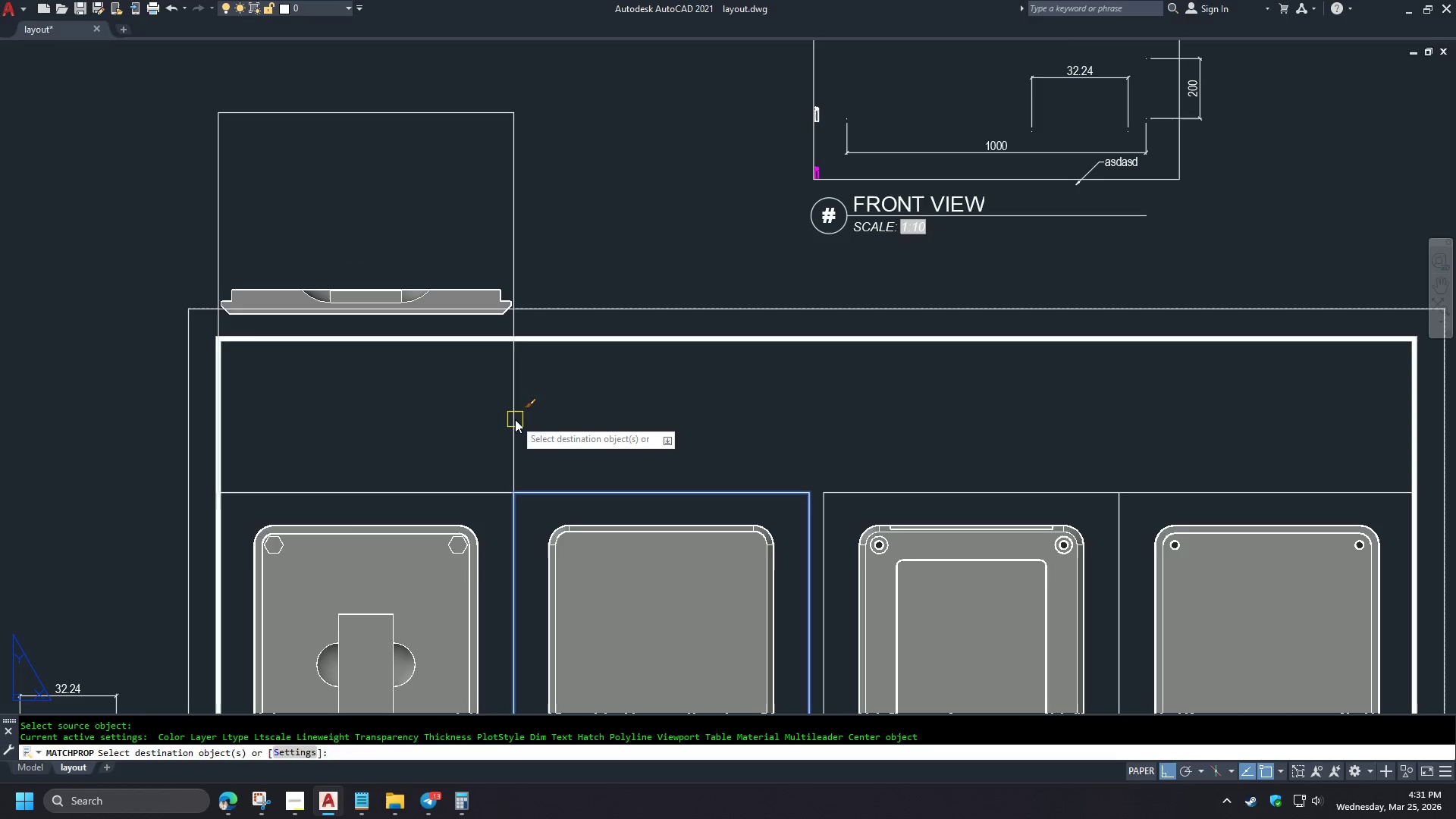 
left_click([515, 419])
 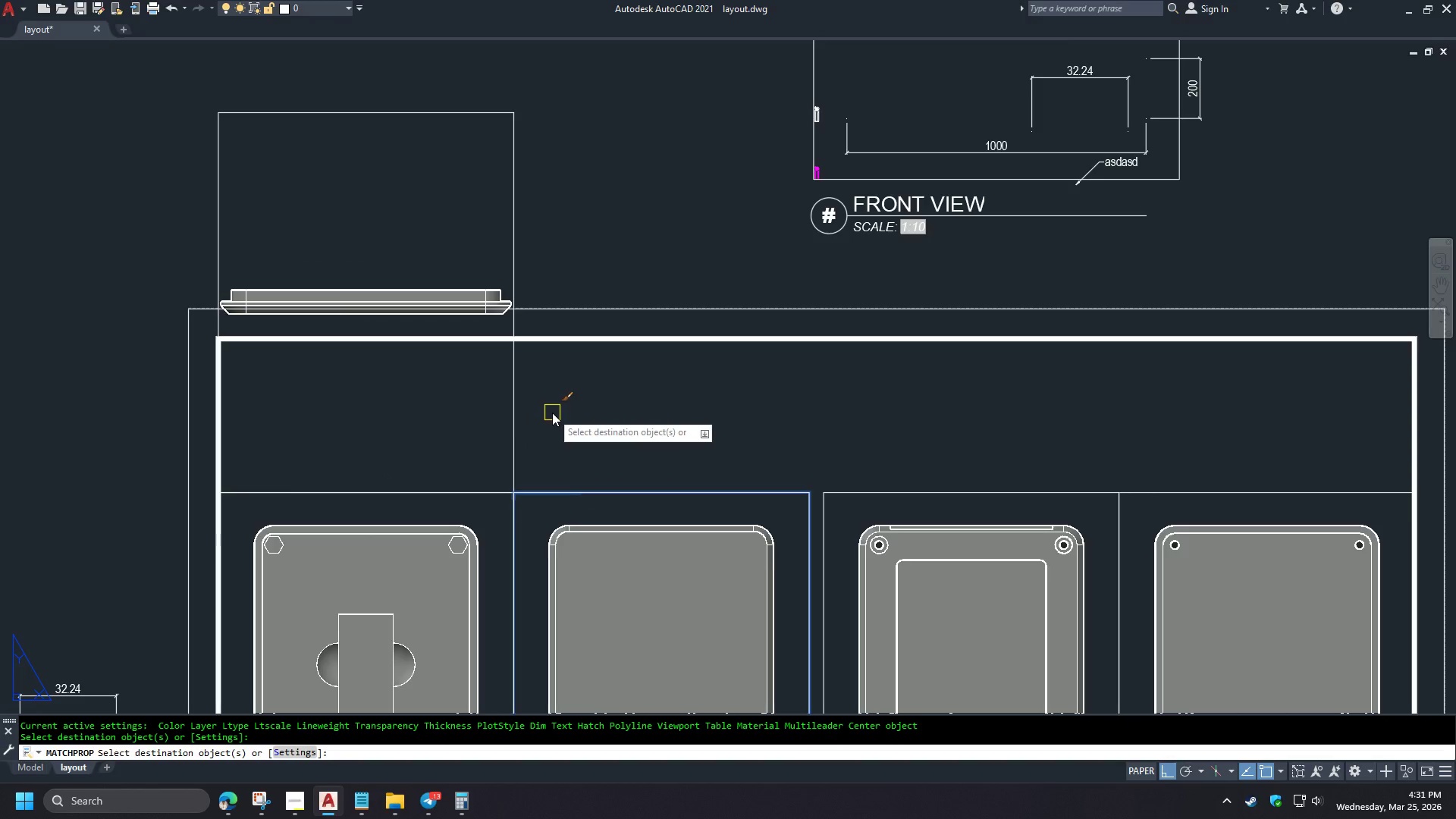 
type( re )
 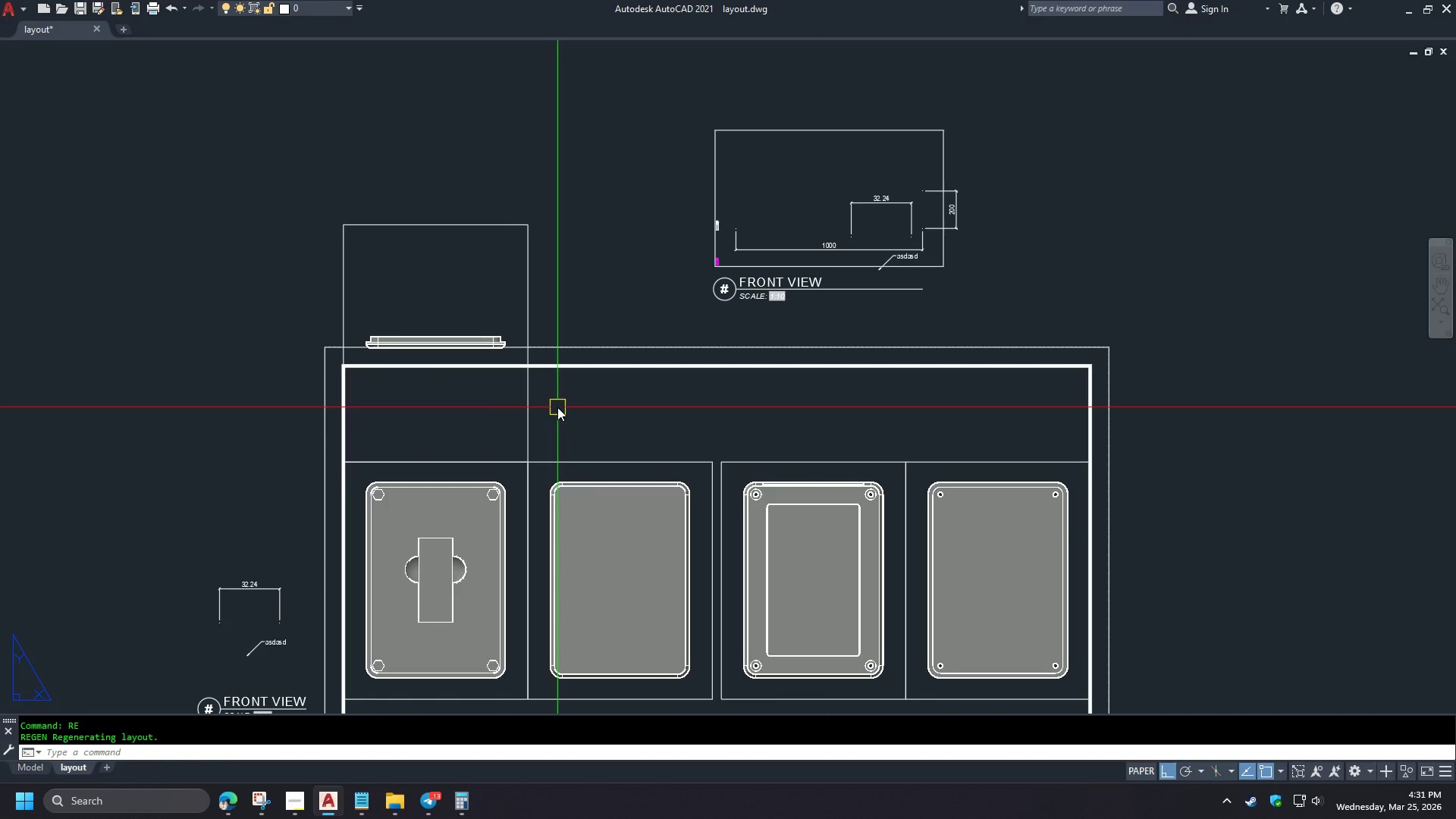 
key(Control+Z)
 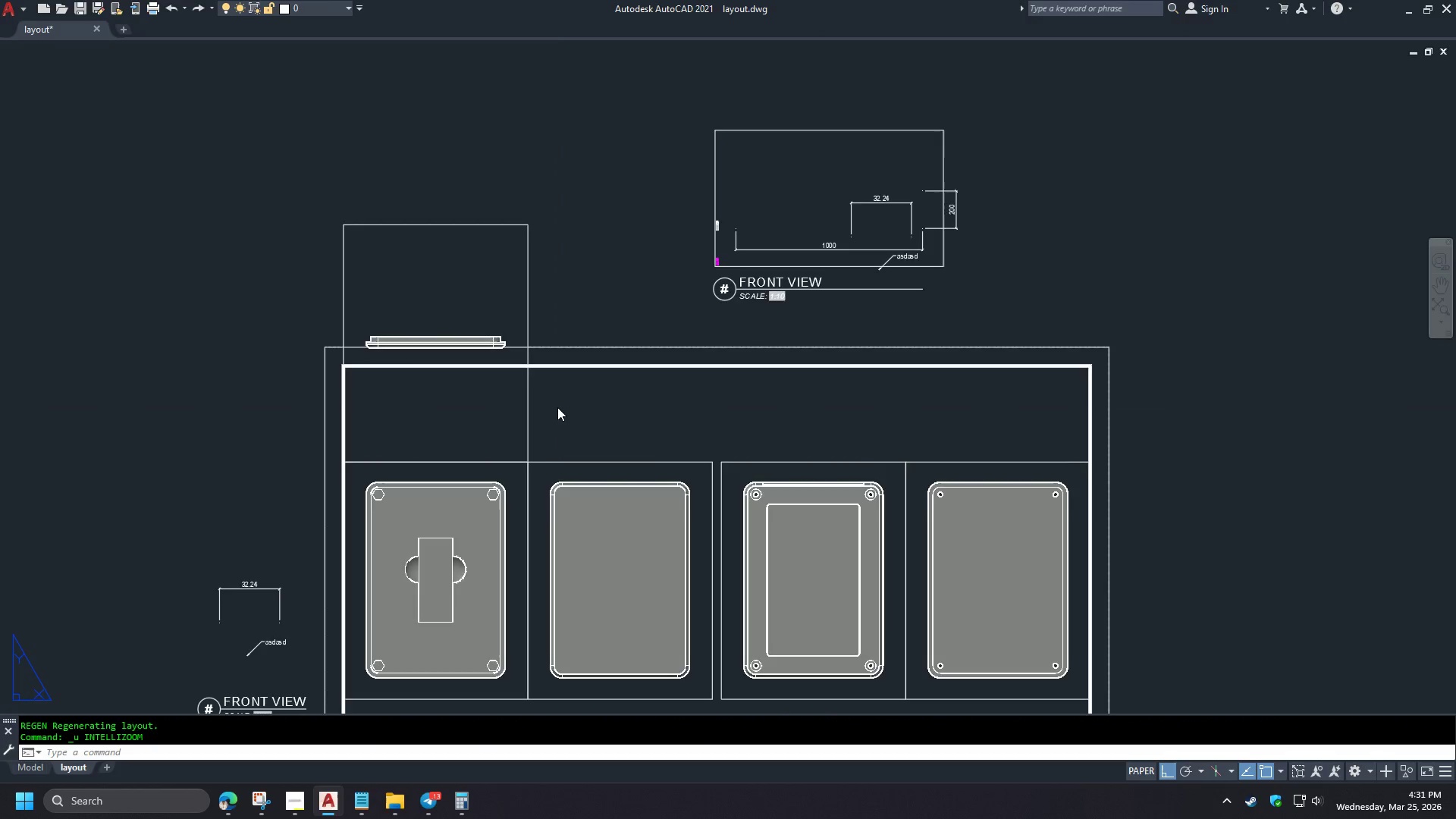 
key(Control+Z)
 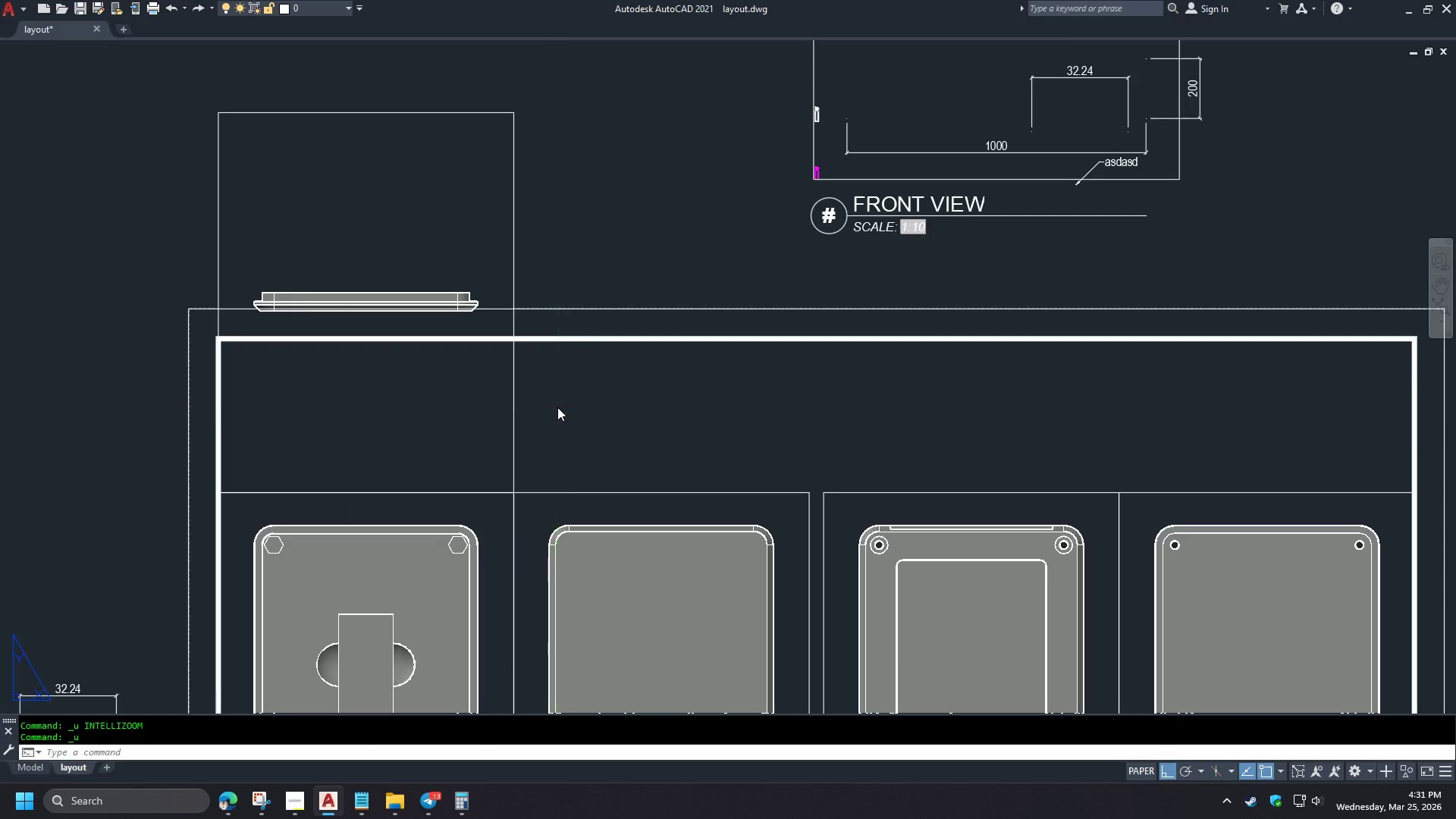 
scroll: coordinate [553, 413], scroll_direction: down, amount: 1.0
 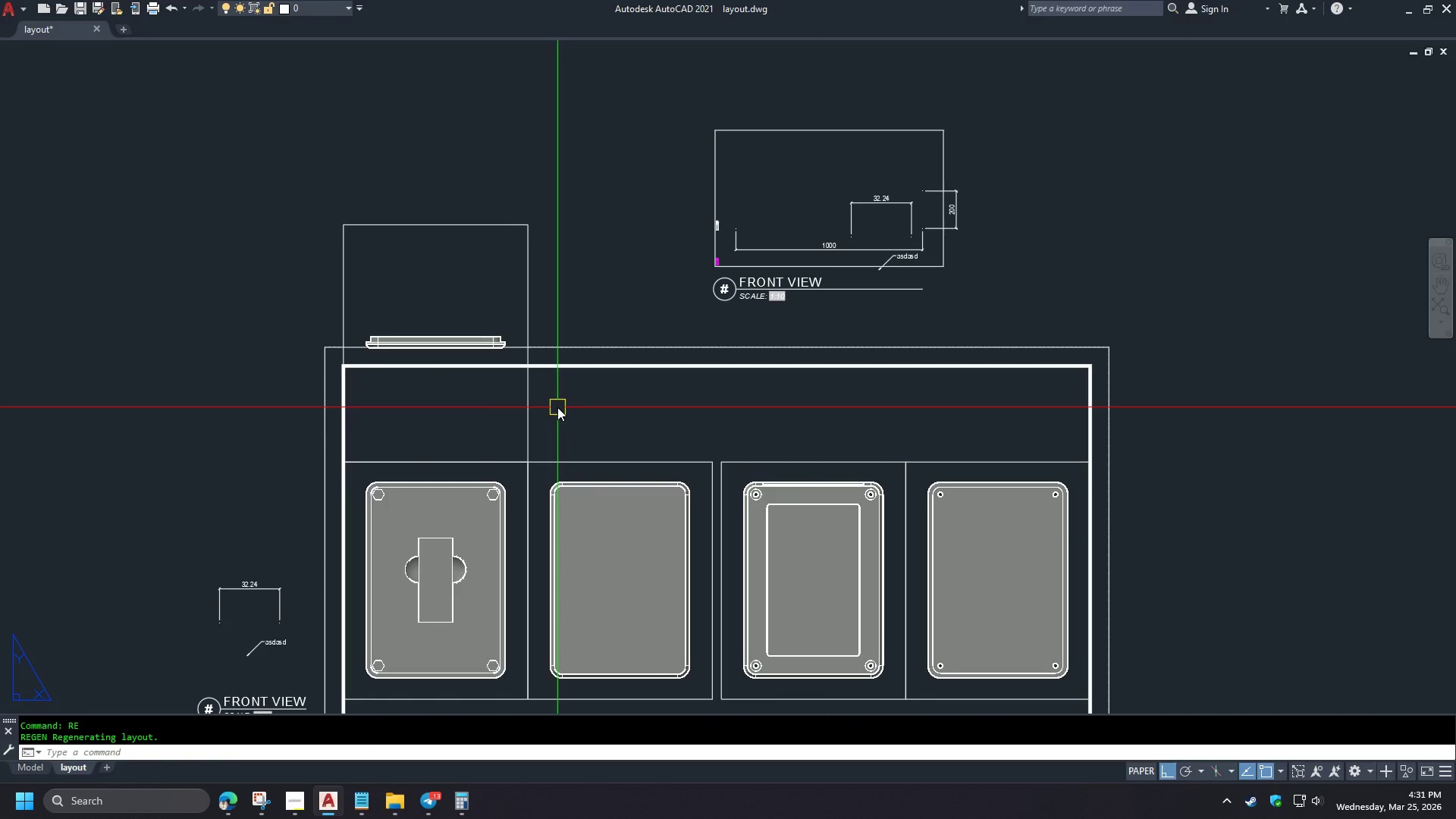 
key(Control+Z)
 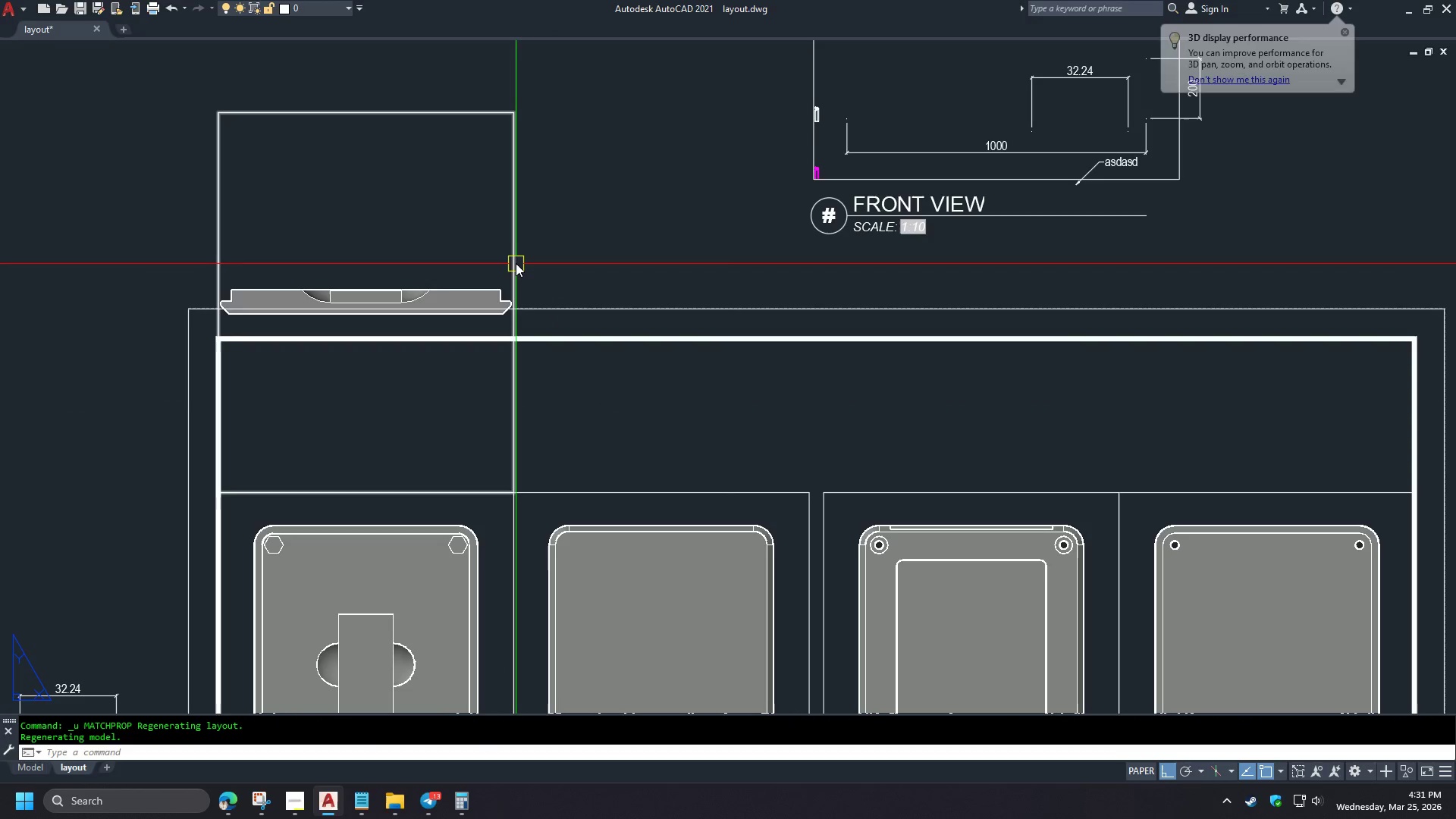 
left_click([516, 262])
 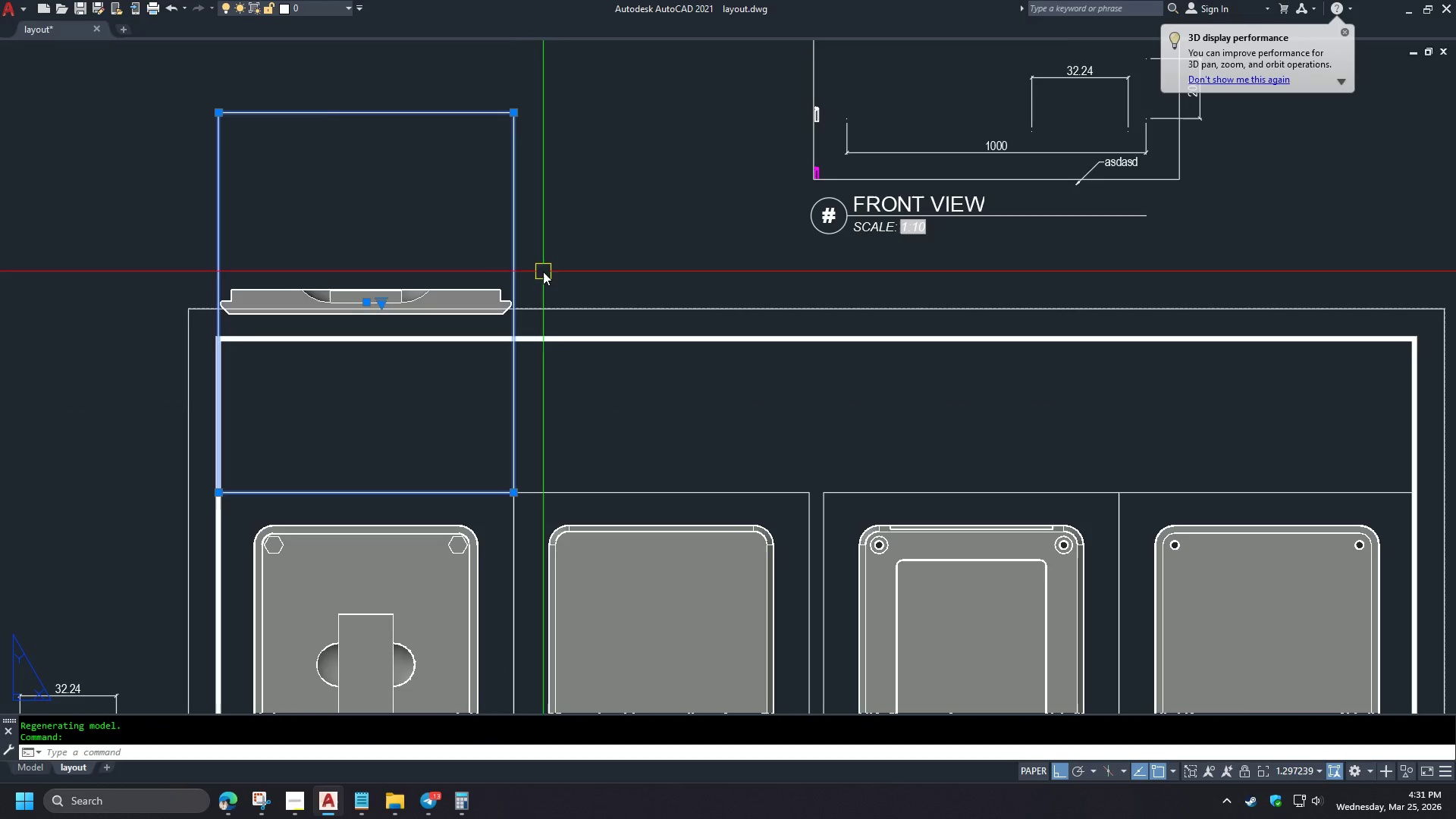 
key(Control+1)
 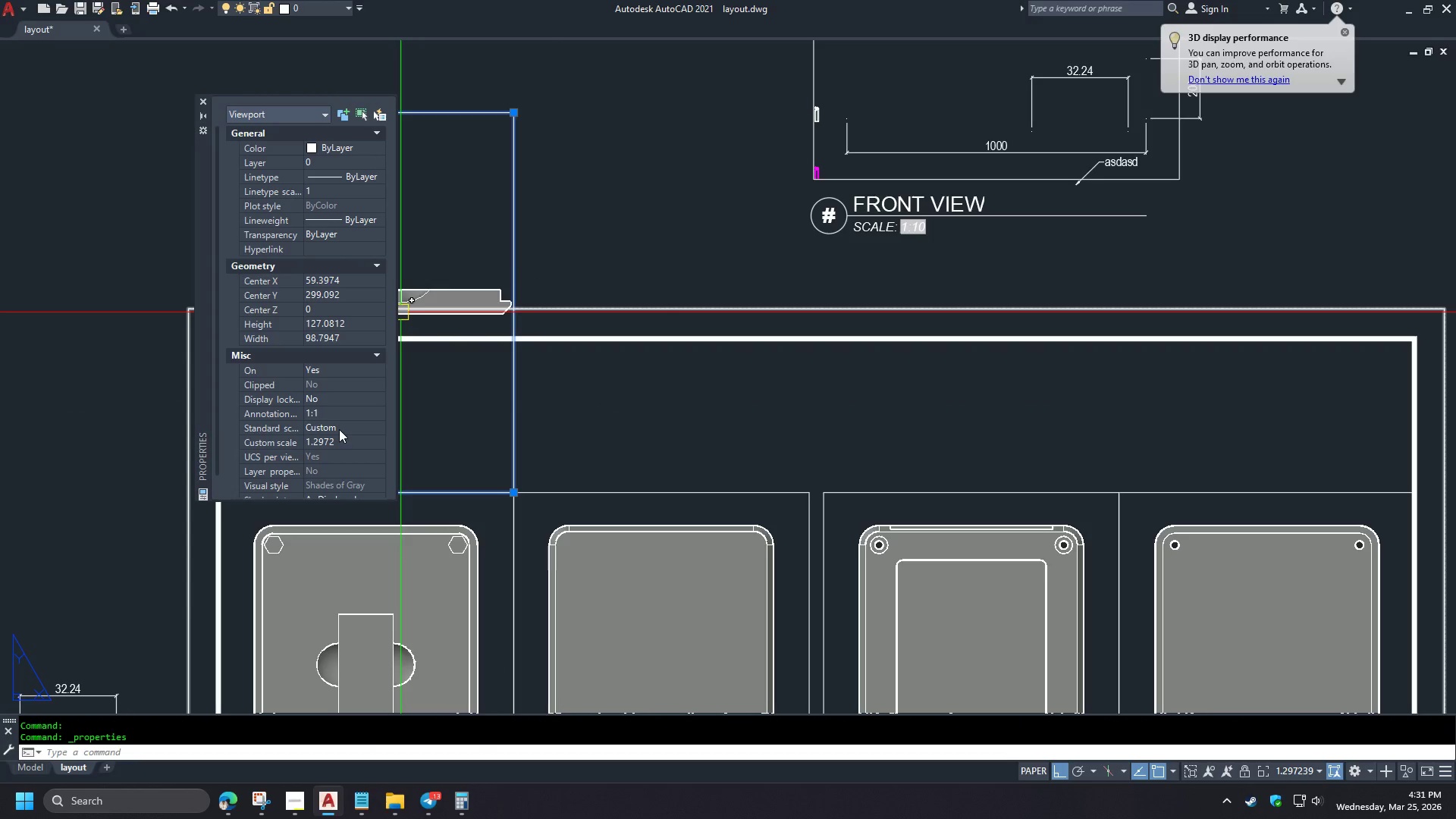 
left_click([344, 438])
 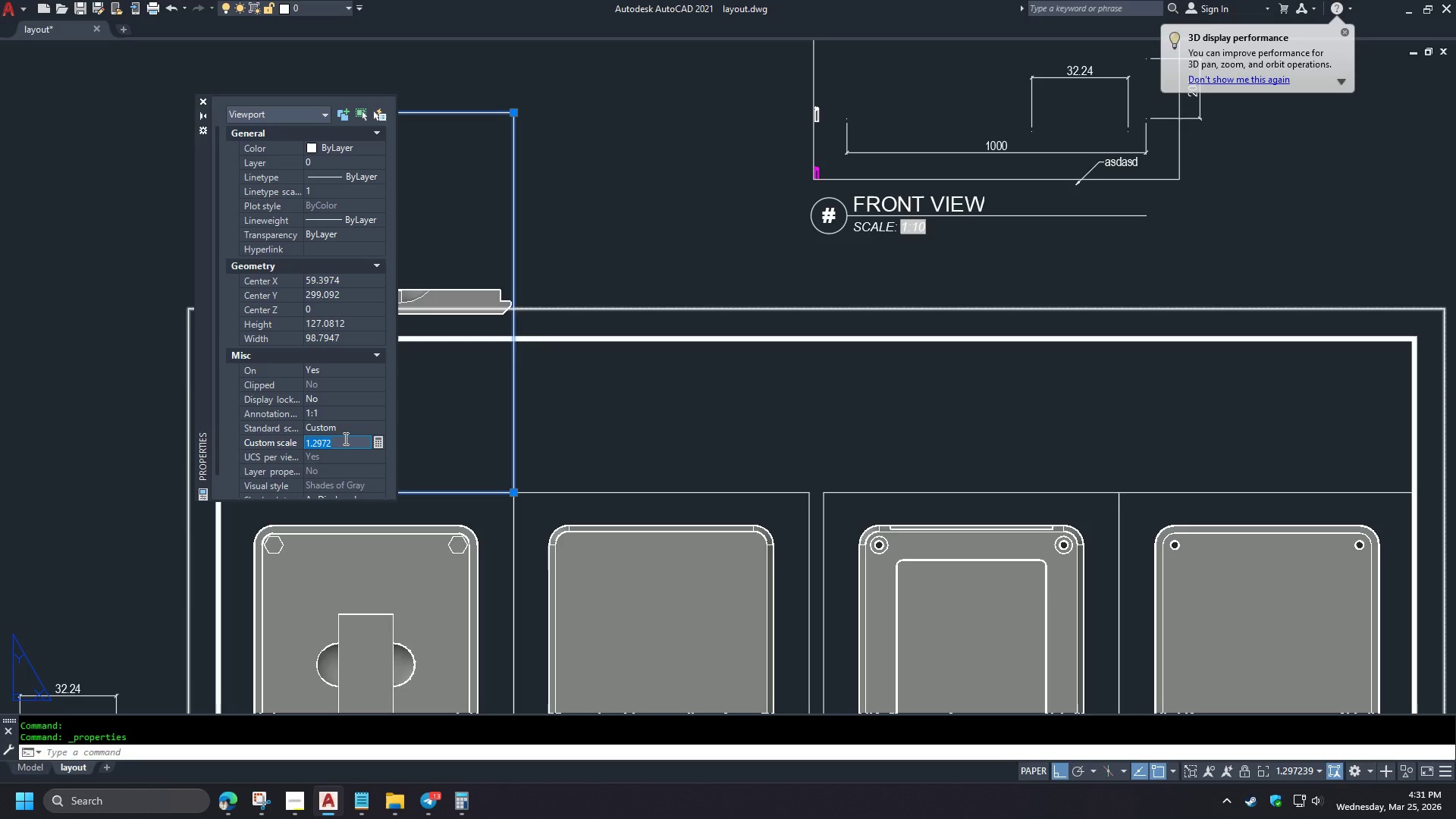 
key(Numpad1)
 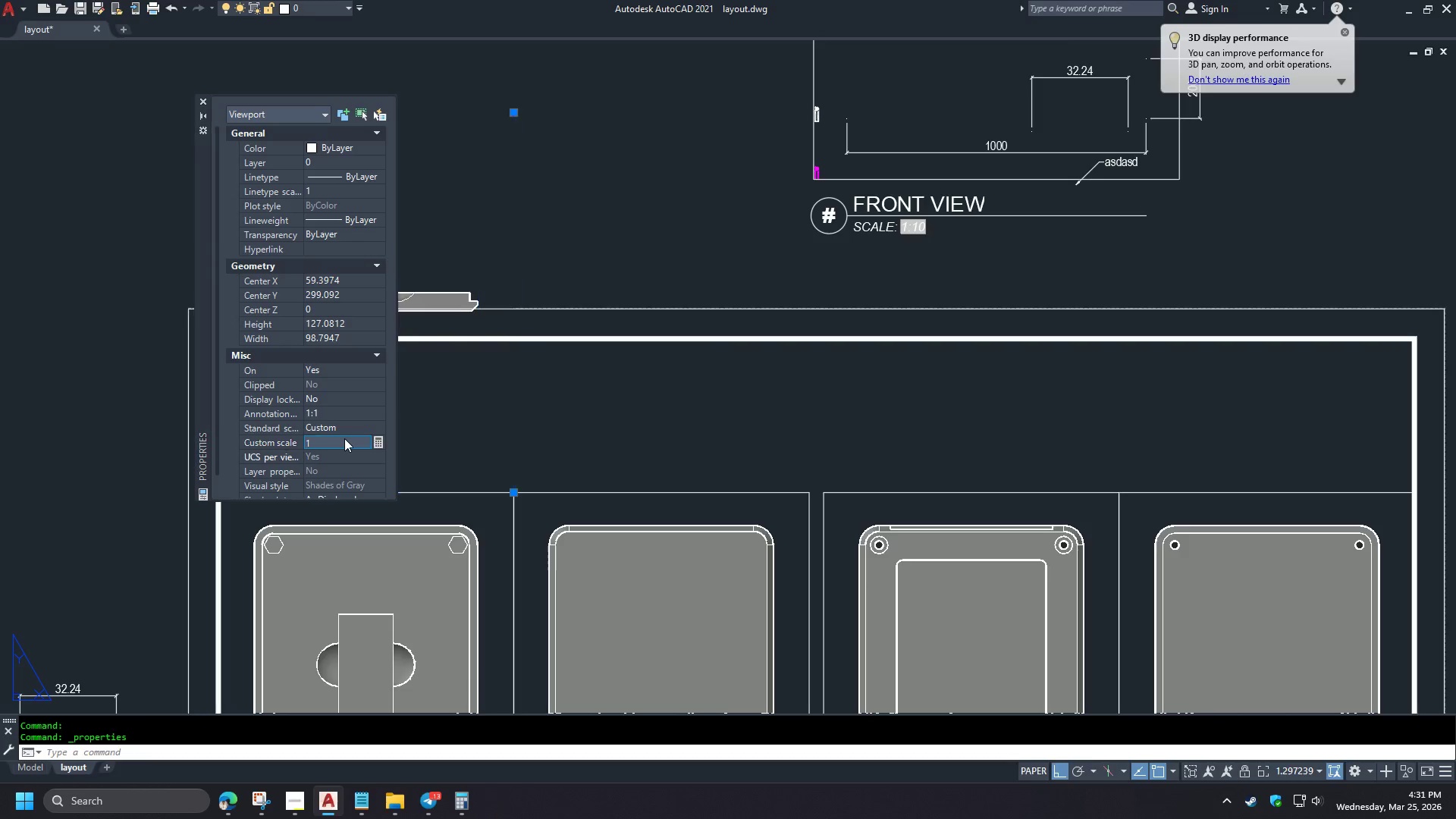 
key(NumpadEnter)
 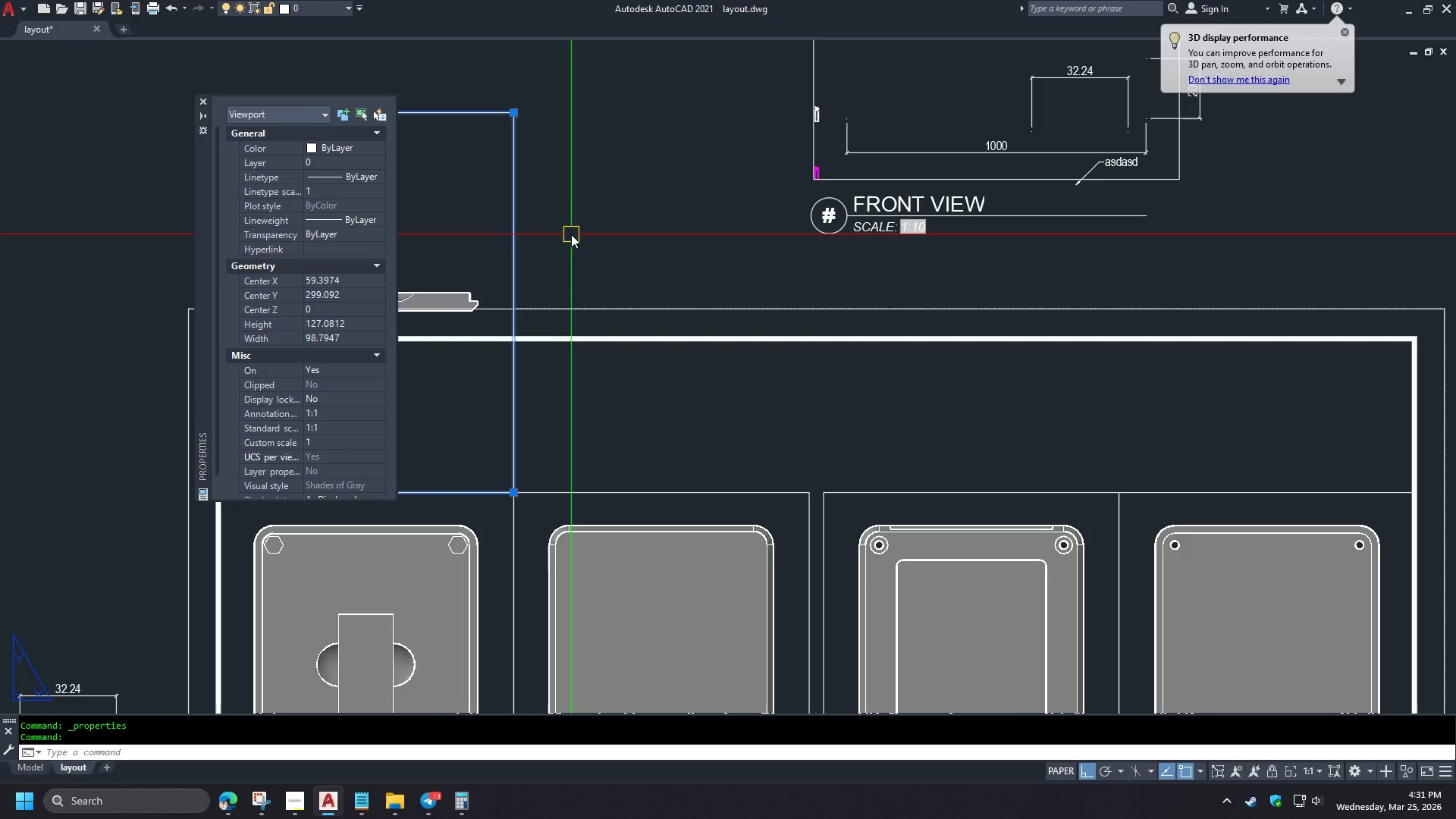 
key(Escape)
 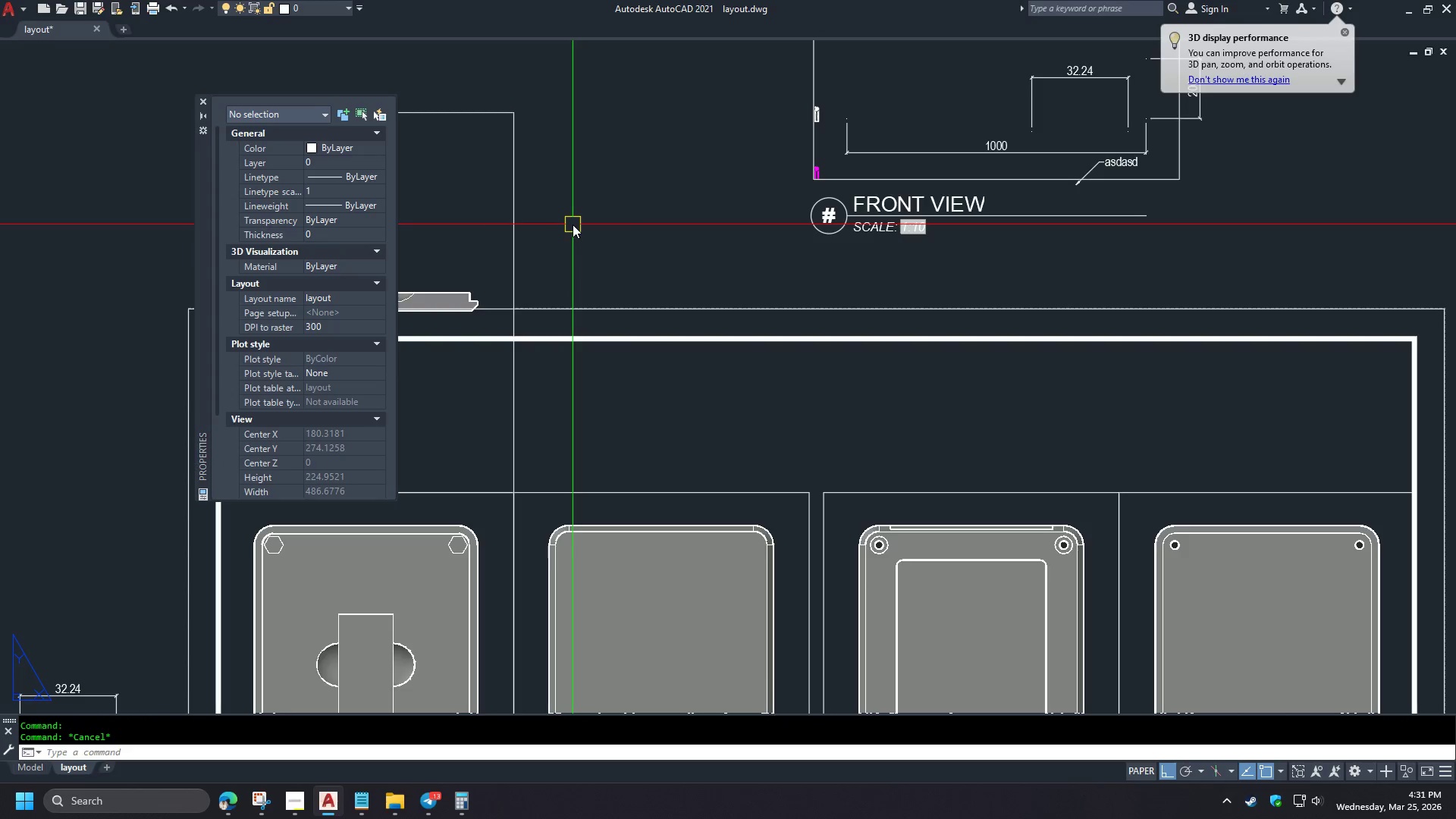 
key(Control+ControlLeft)
 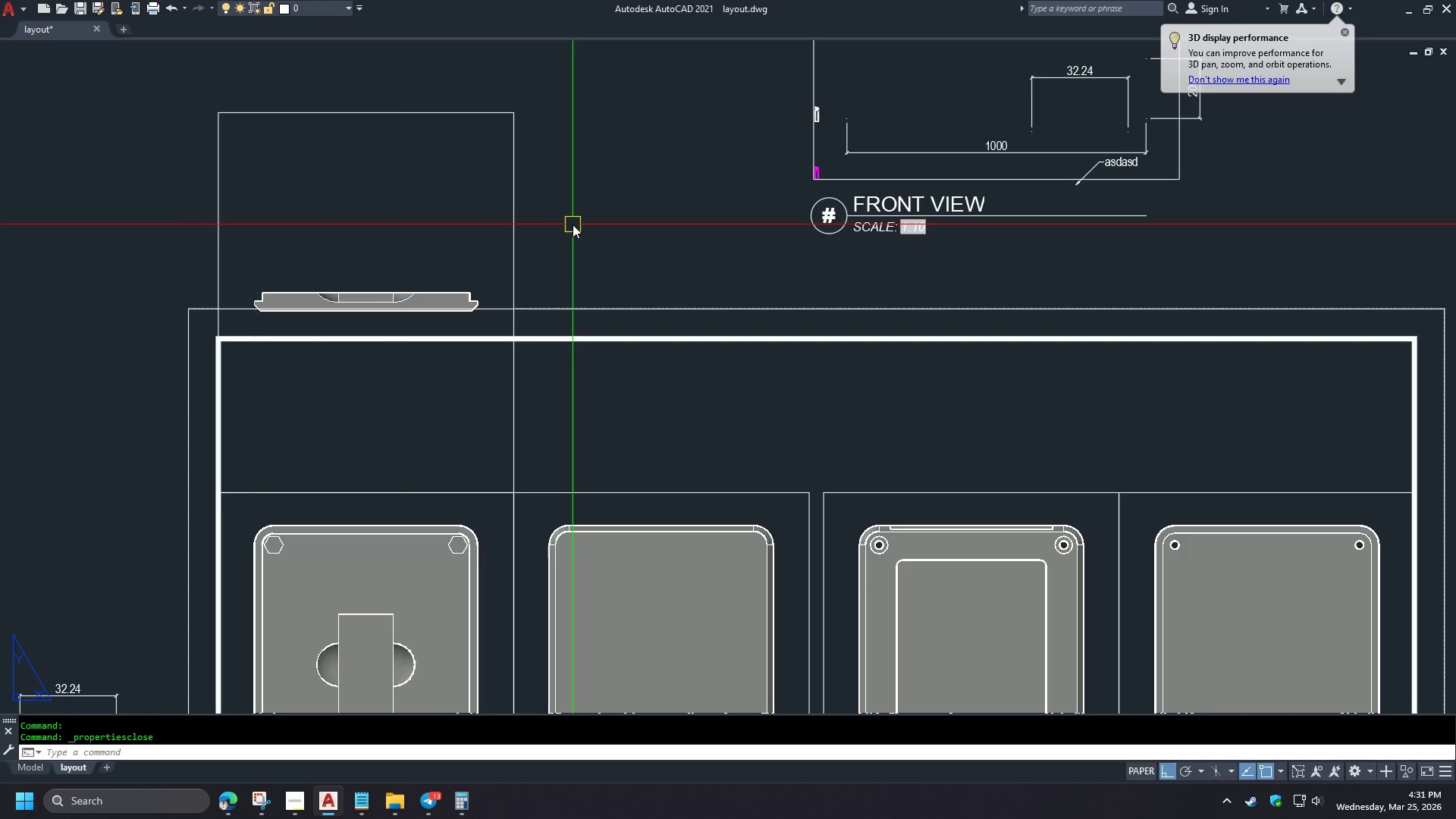 
key(Control+1)
 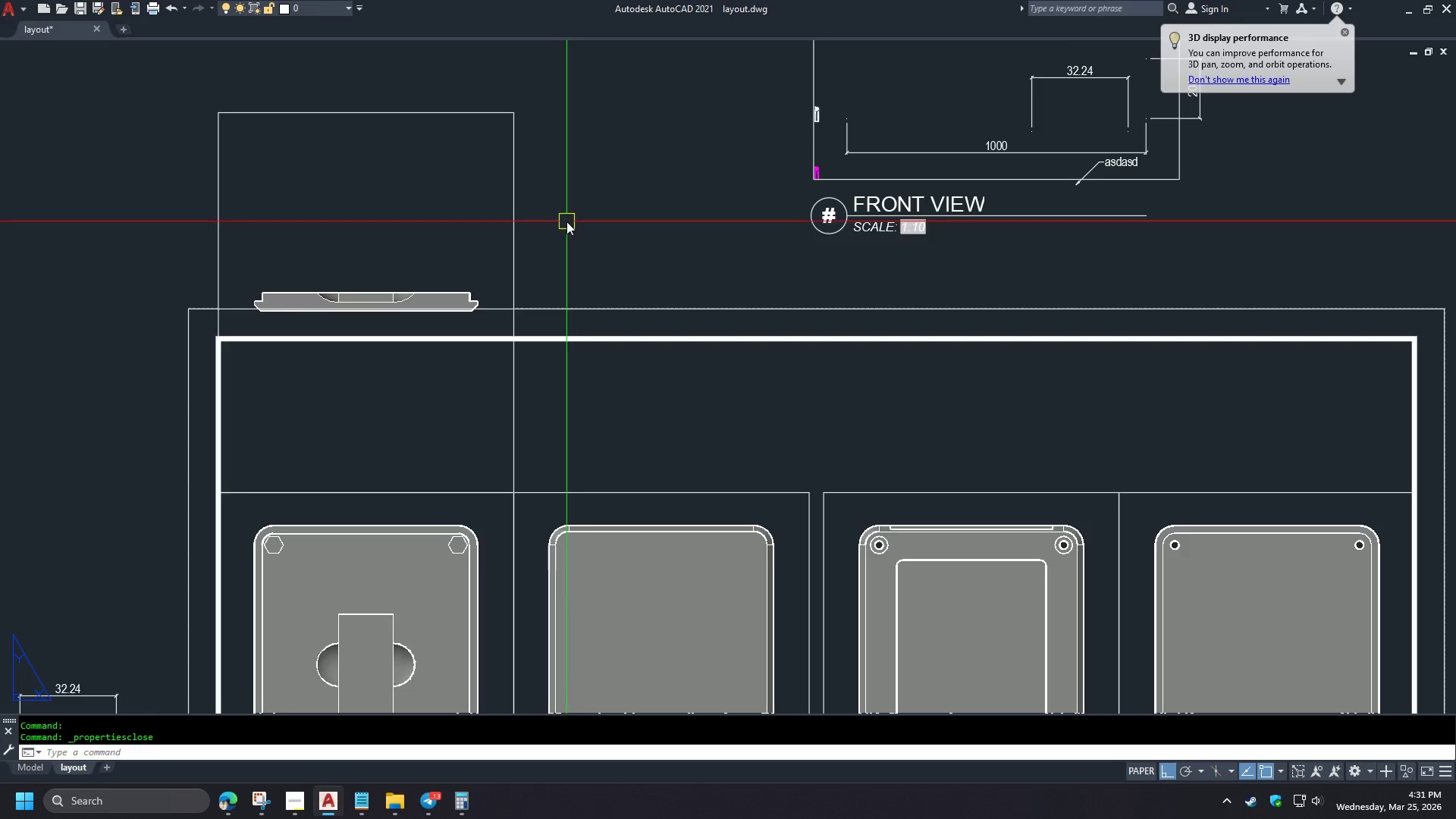 
key(Escape)
 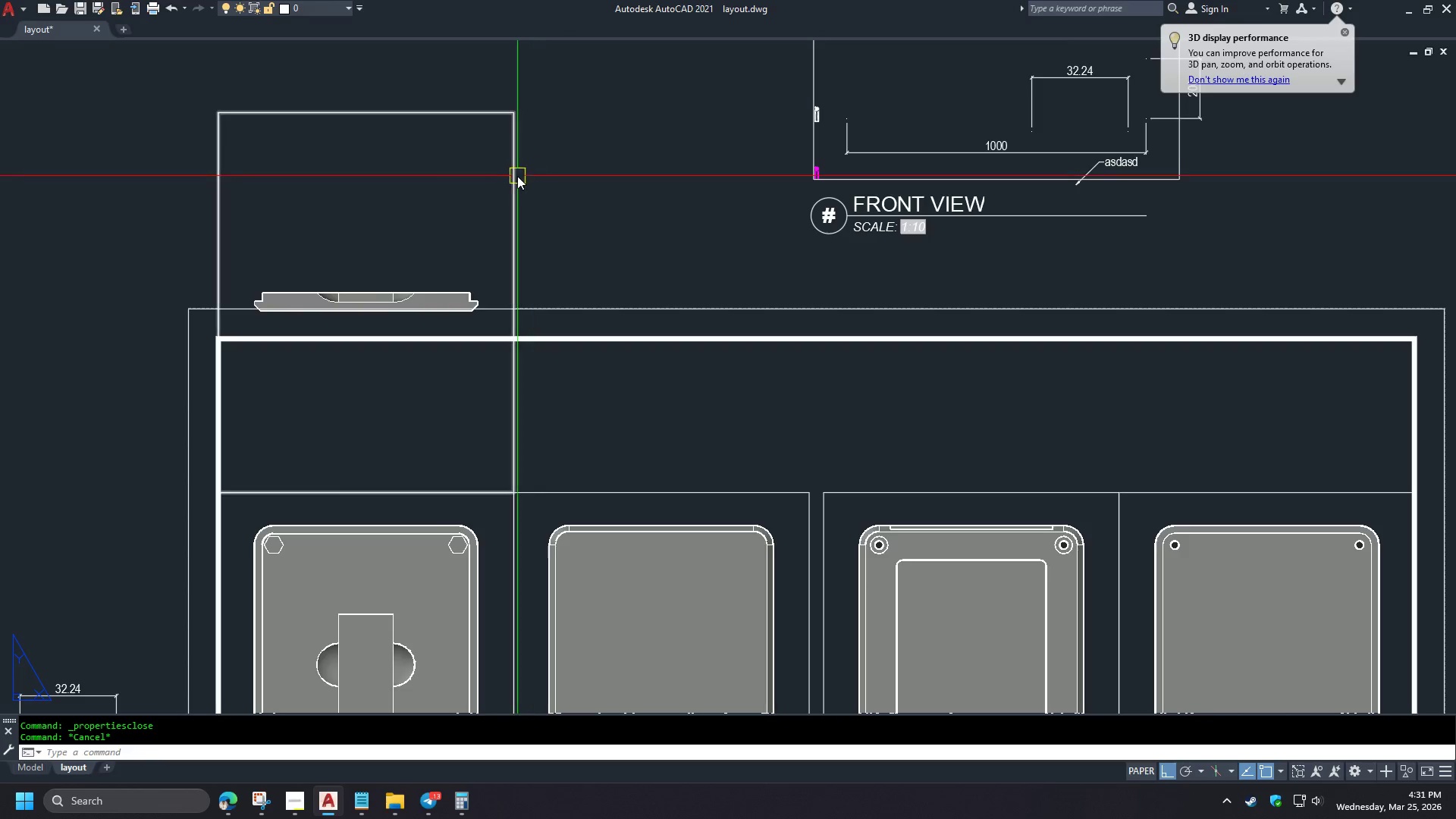 
left_click([516, 176])
 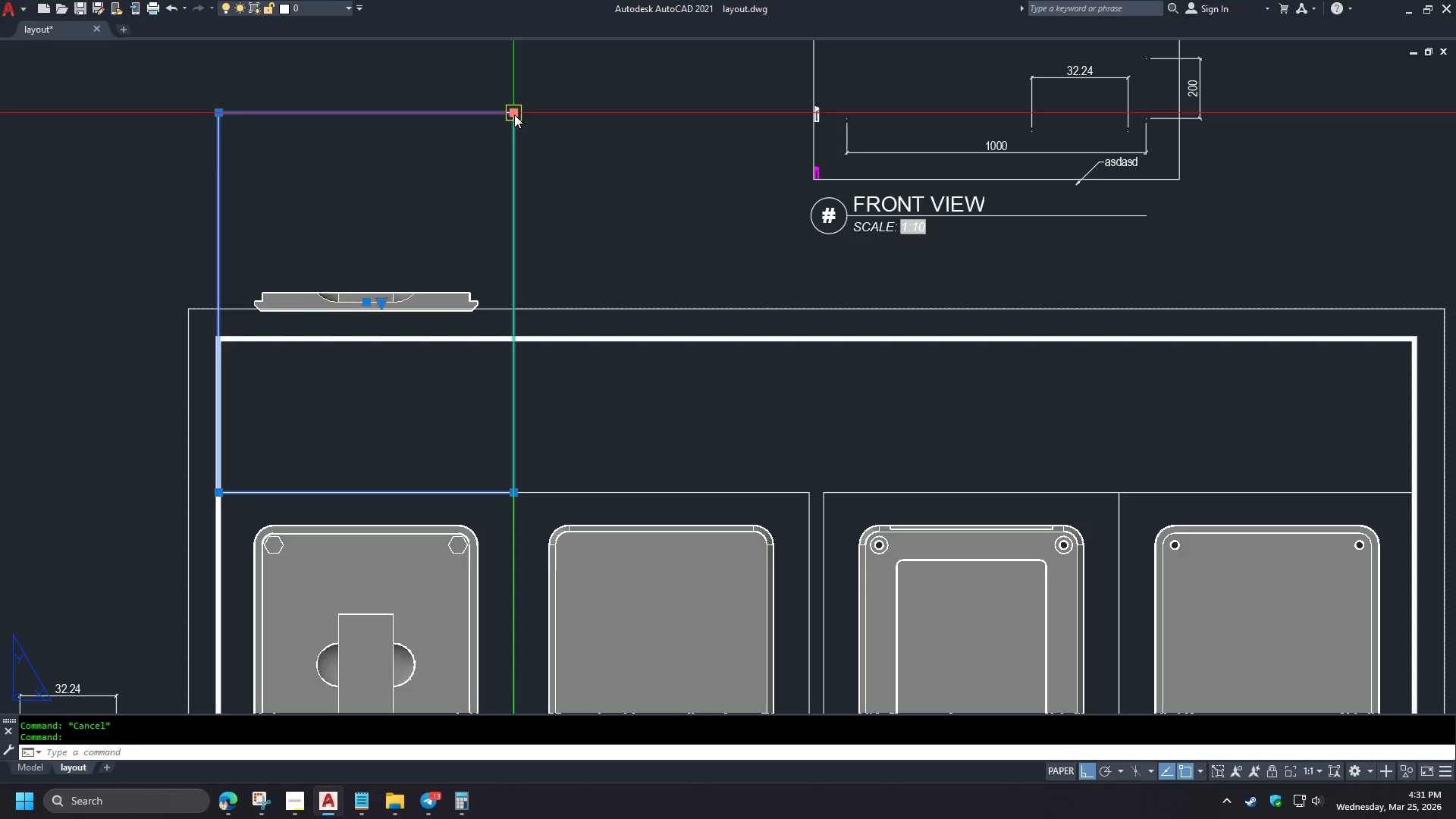 
key(Escape)
 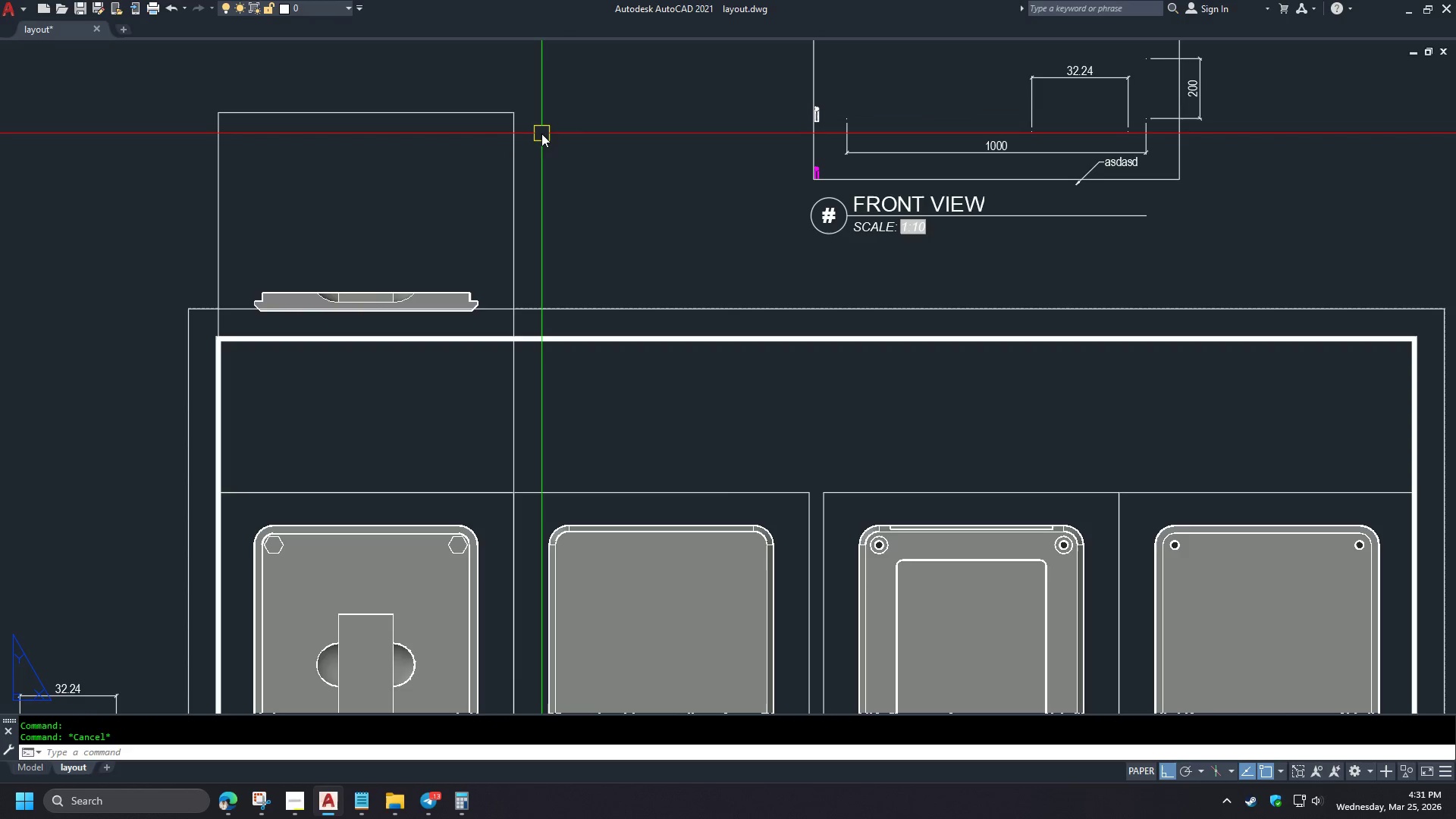 
key(S)
 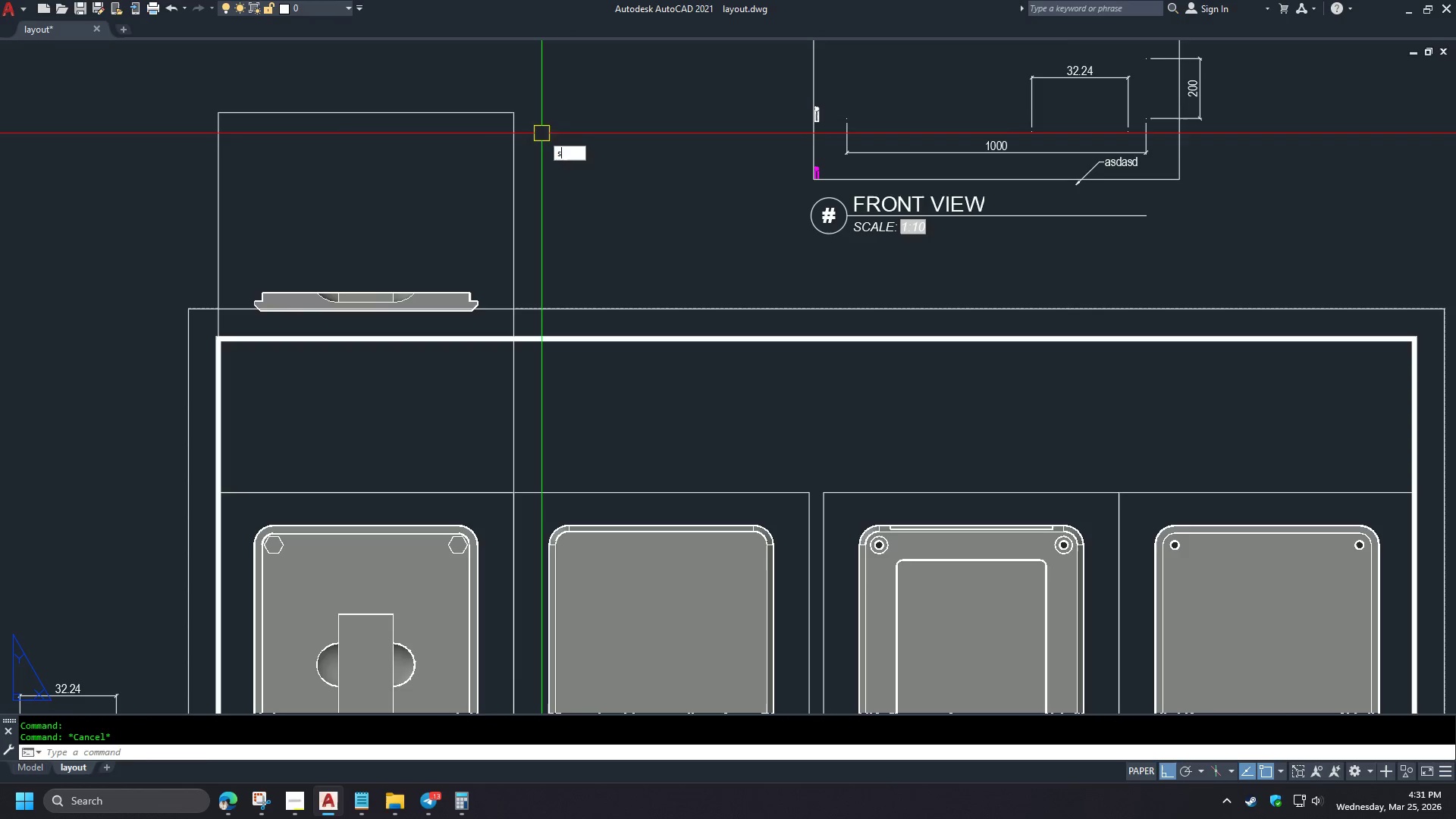 
key(Space)
 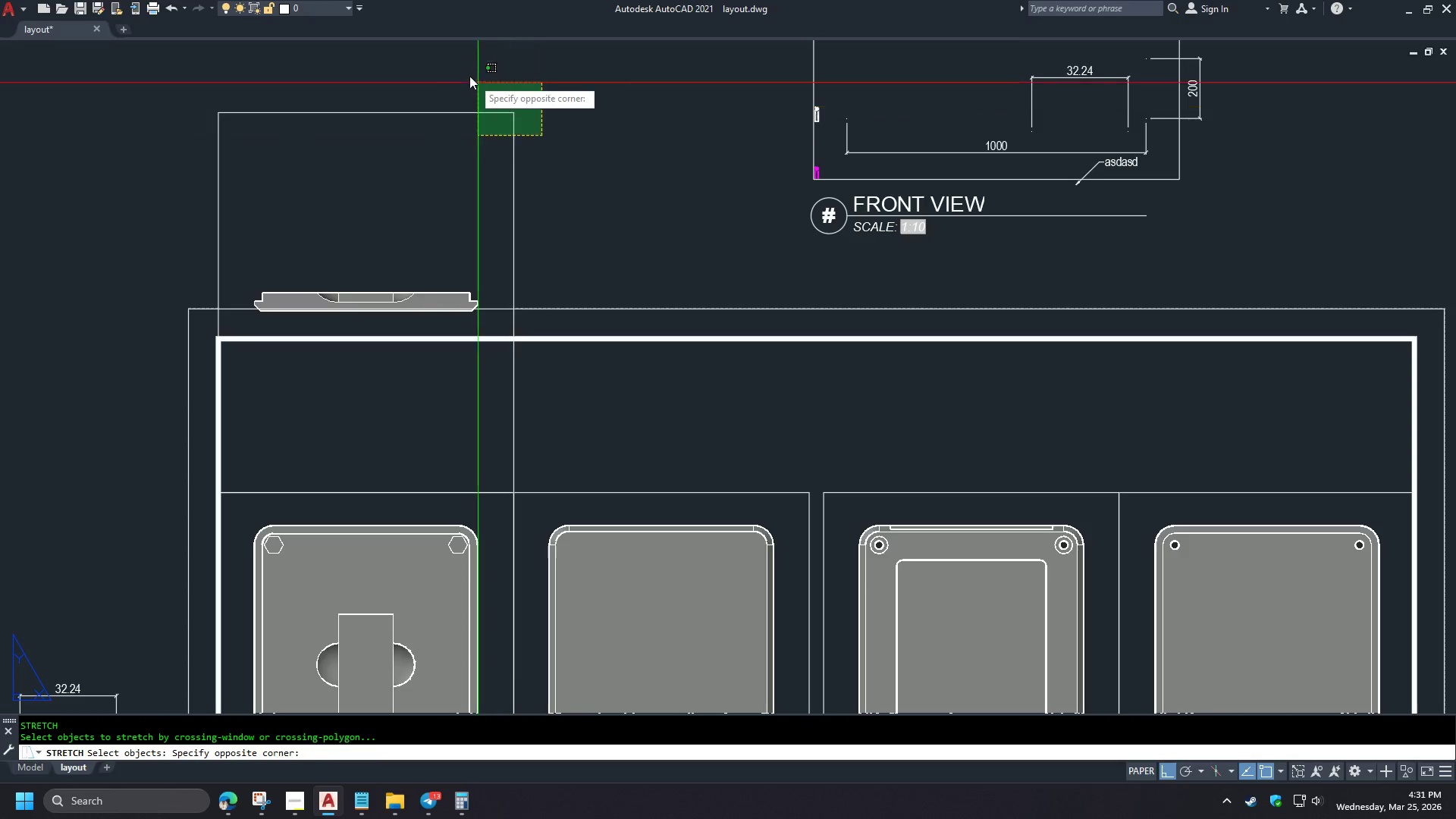 
double_click([457, 65])
 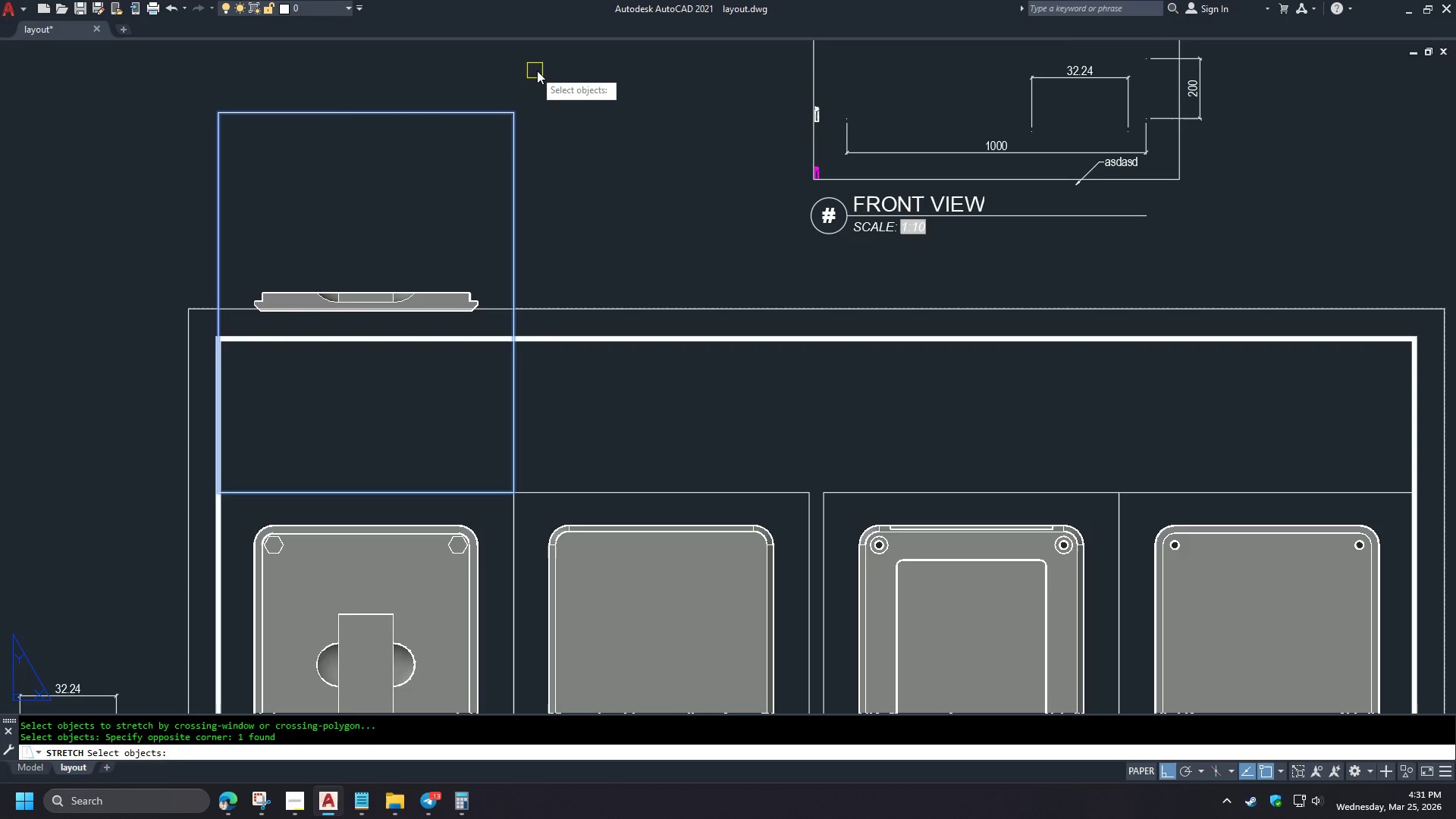 
key(Space)
 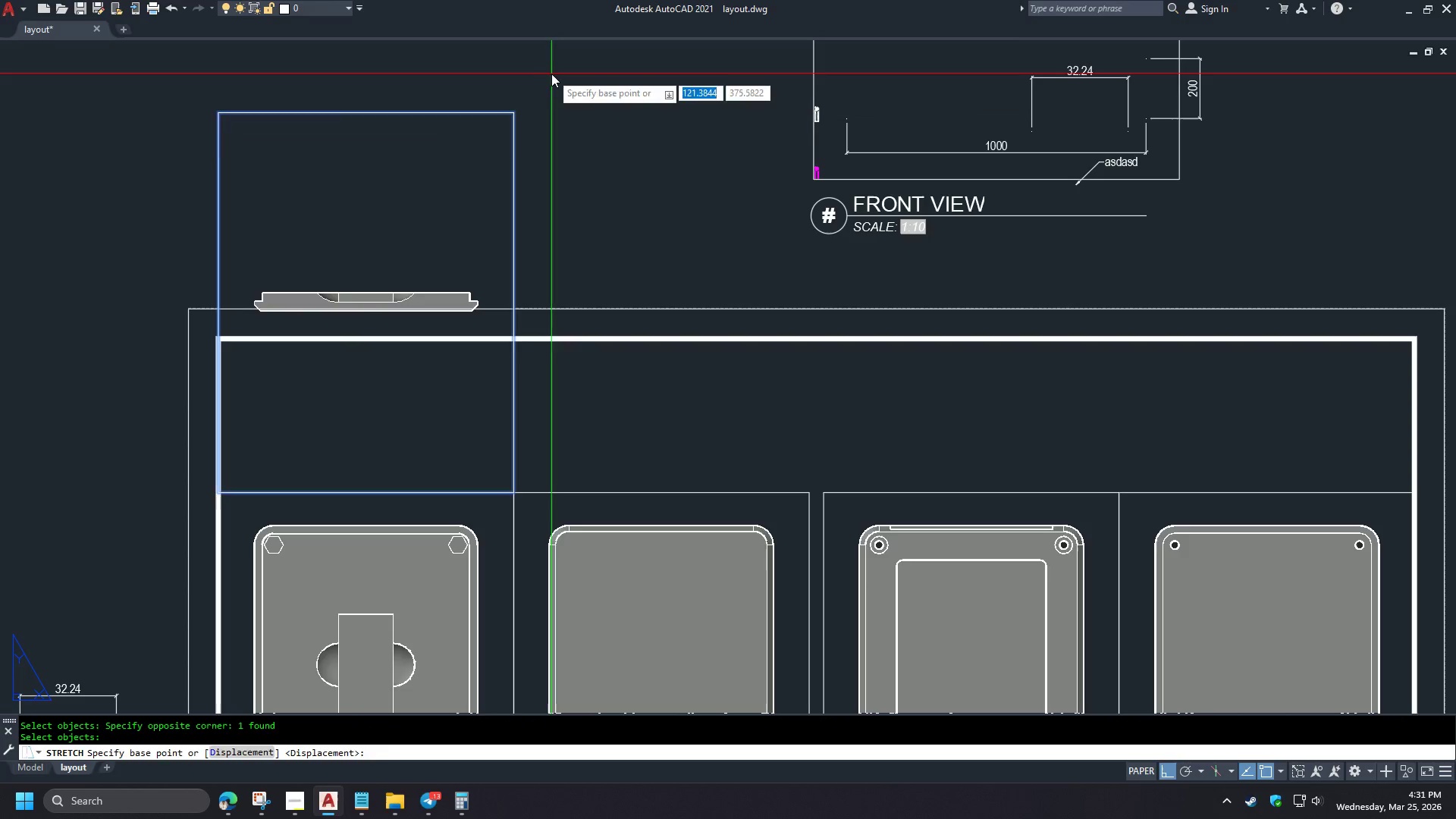 
left_click_drag(start_coordinate=[552, 74], to_coordinate=[555, 86])
 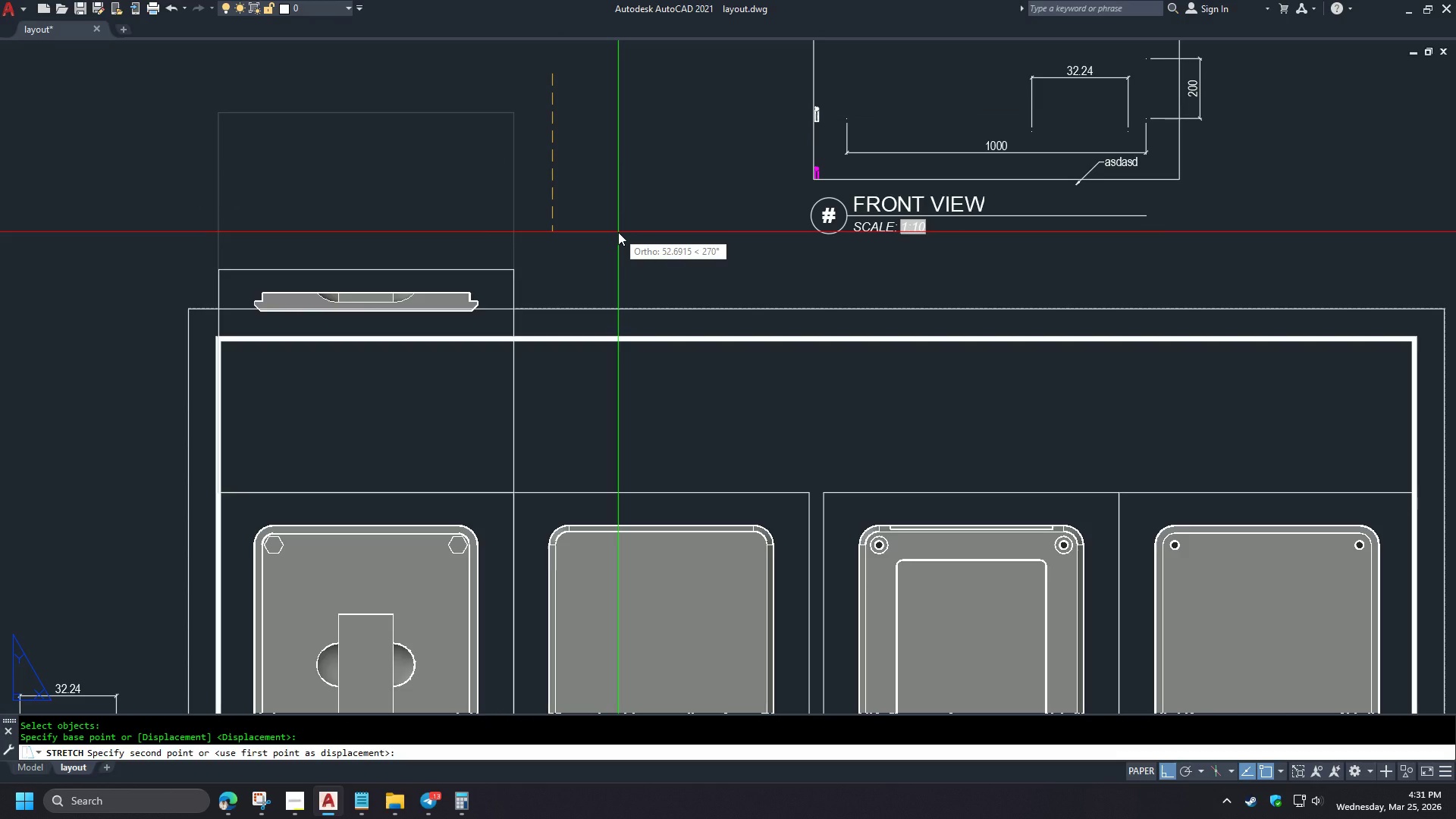 
key(Numpad5)
 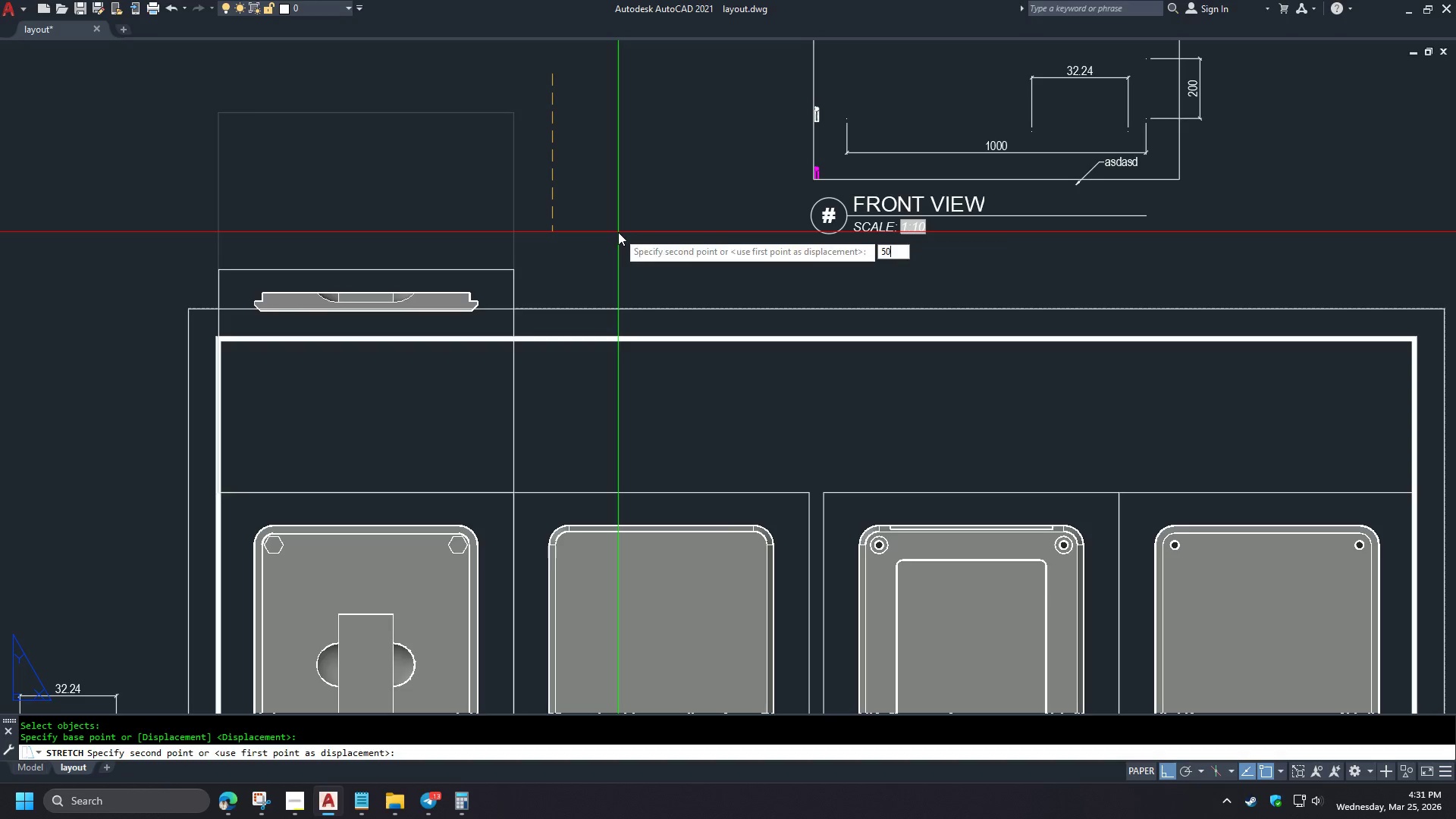 
key(Numpad0)
 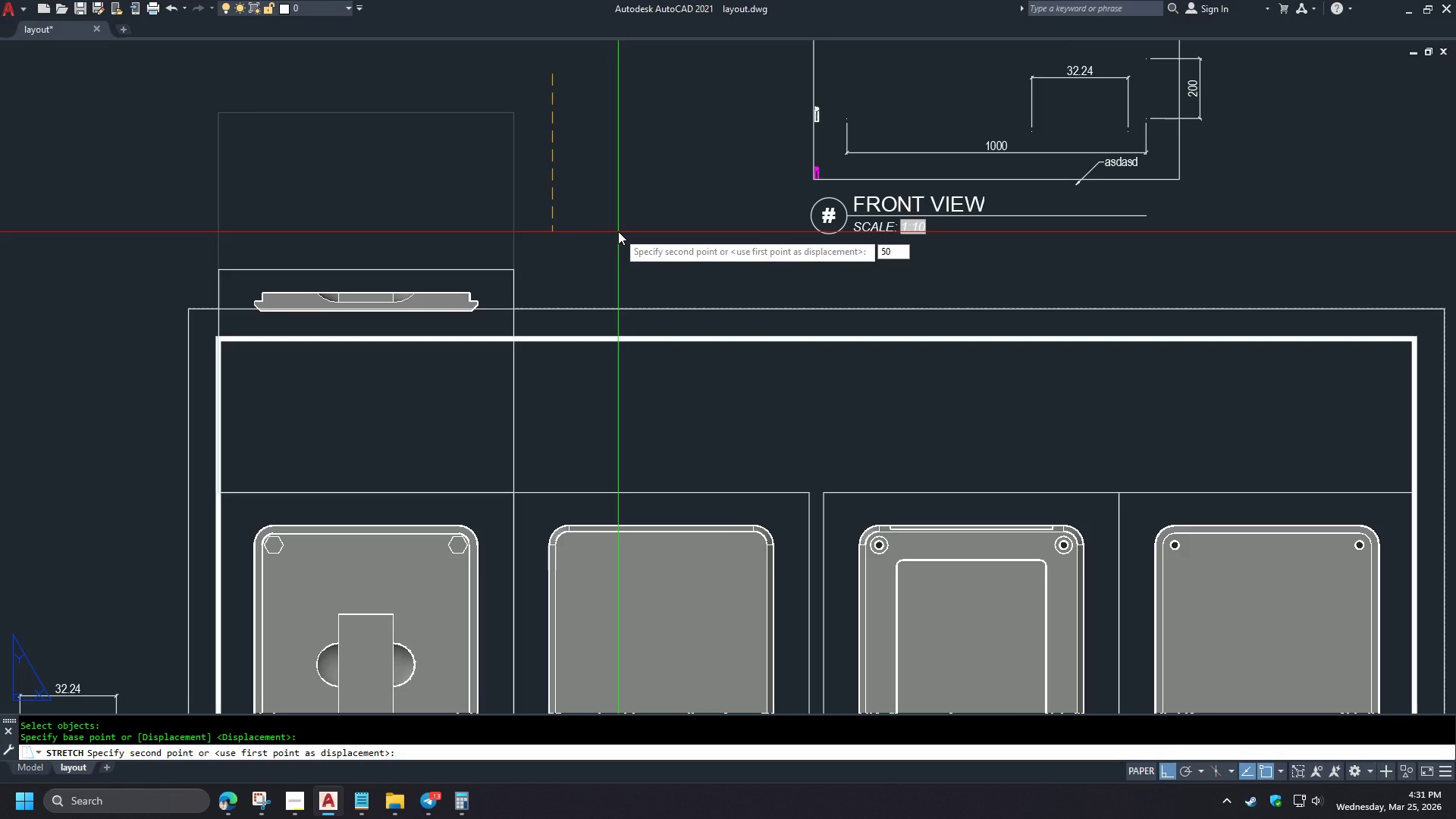 
key(NumpadEnter)
 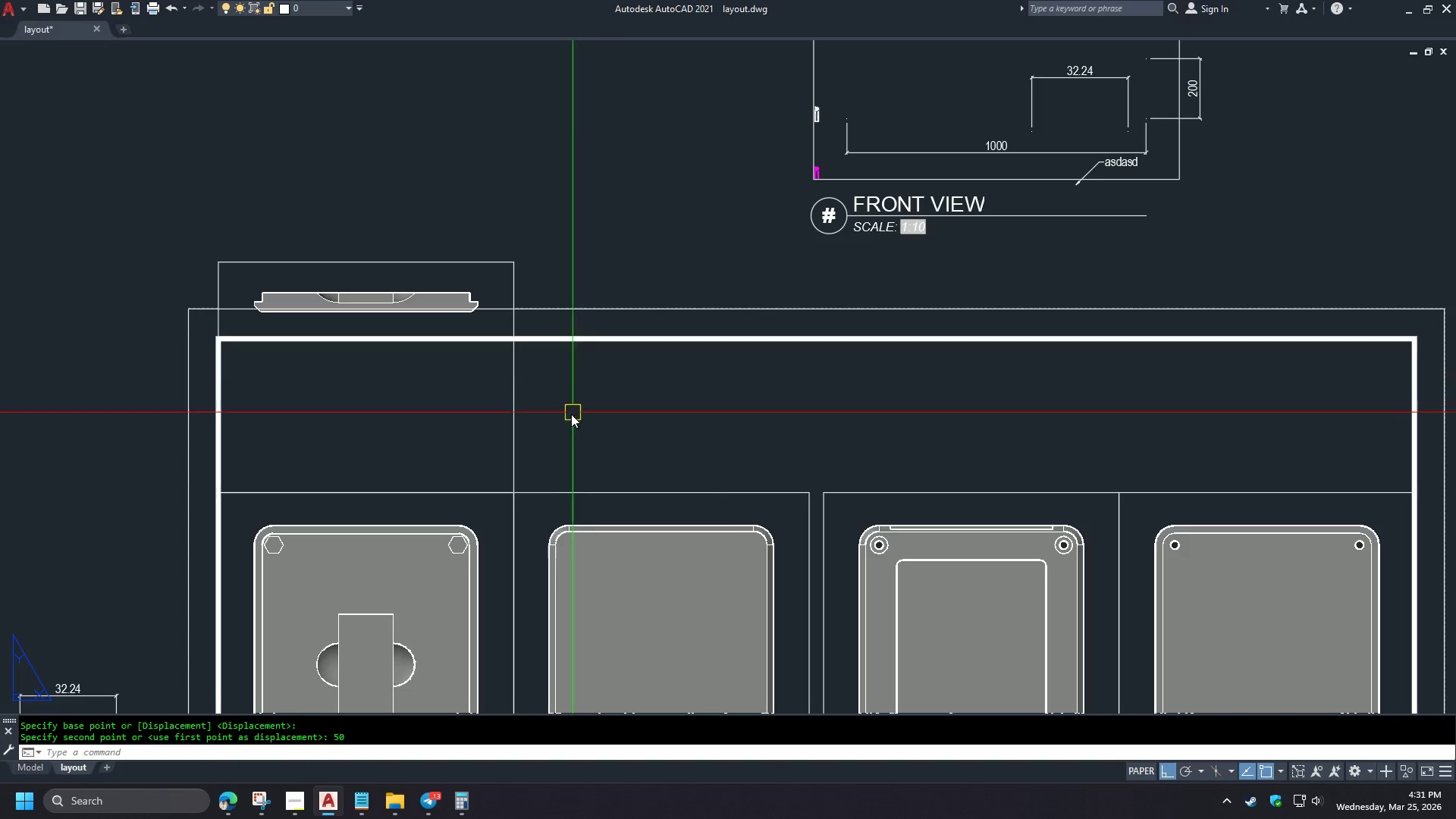 
key(S)
 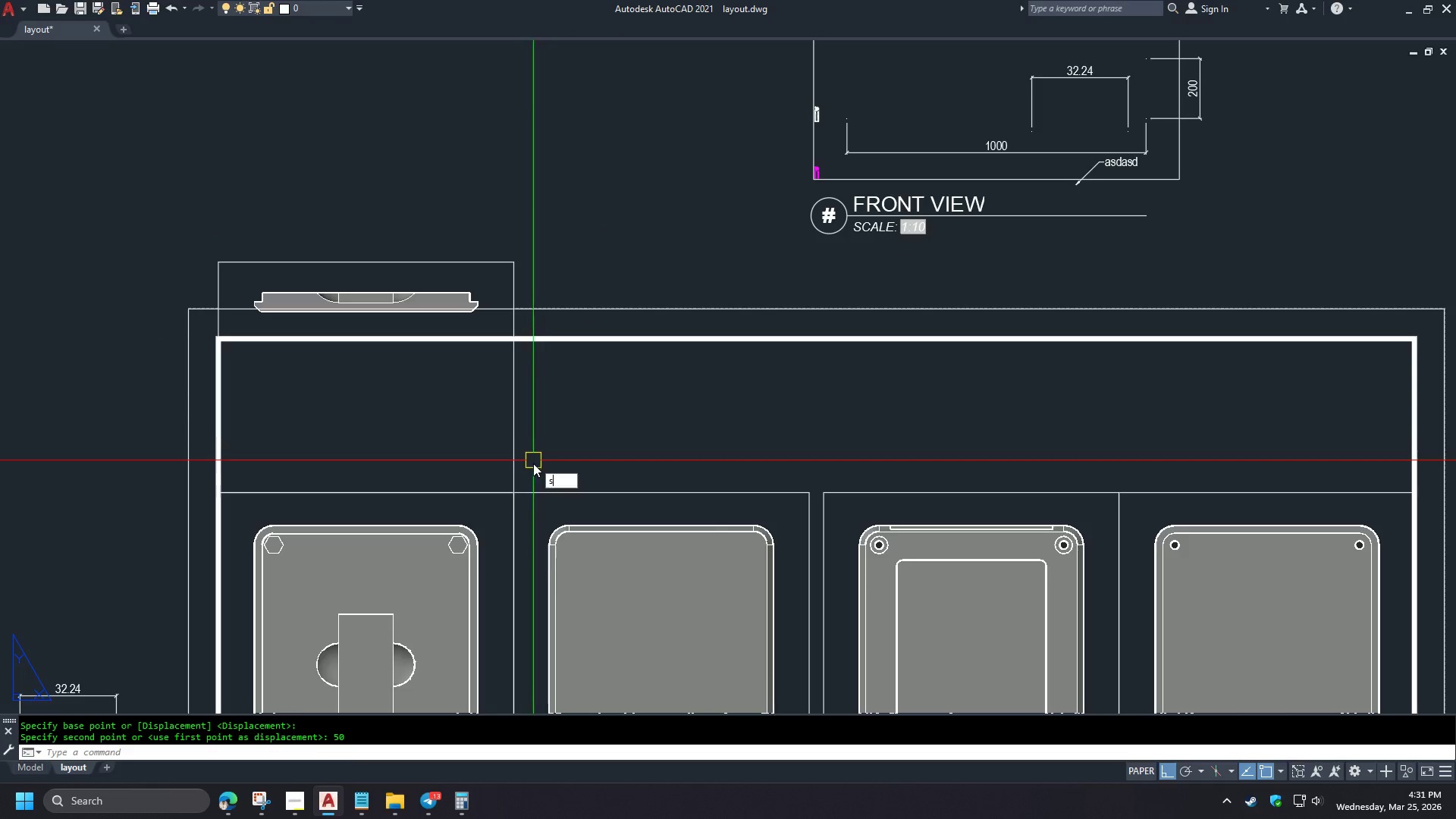 
key(Space)
 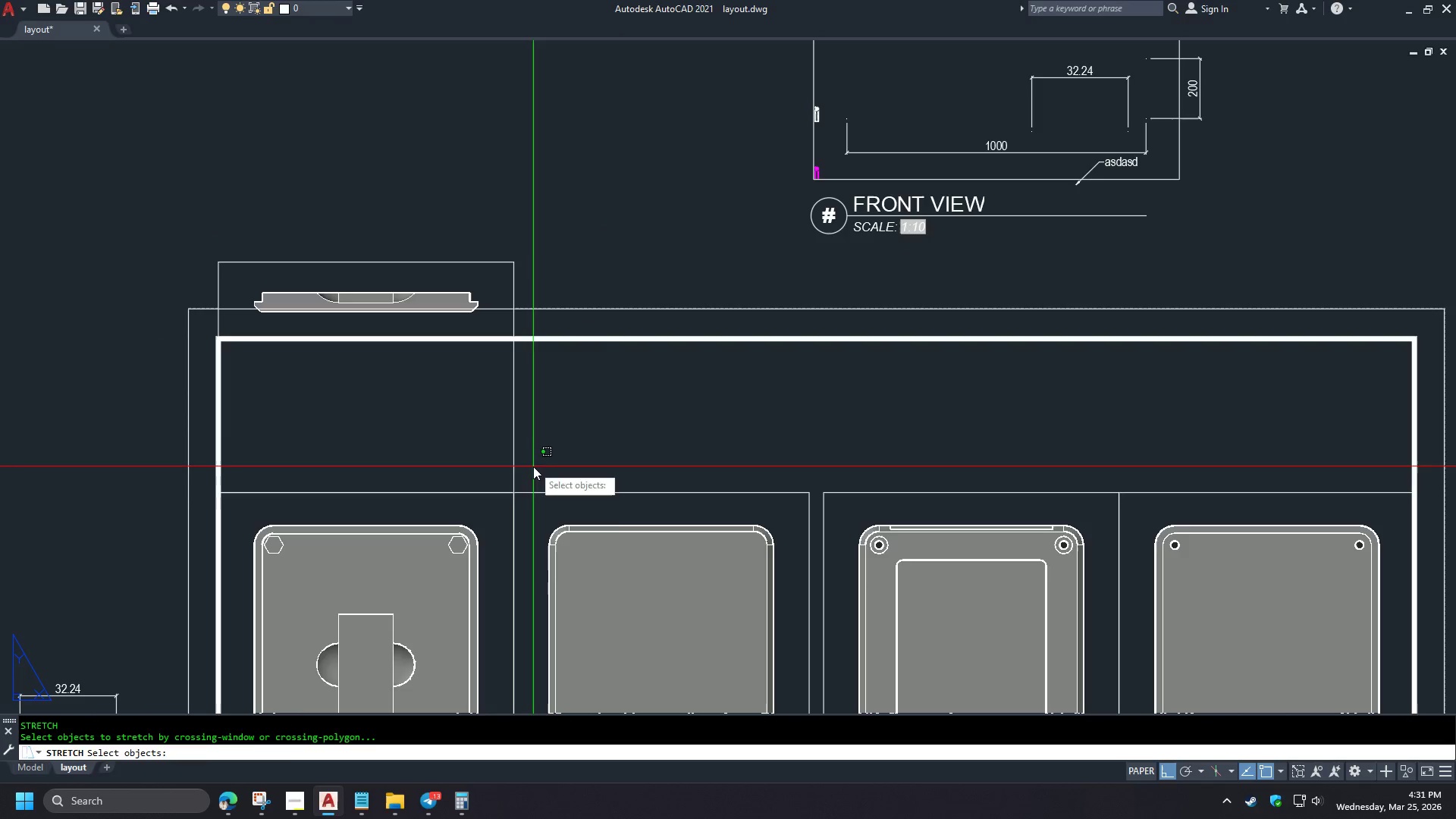 
left_click_drag(start_coordinate=[533, 466], to_coordinate=[532, 469])
 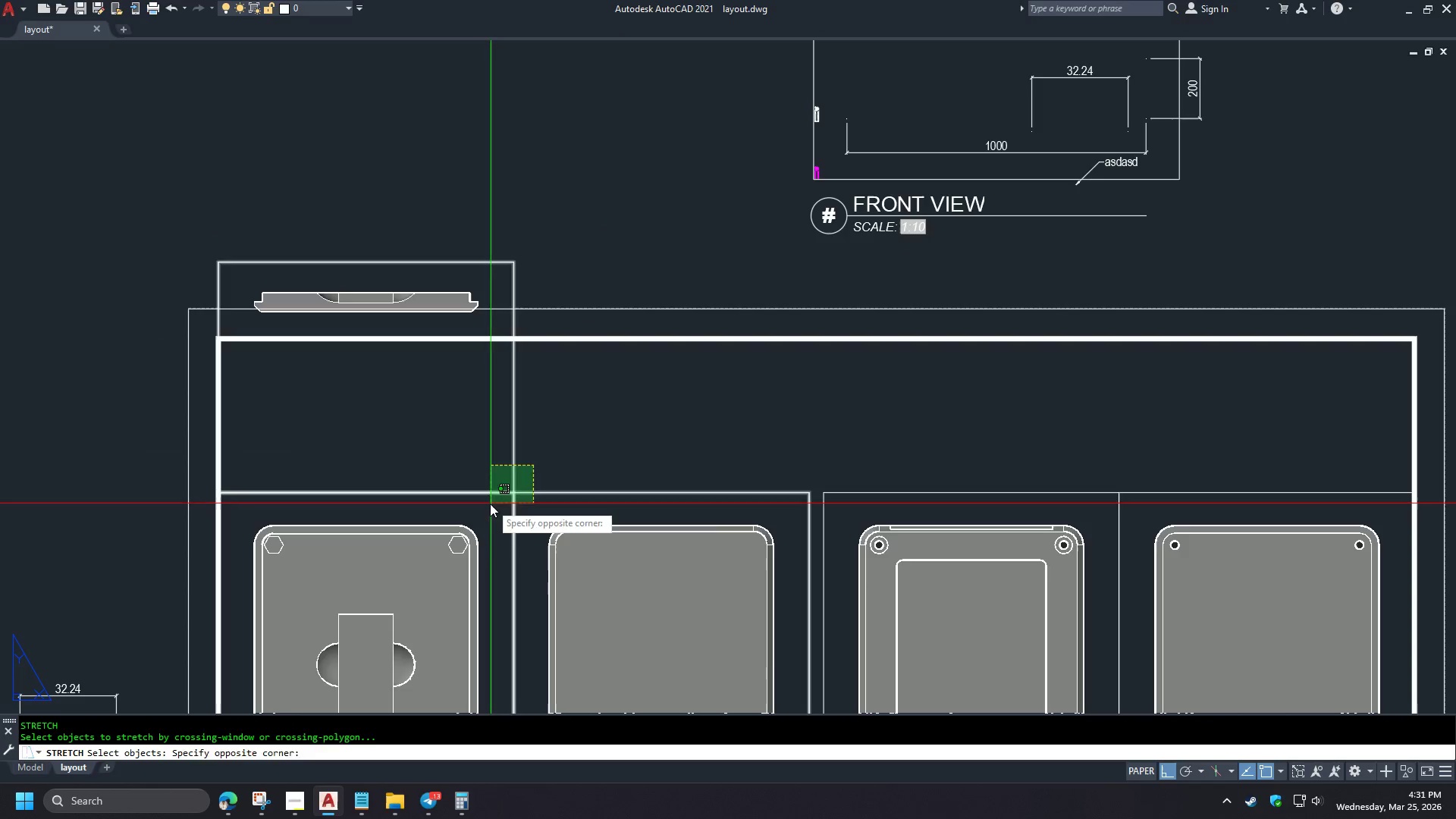 
double_click([490, 504])
 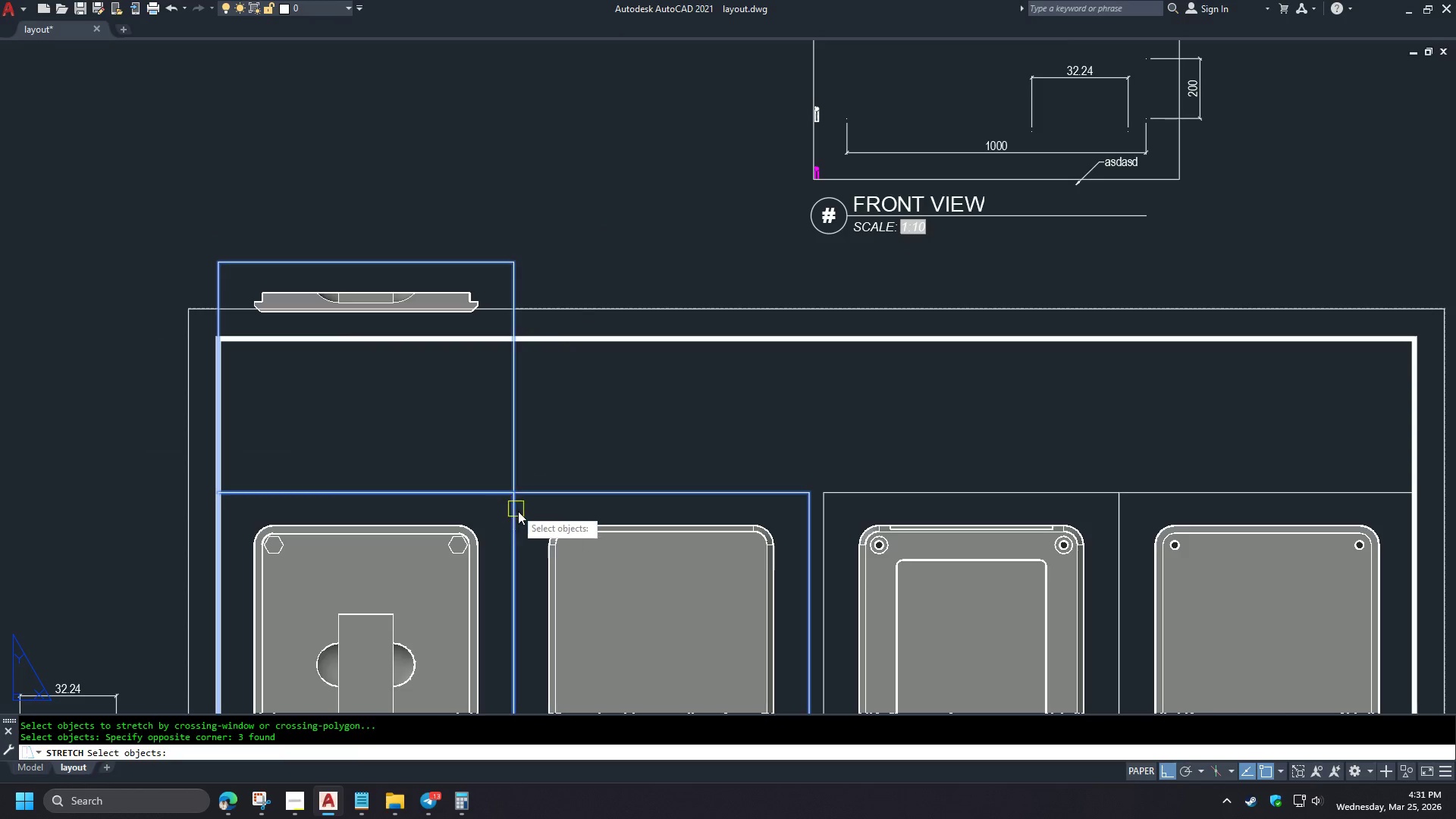 
hold_key(key=ShiftLeft, duration=0.77)
 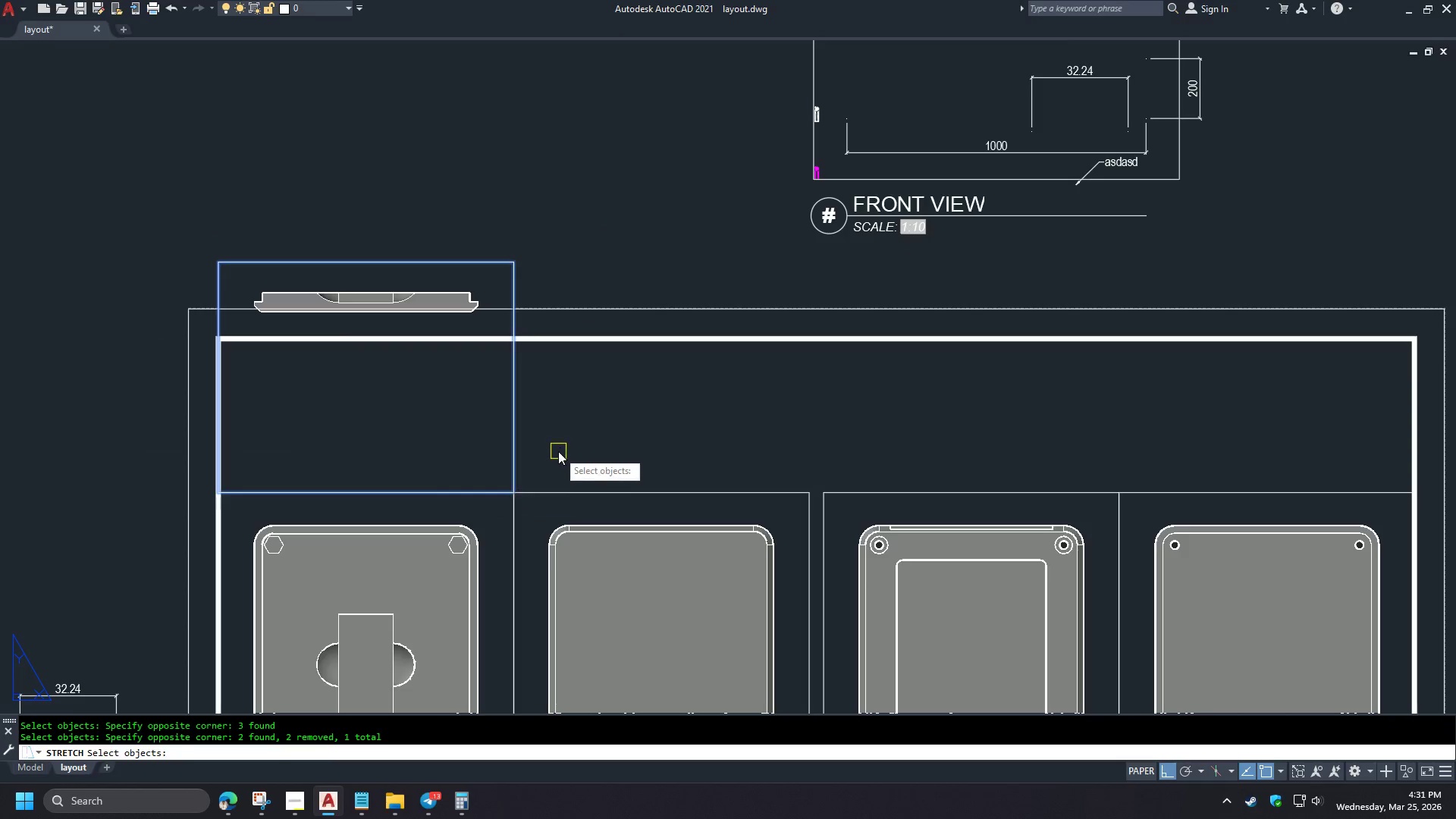 
key(Space)
 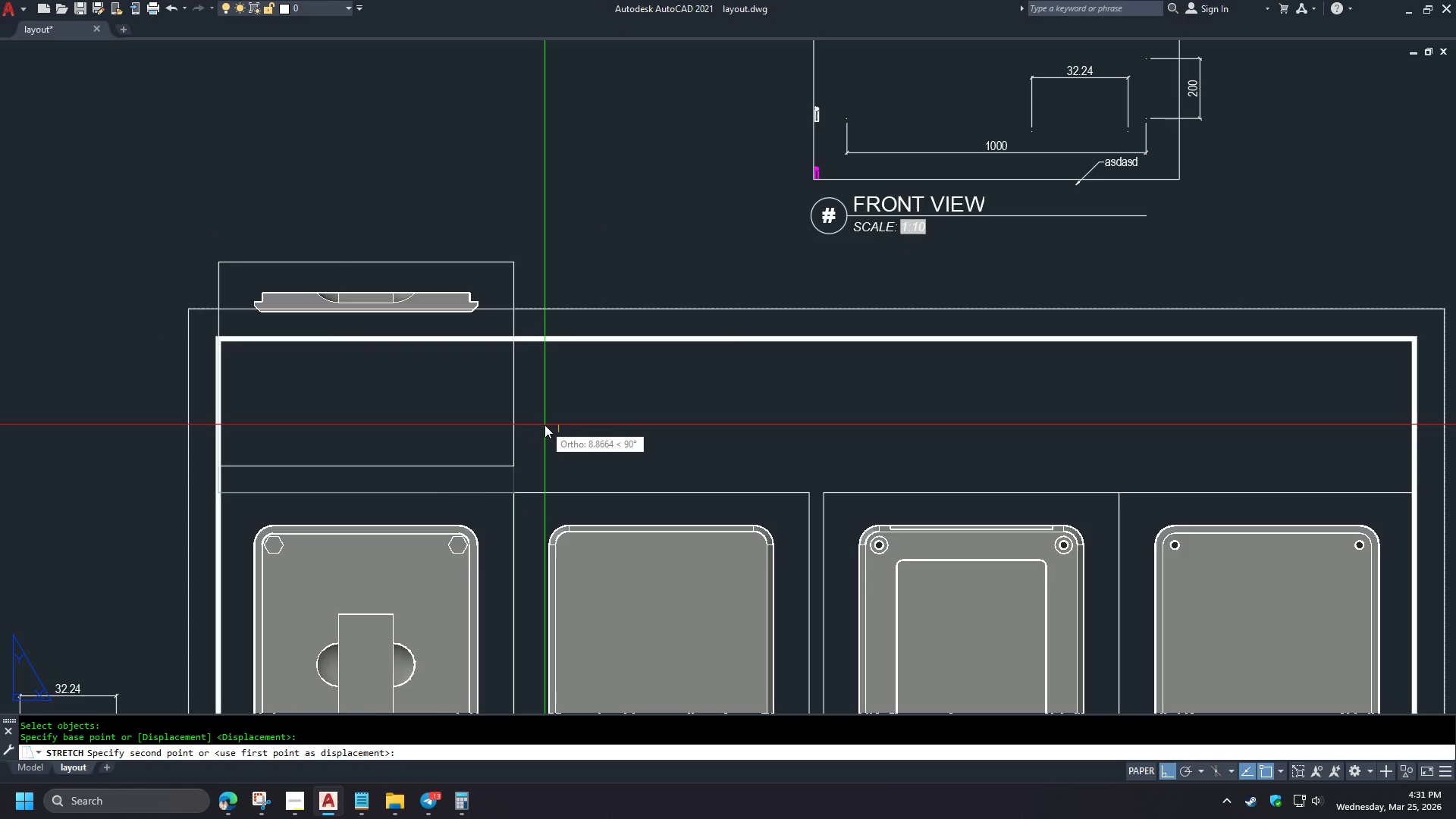 
key(Numpad5)
 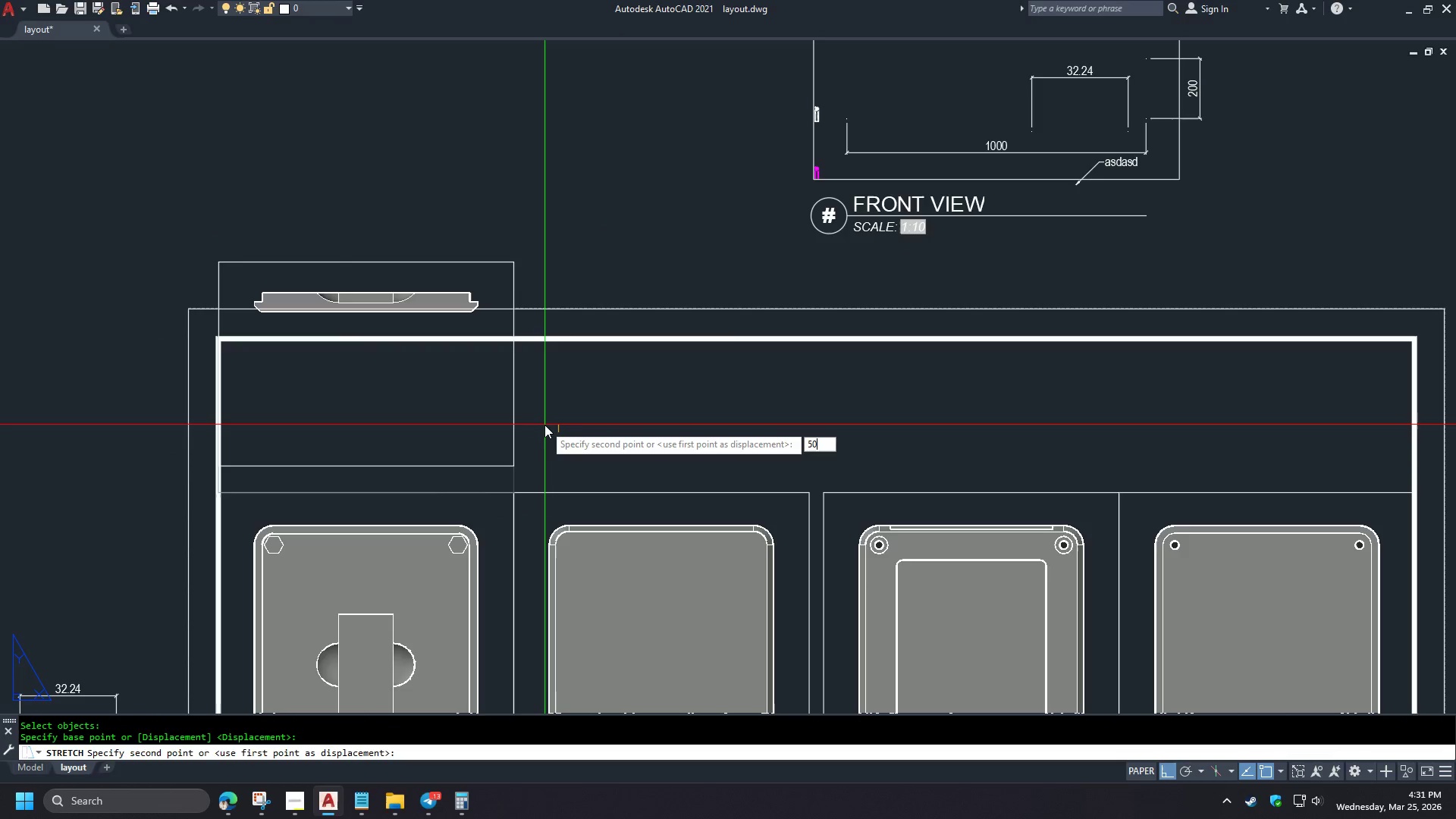 
key(Numpad0)
 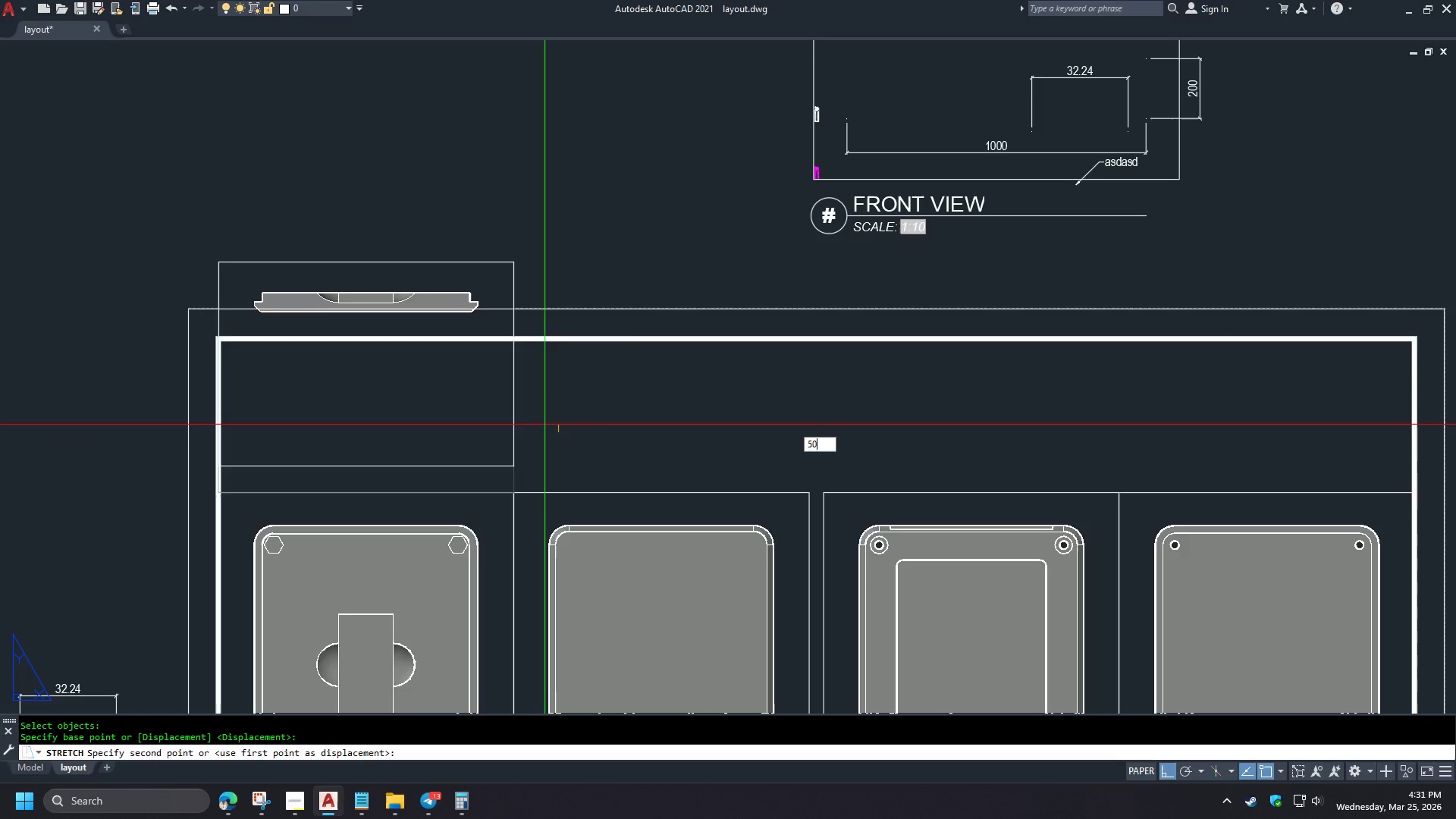 
key(NumpadEnter)
 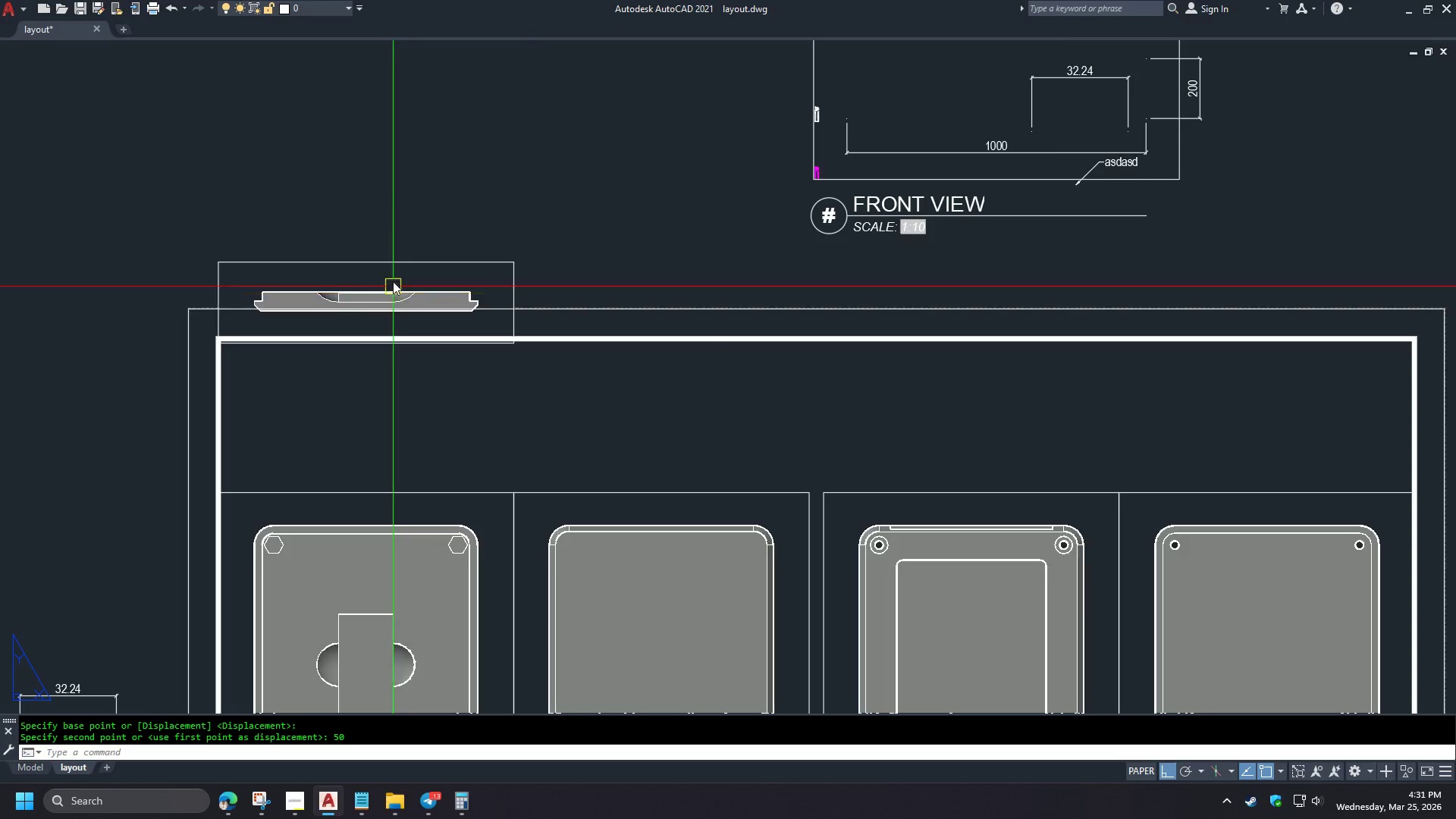 
left_click([403, 251])
 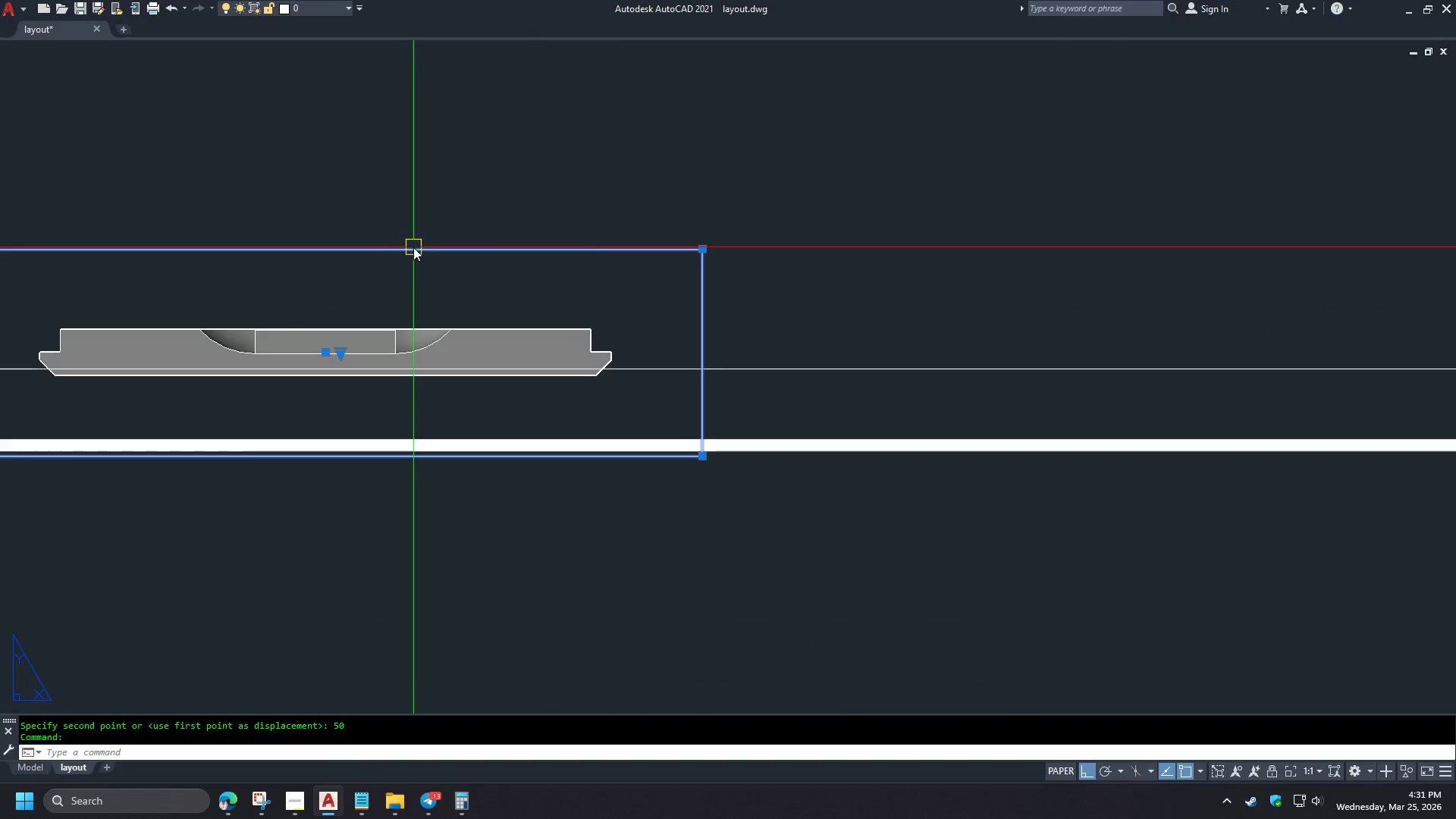 
key(M)
 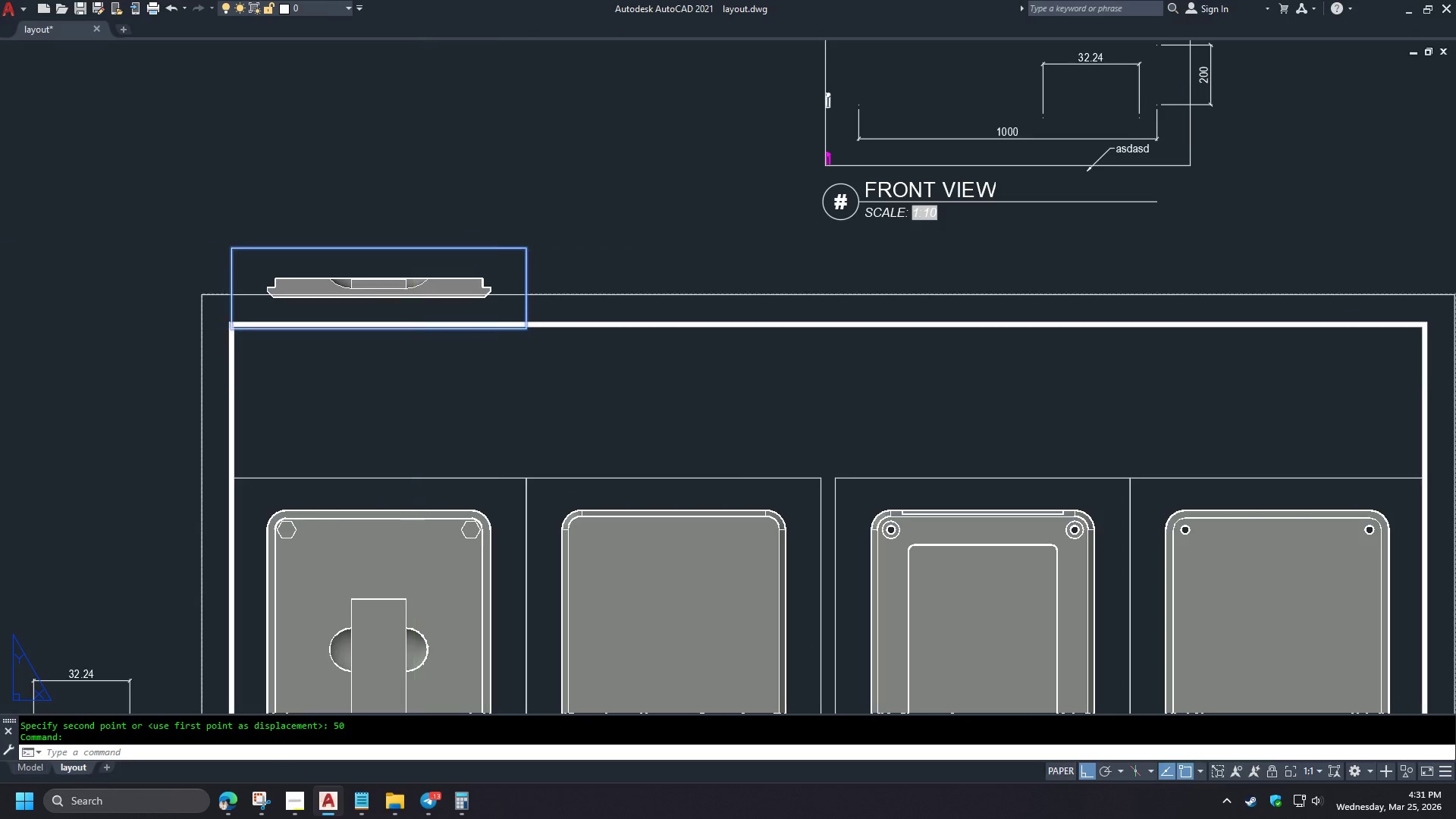 
key(Space)
 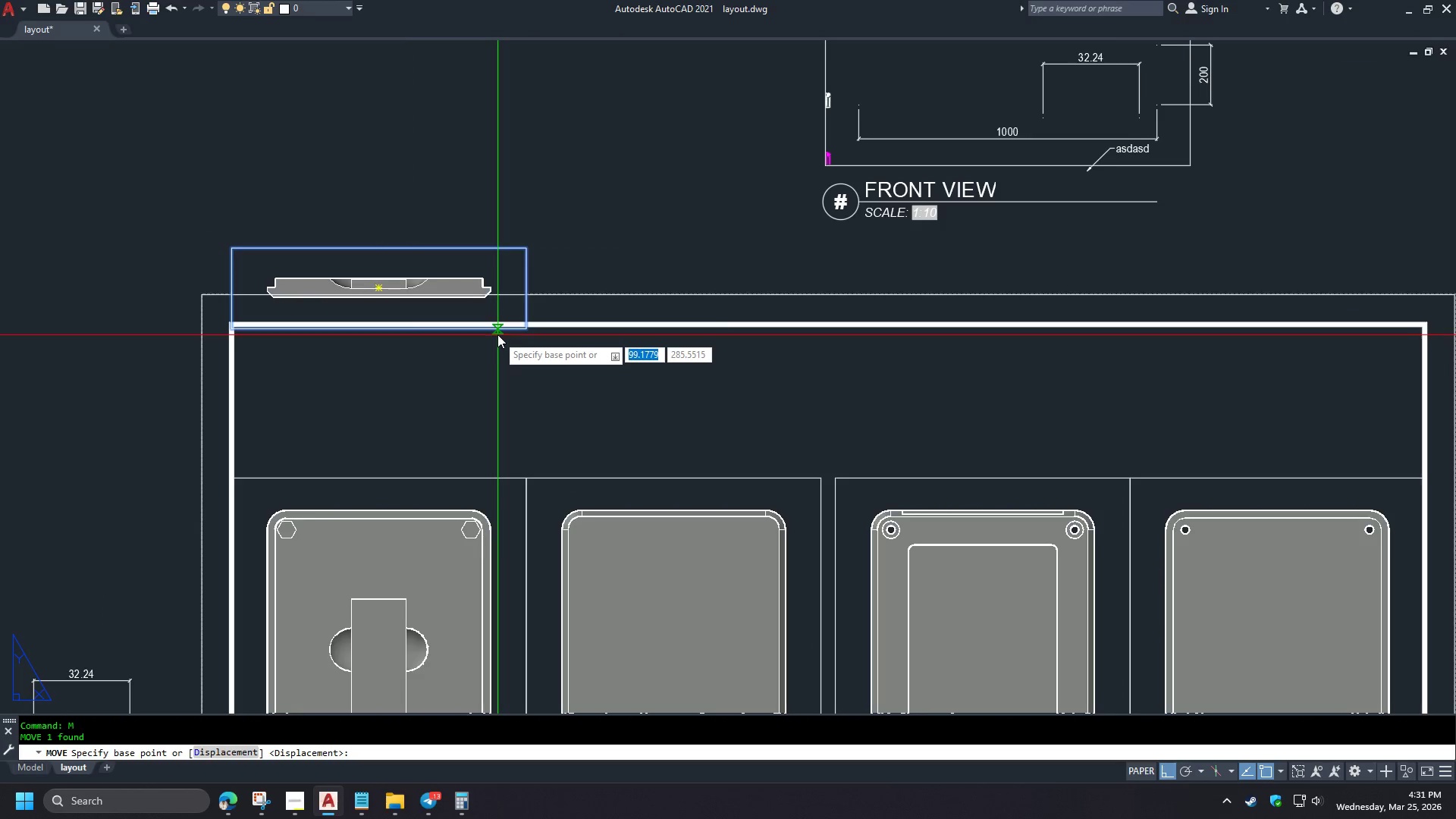 
scroll: coordinate [391, 267], scroll_direction: up, amount: 2.0
 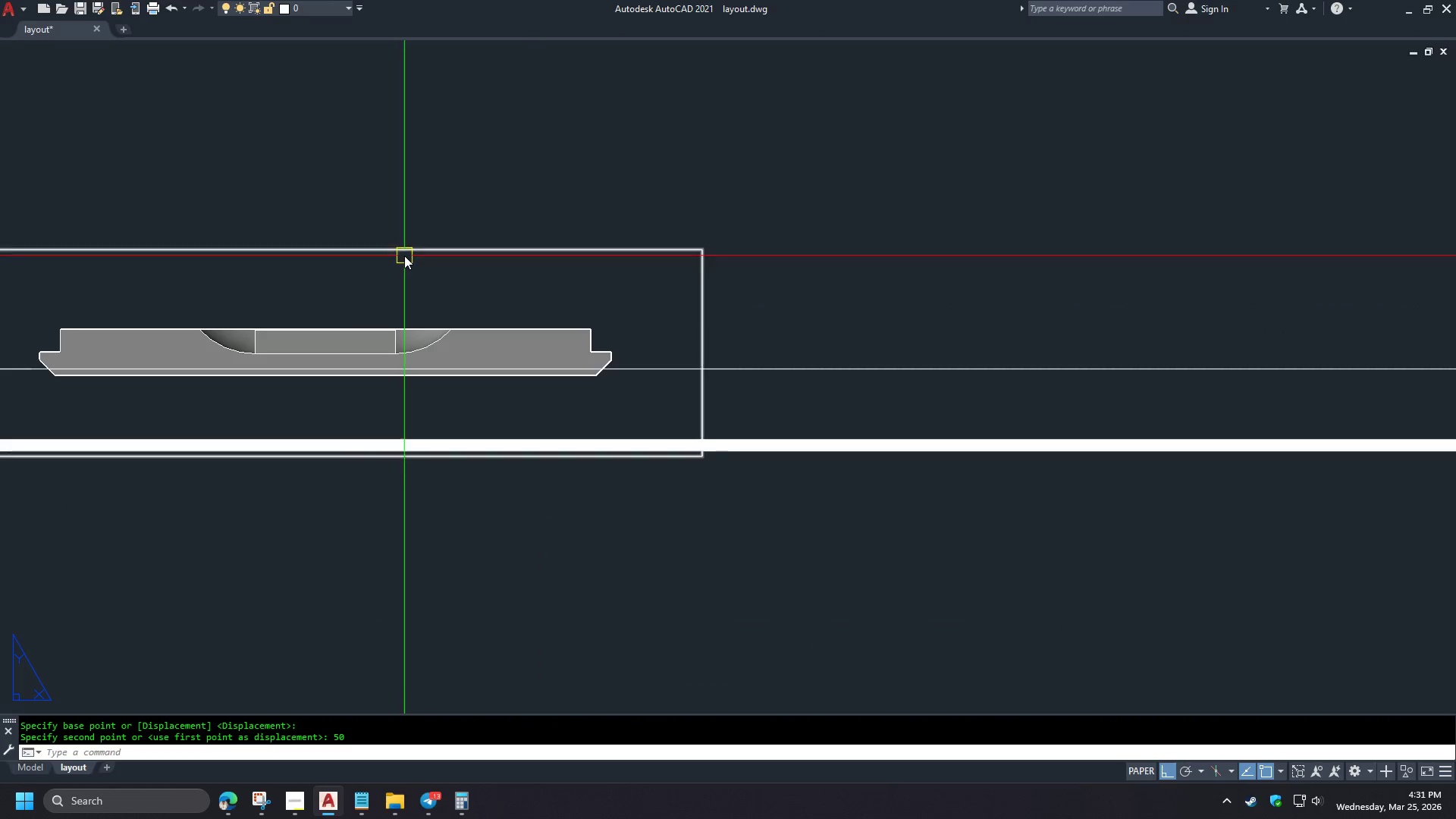 
left_click([497, 334])
 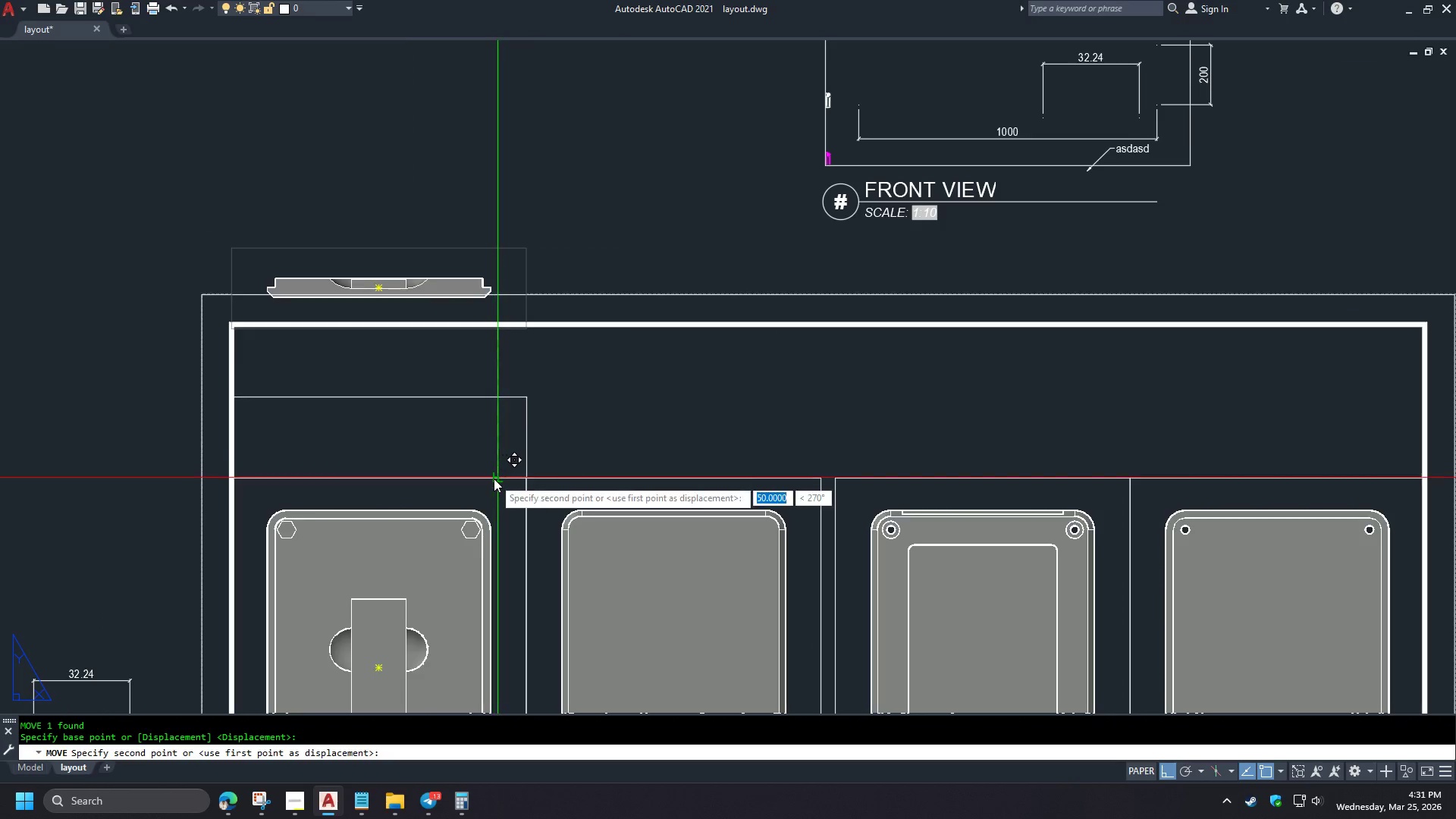 
scroll: coordinate [413, 247], scroll_direction: down, amount: 2.0
 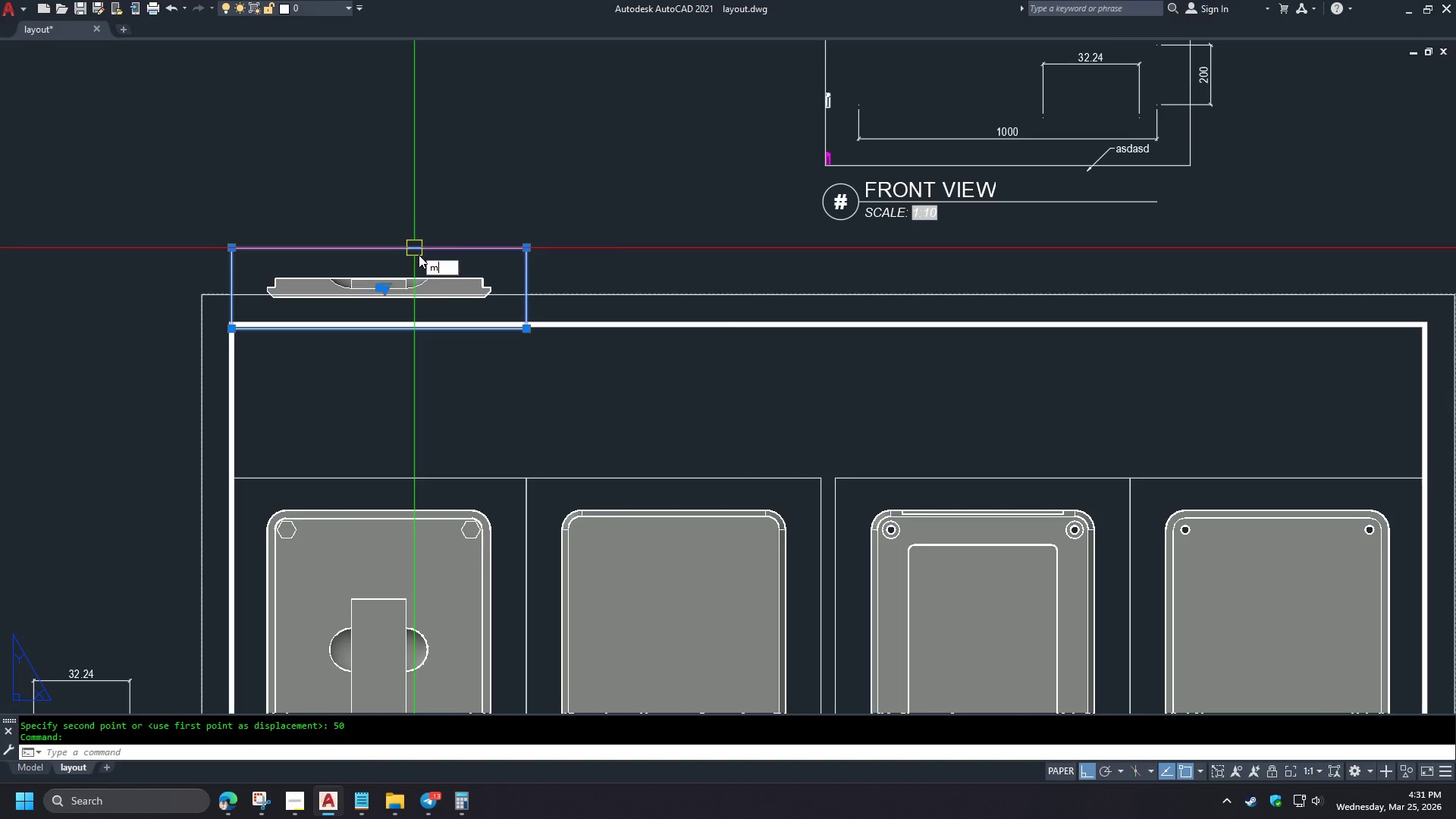 
left_click([494, 479])
 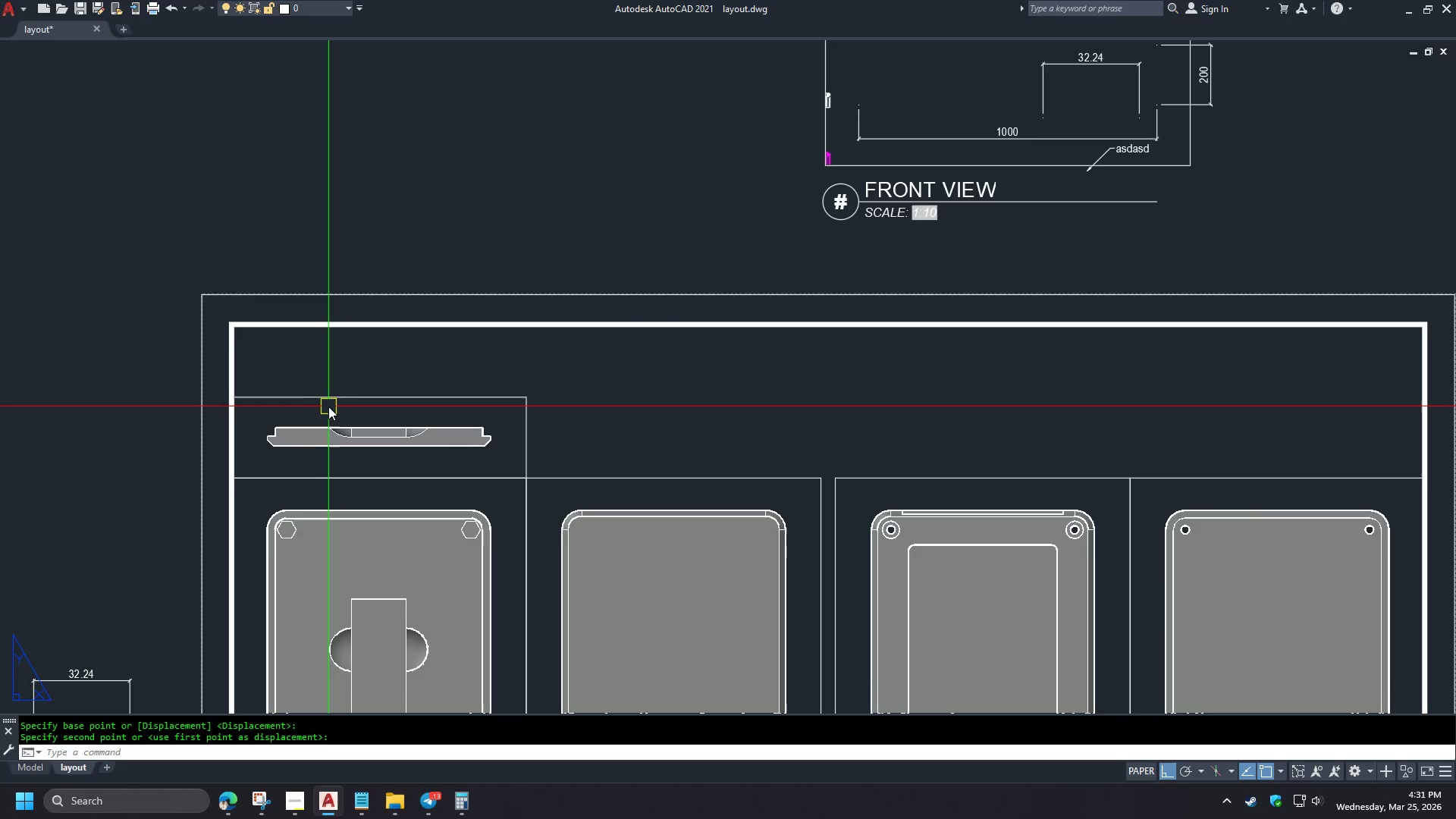 
left_click([328, 400])
 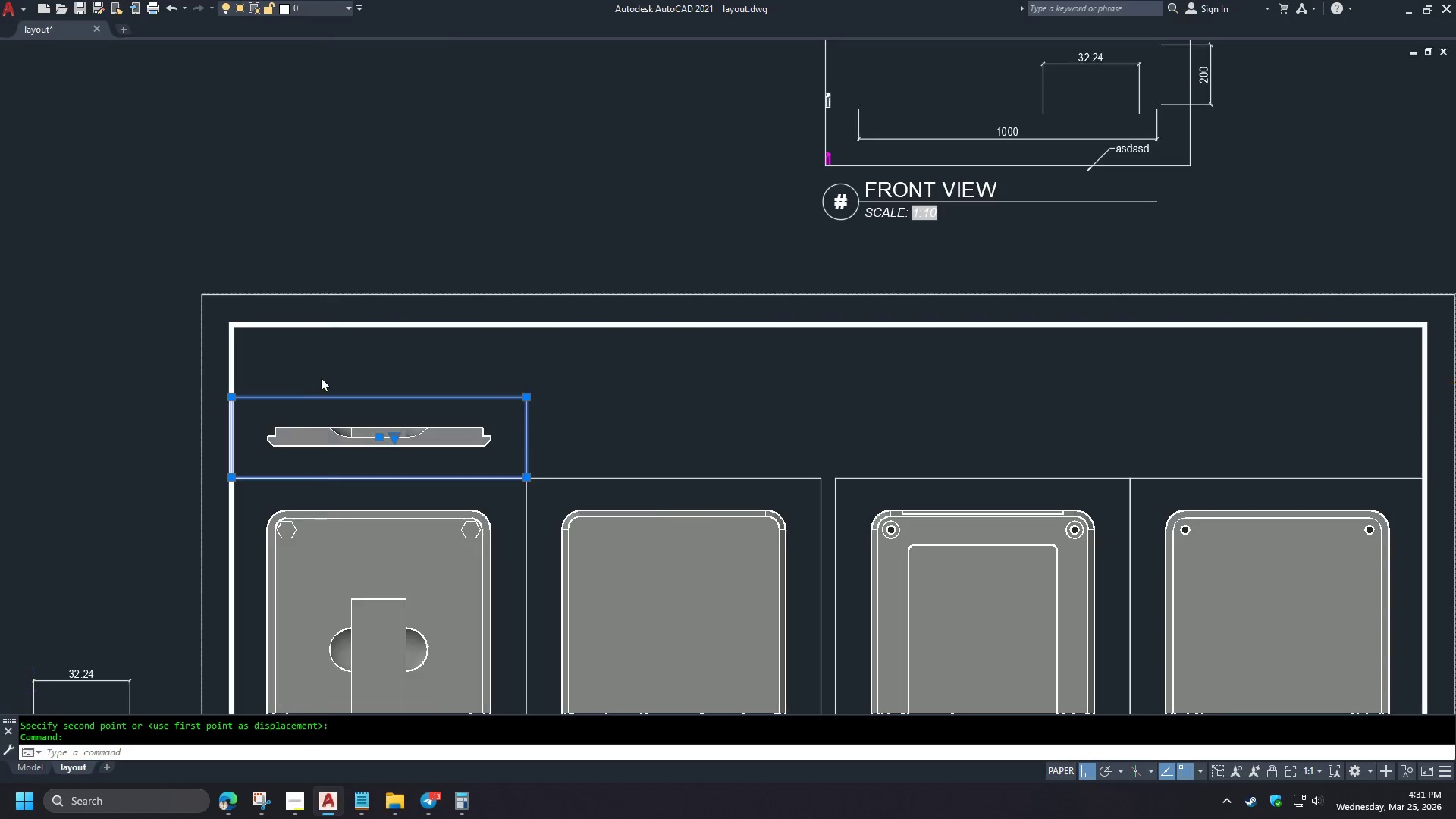 
left_click_drag(start_coordinate=[672, 394], to_coordinate=[665, 394])
 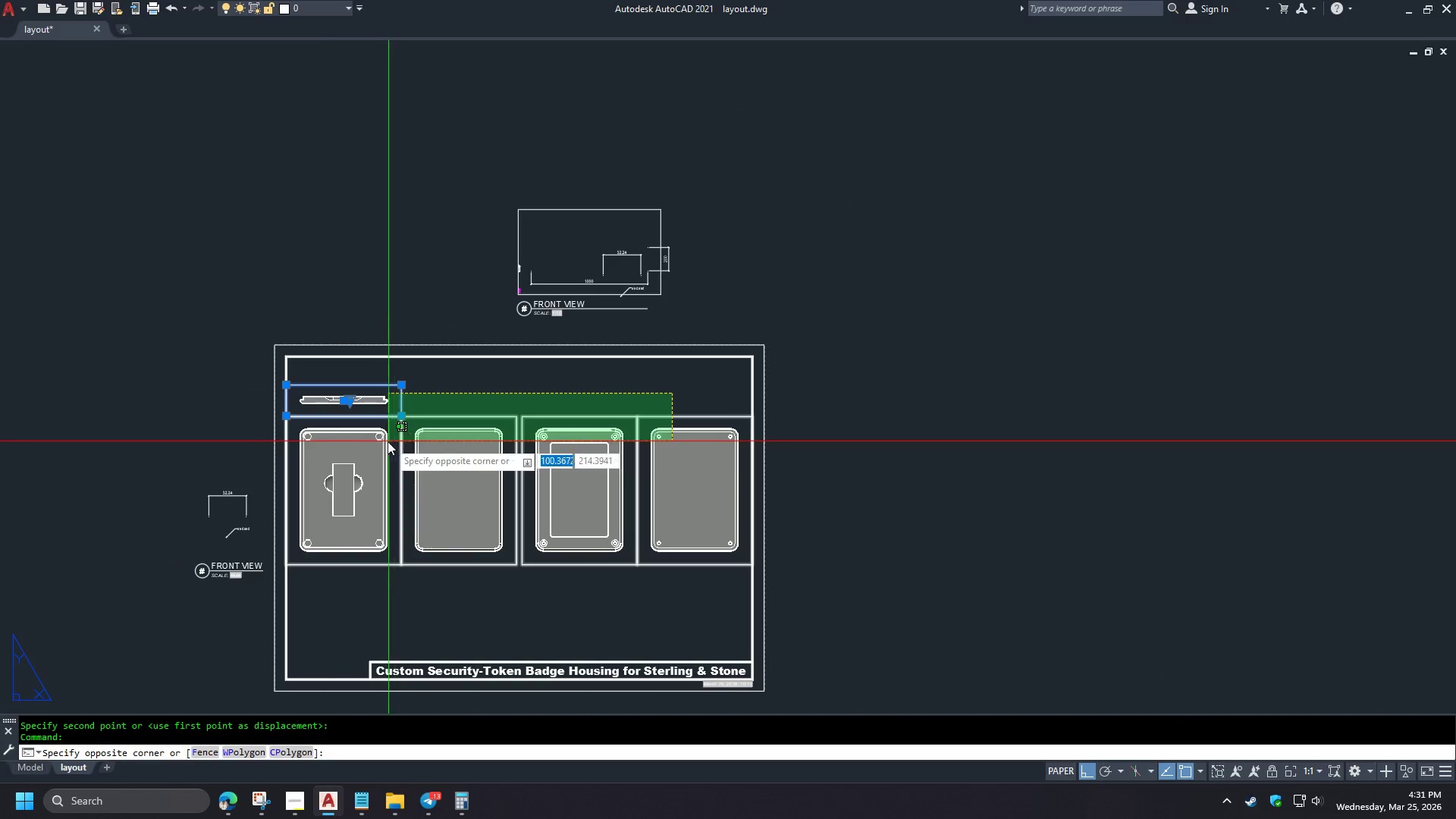 
left_click([388, 441])
 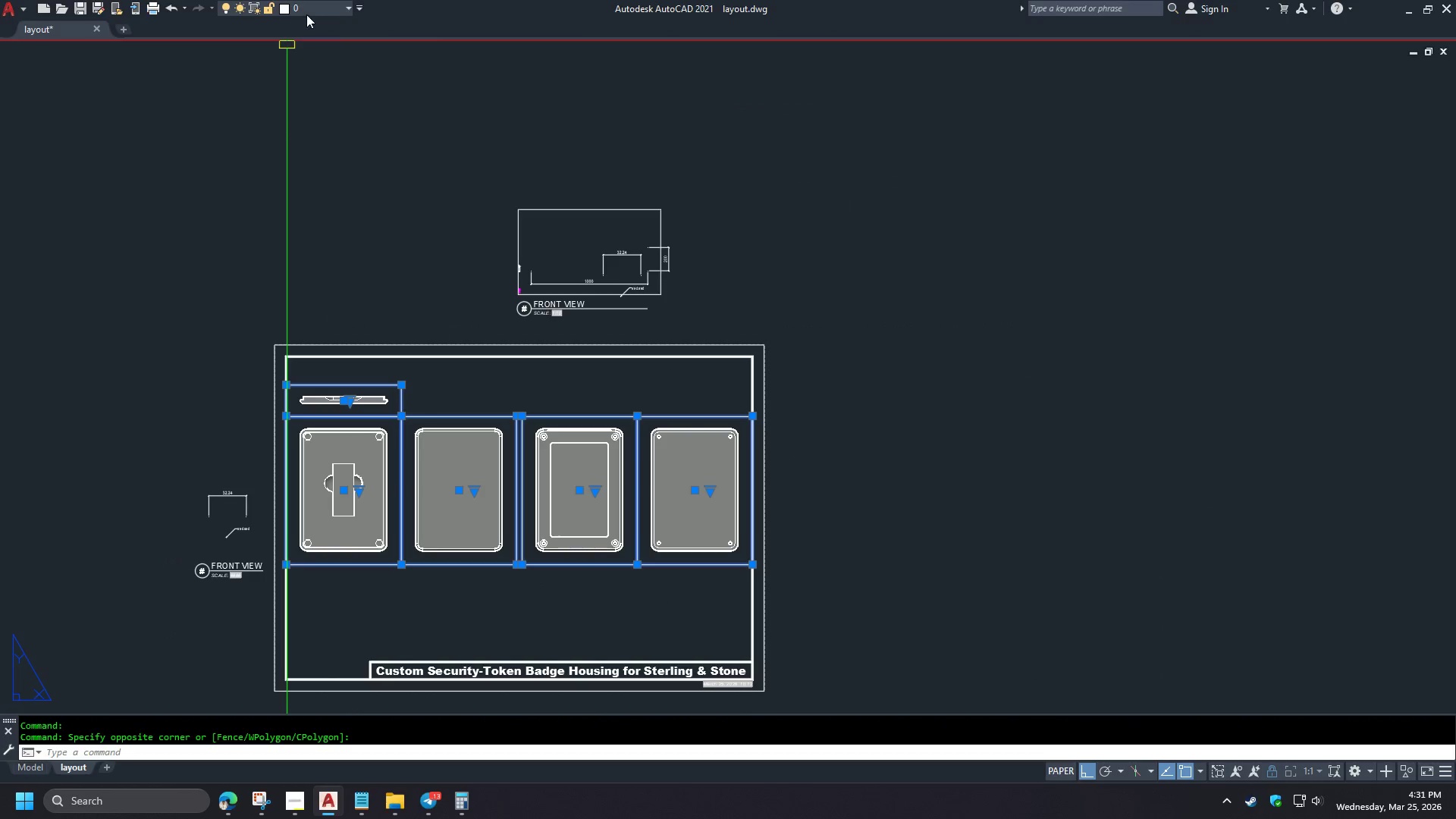 
left_click([313, 5])
 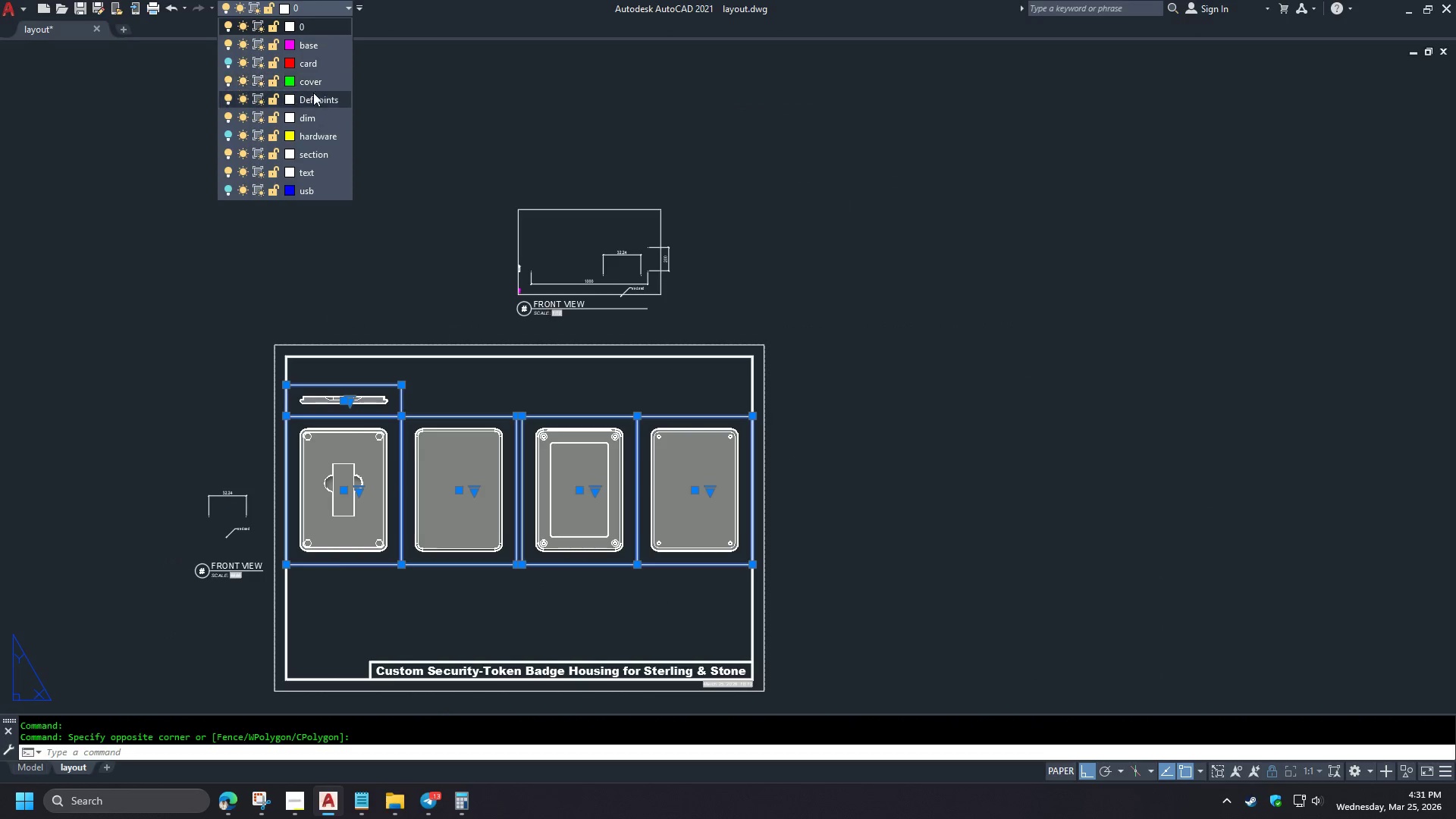 
scroll: coordinate [321, 378], scroll_direction: down, amount: 2.0
 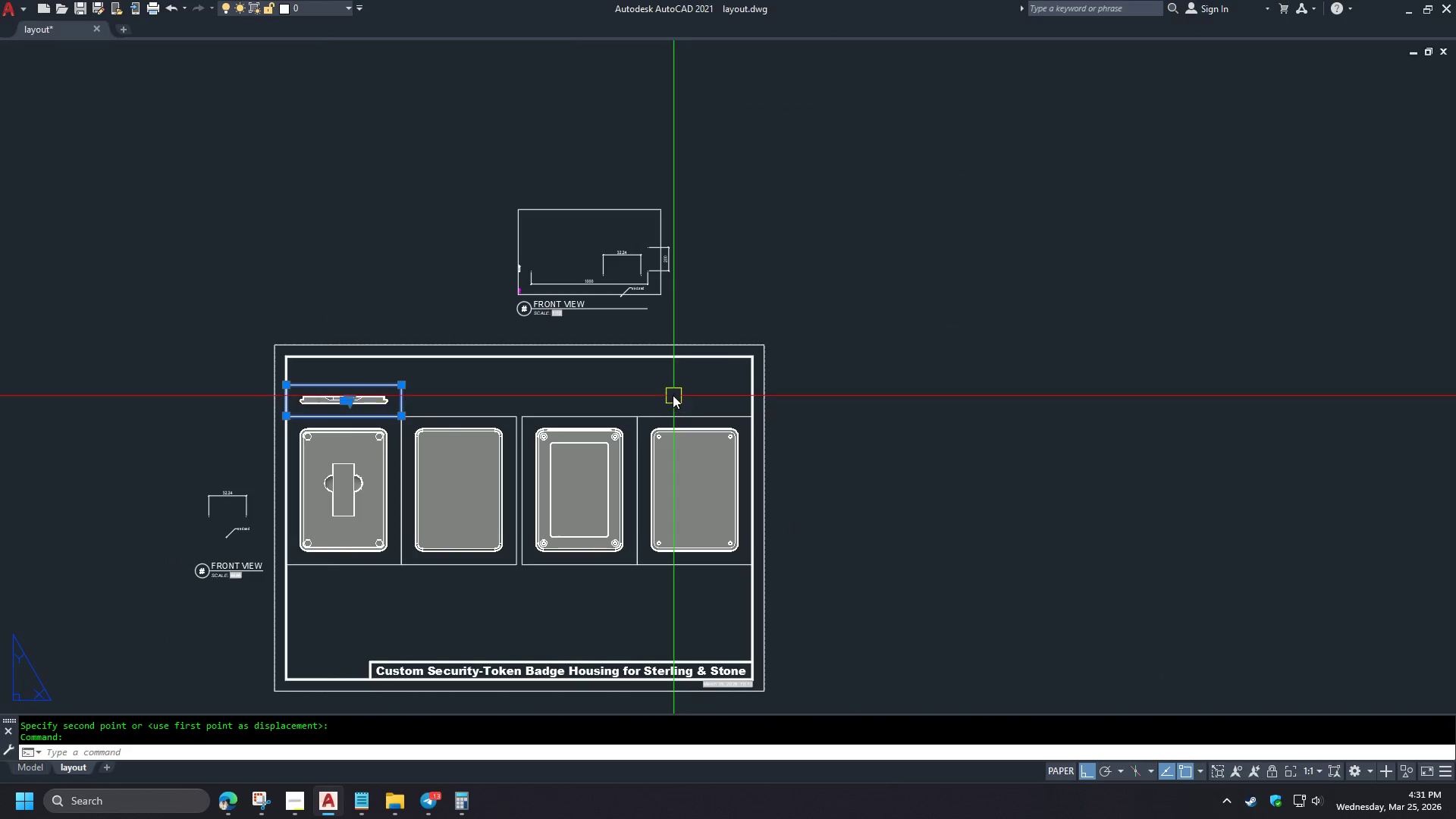 
left_click([313, 99])
 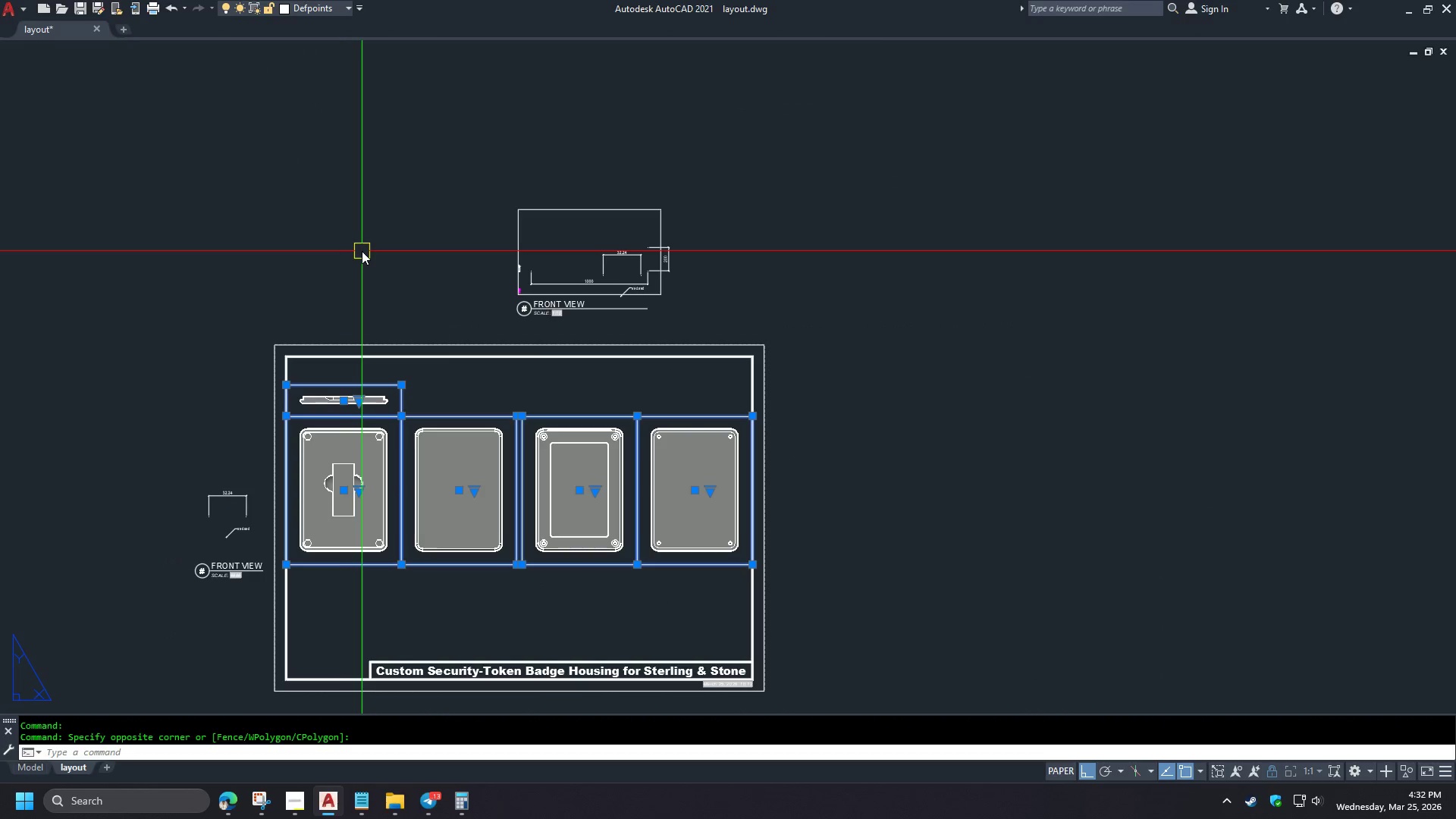 
key(Escape)
type(re pre )
 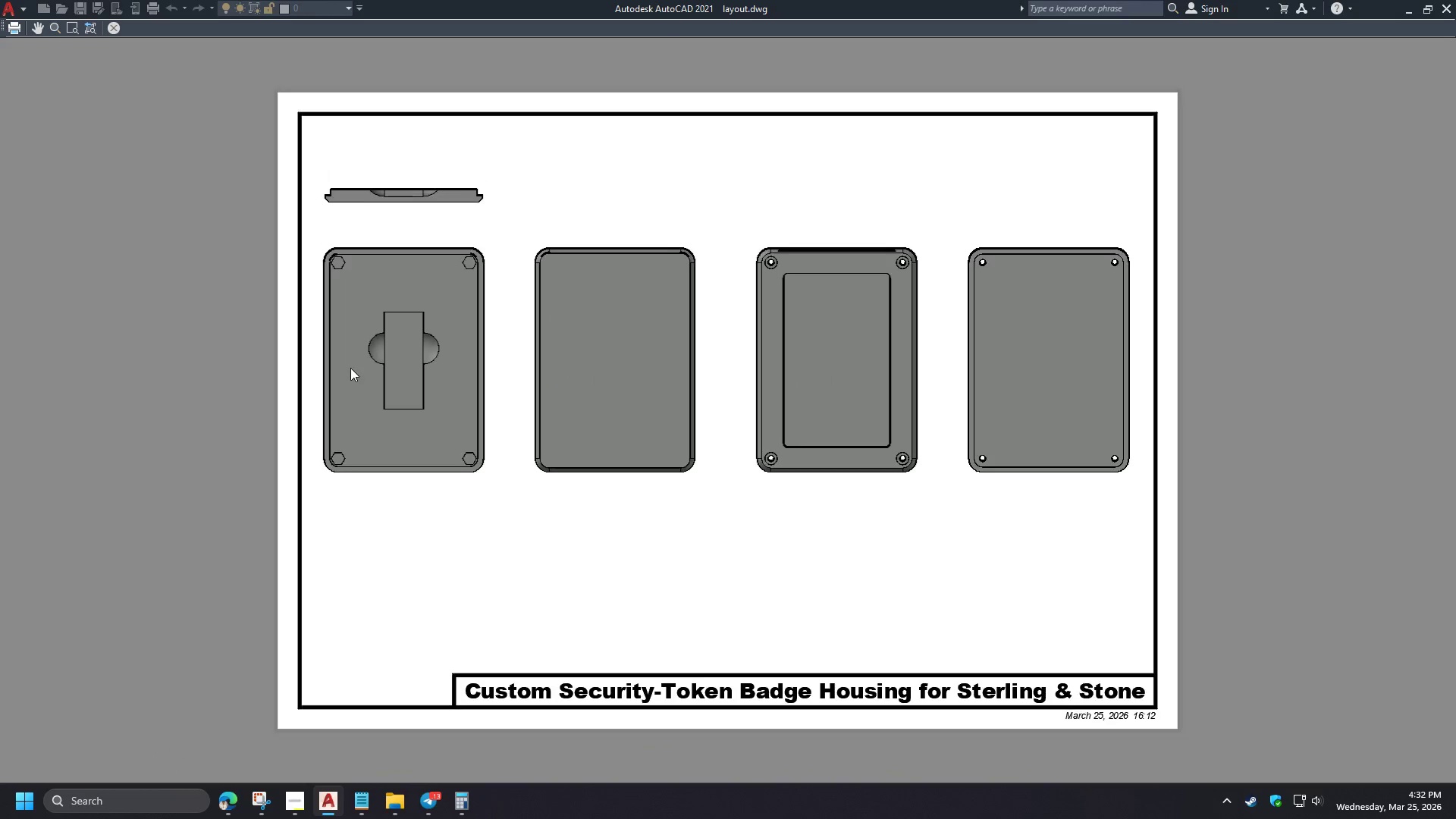 
scroll: coordinate [419, 206], scroll_direction: up, amount: 3.0
 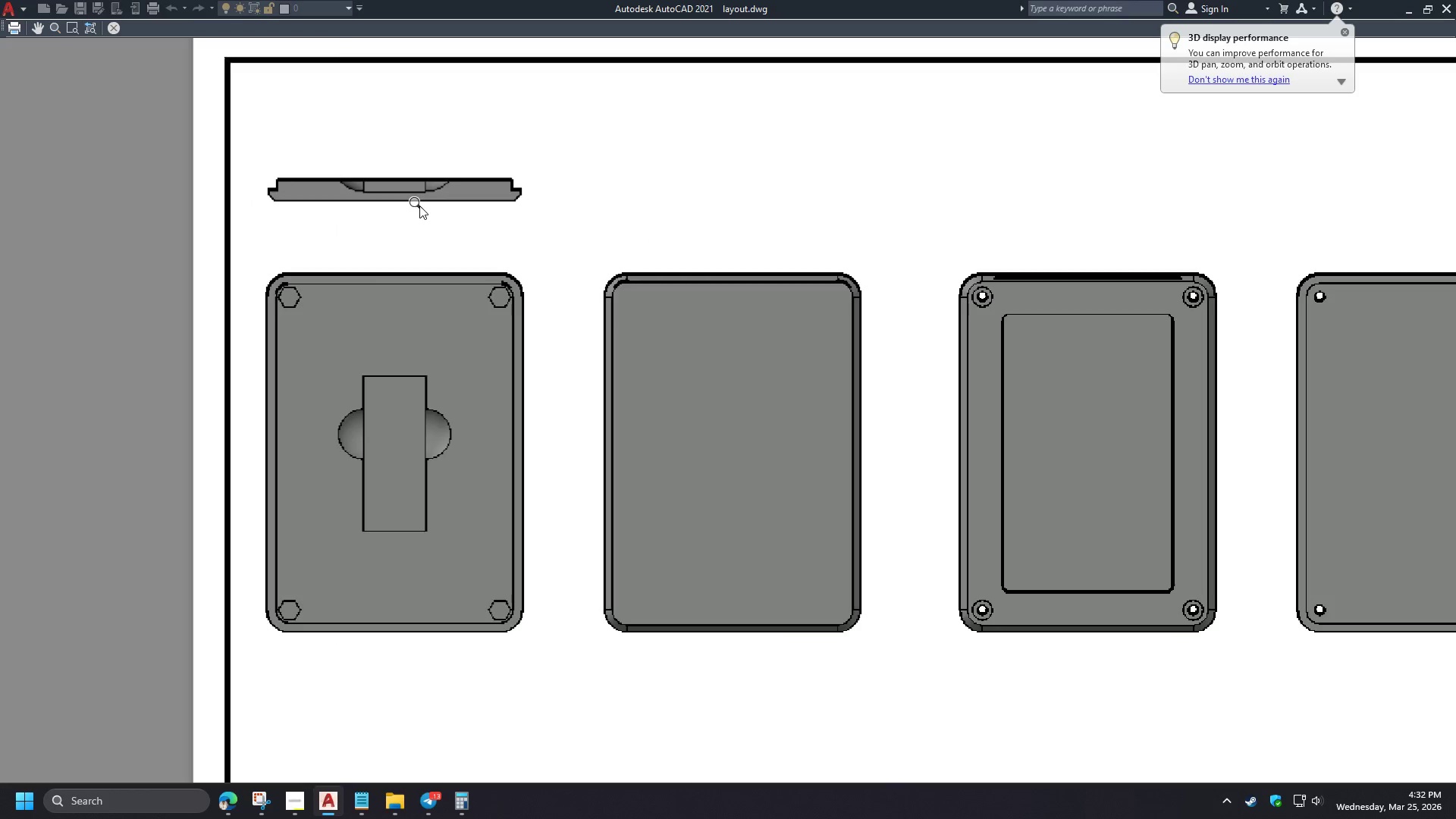 
scroll: coordinate [424, 228], scroll_direction: down, amount: 1.0
 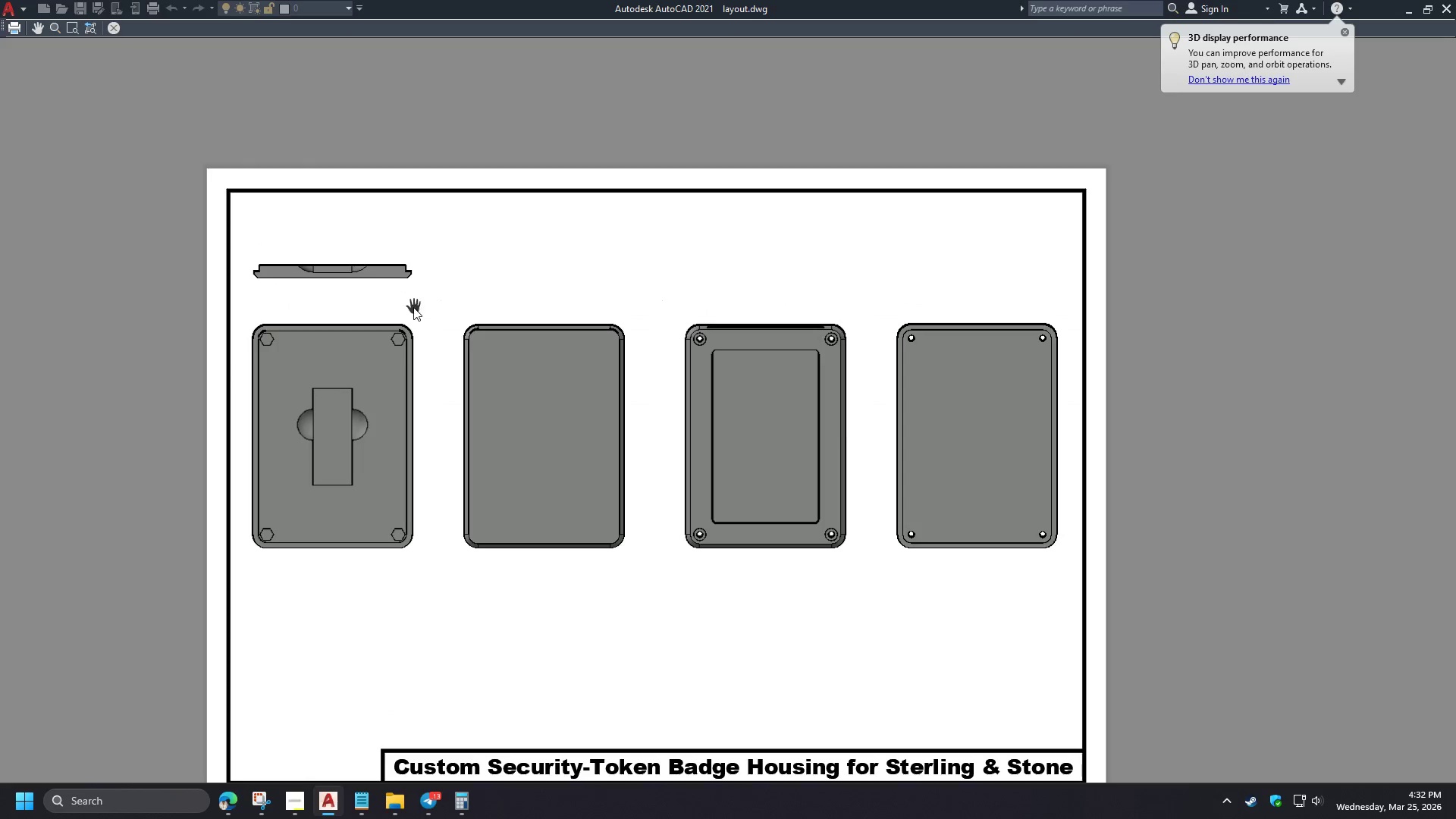 
scroll: coordinate [501, 369], scroll_direction: up, amount: 5.0
 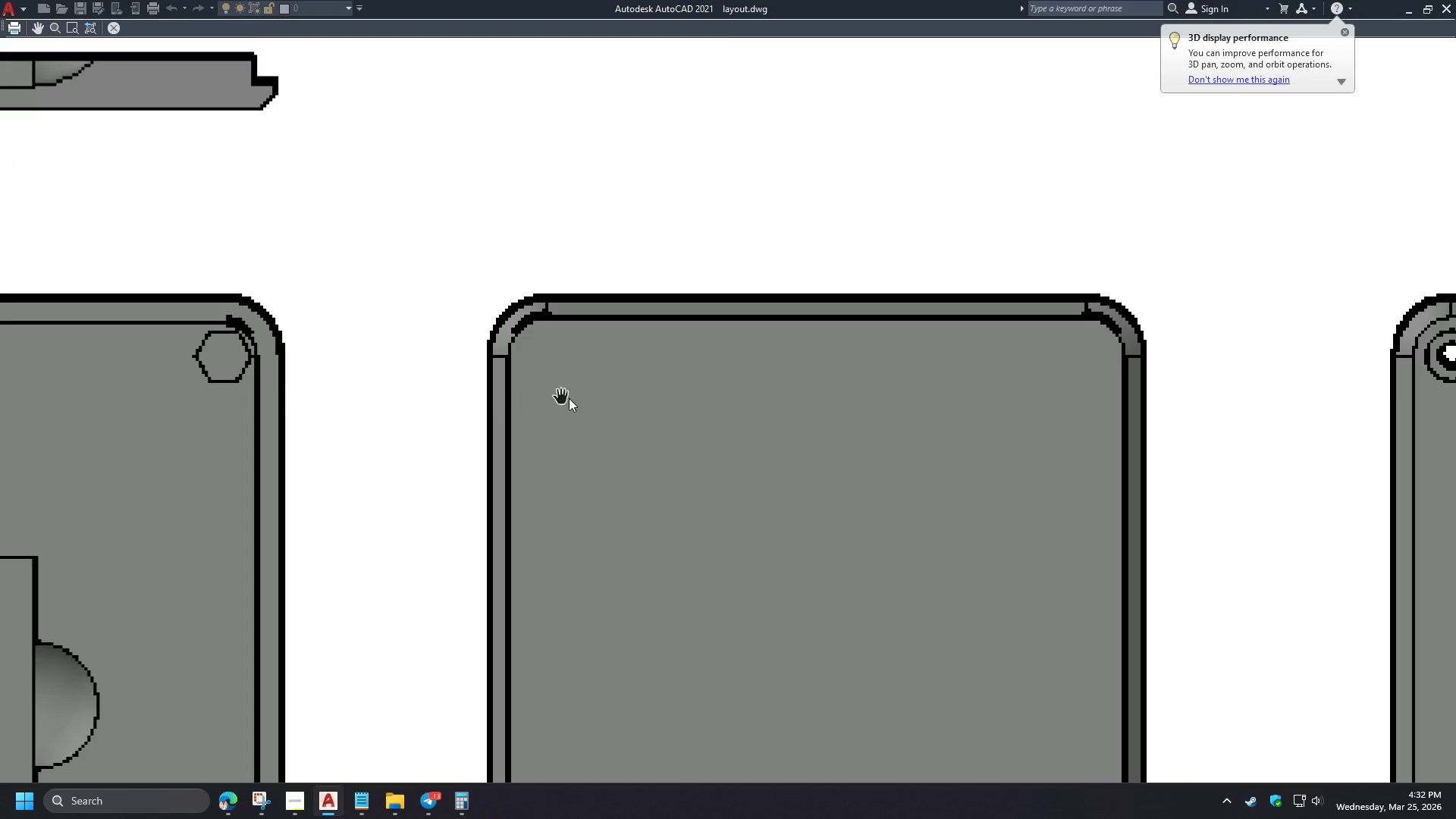 
scroll: coordinate [600, 394], scroll_direction: down, amount: 2.0
 